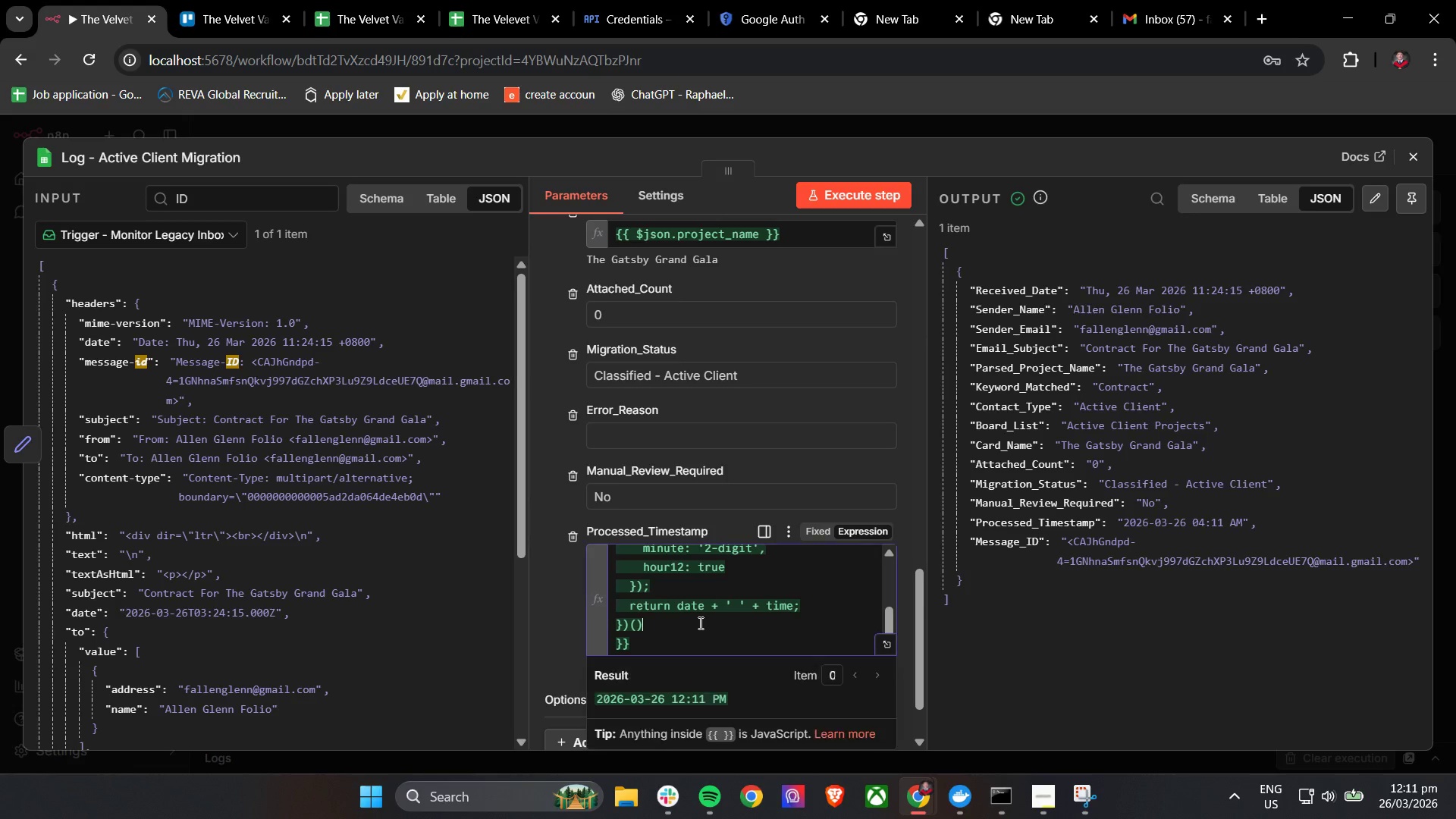 
key(Control+A)
 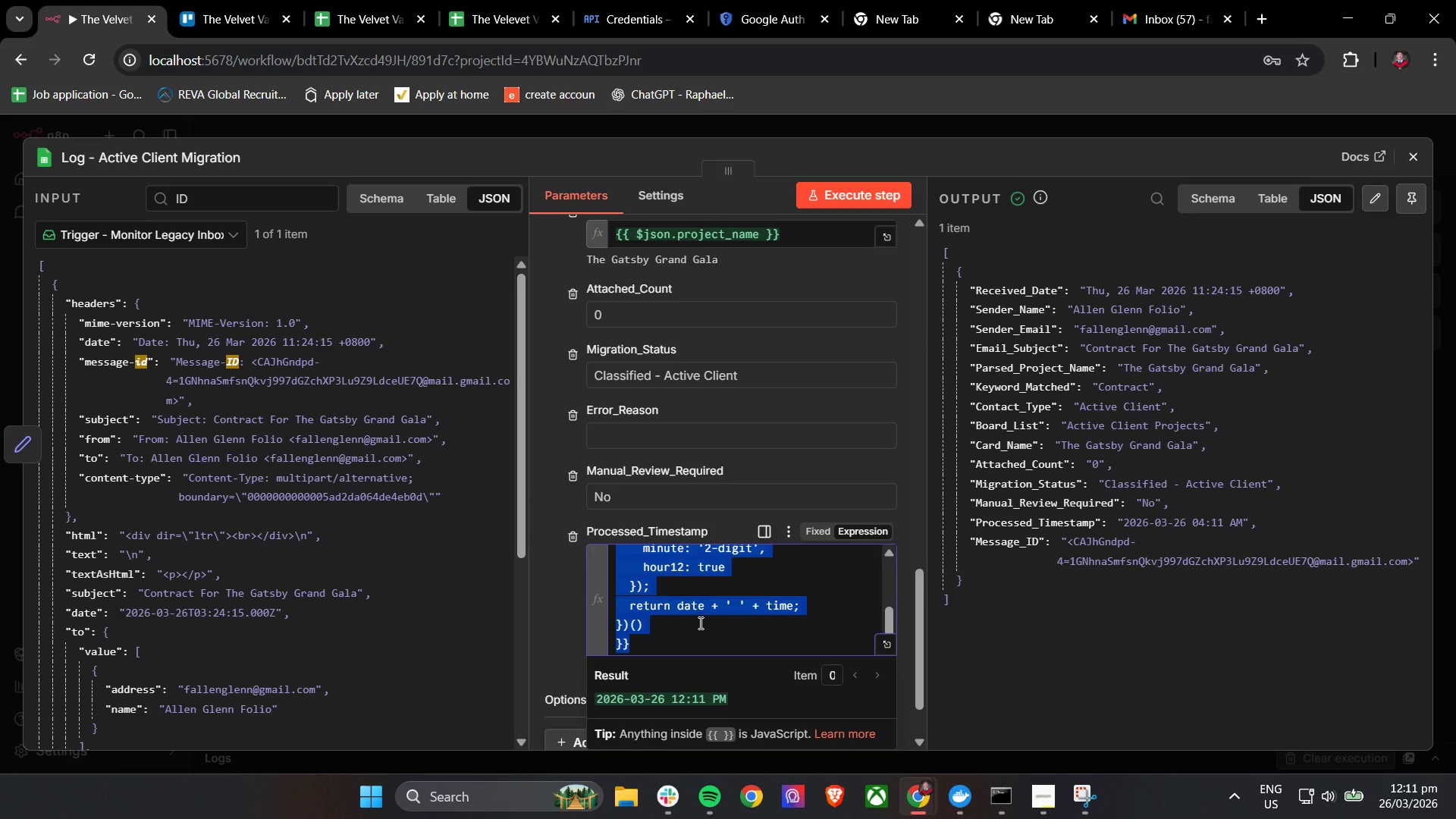 
key(Control+V)
 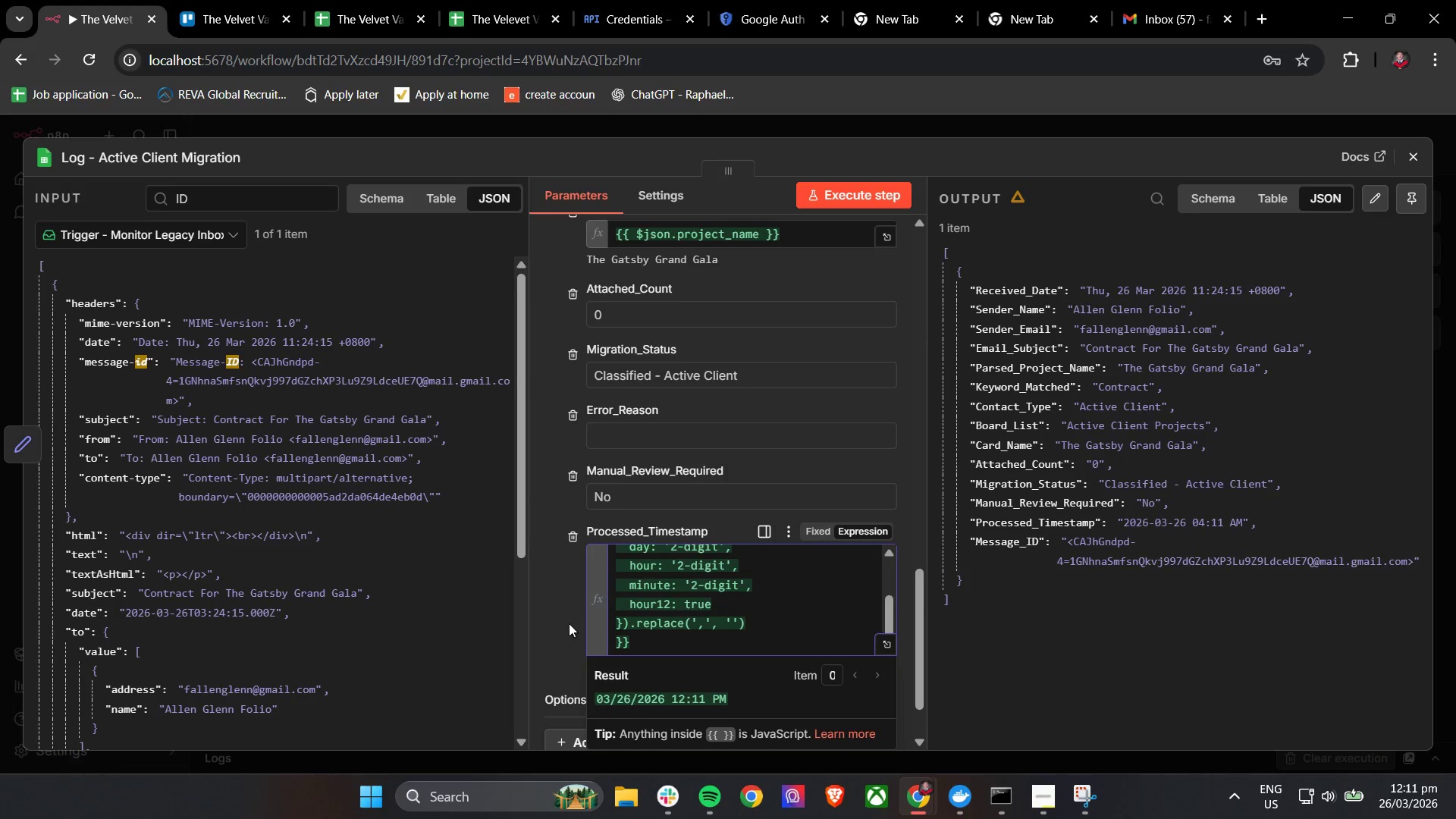 
left_click([560, 604])
 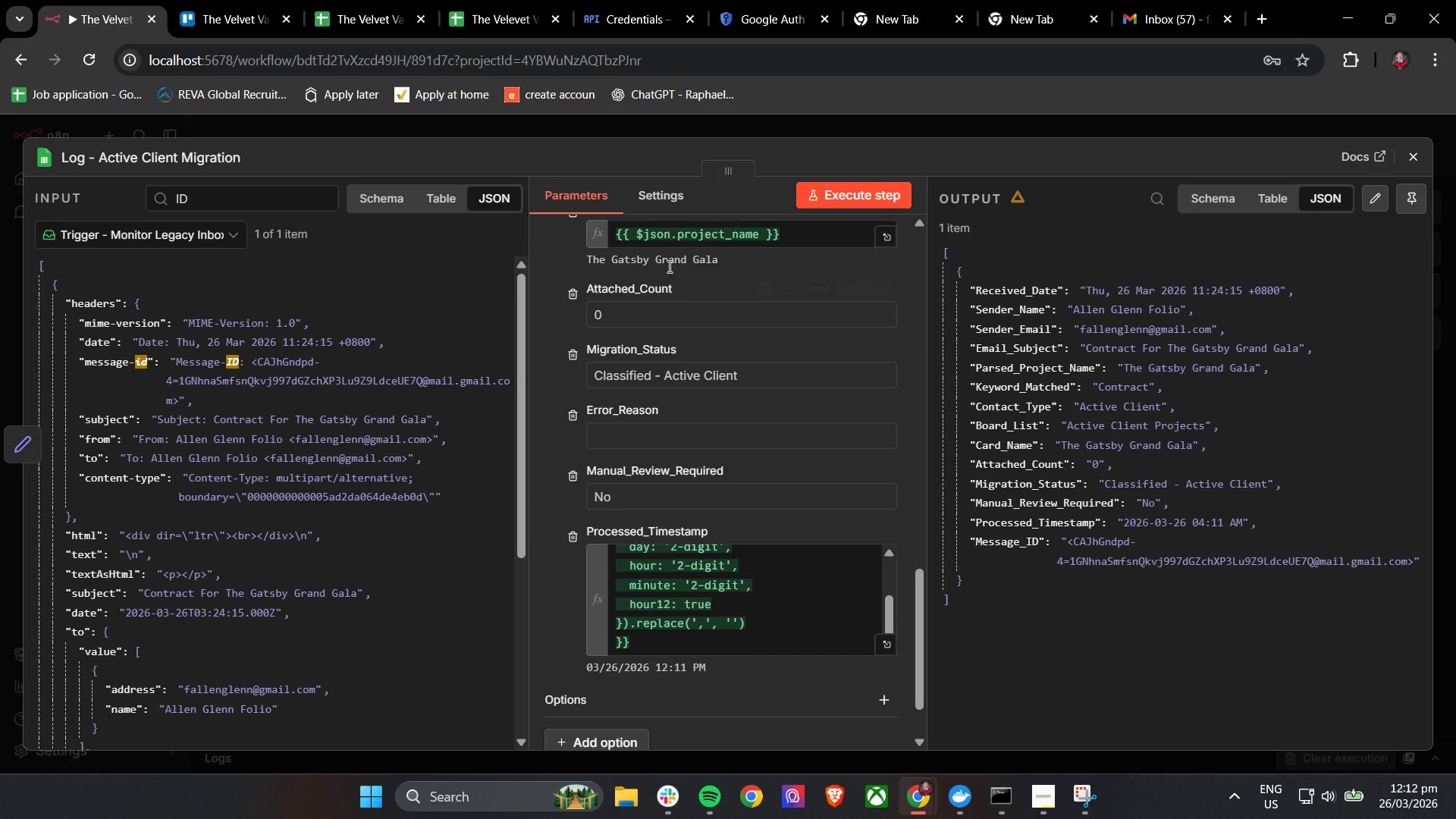 
left_click([221, 0])
 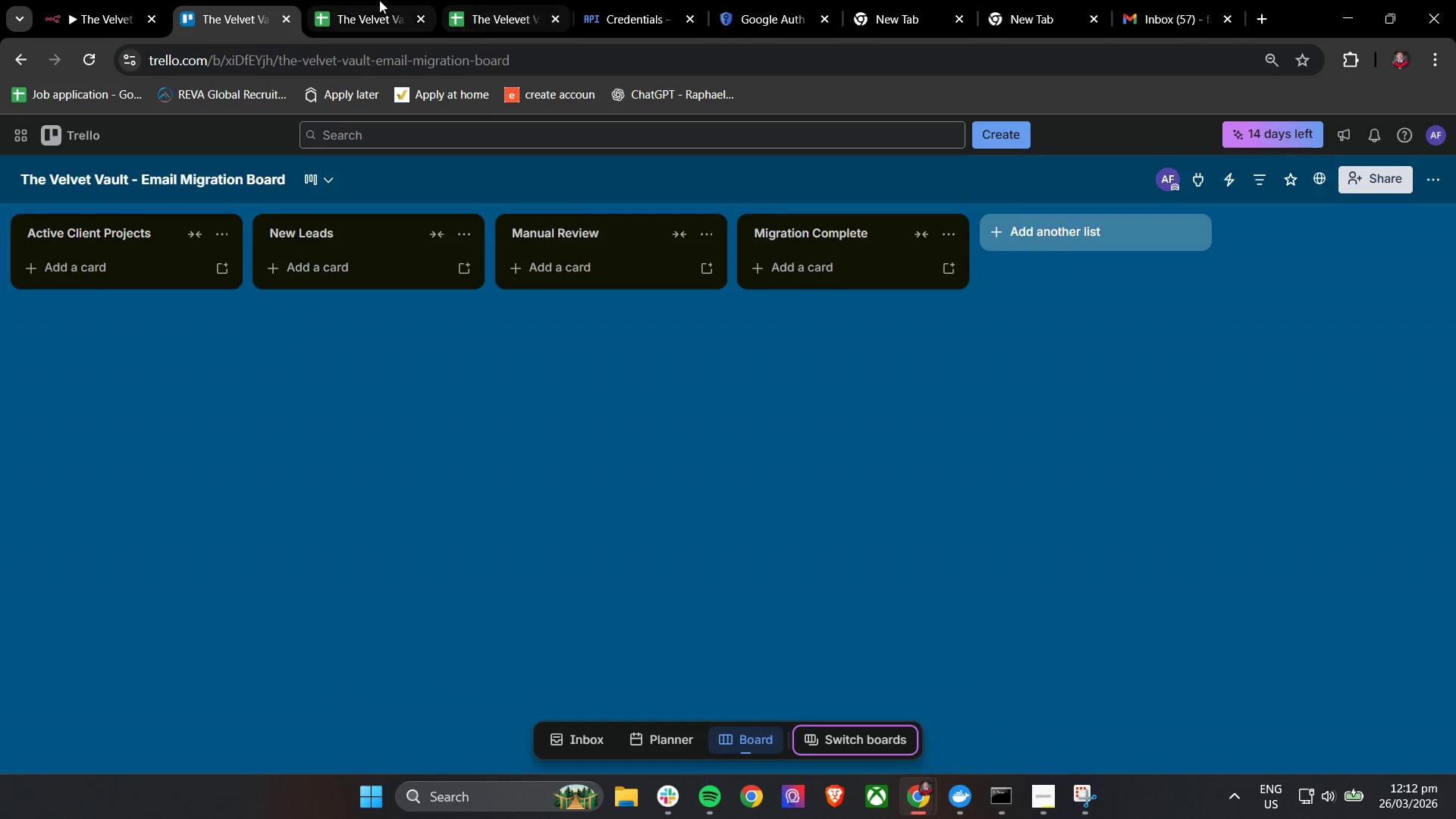 
double_click([506, 0])
 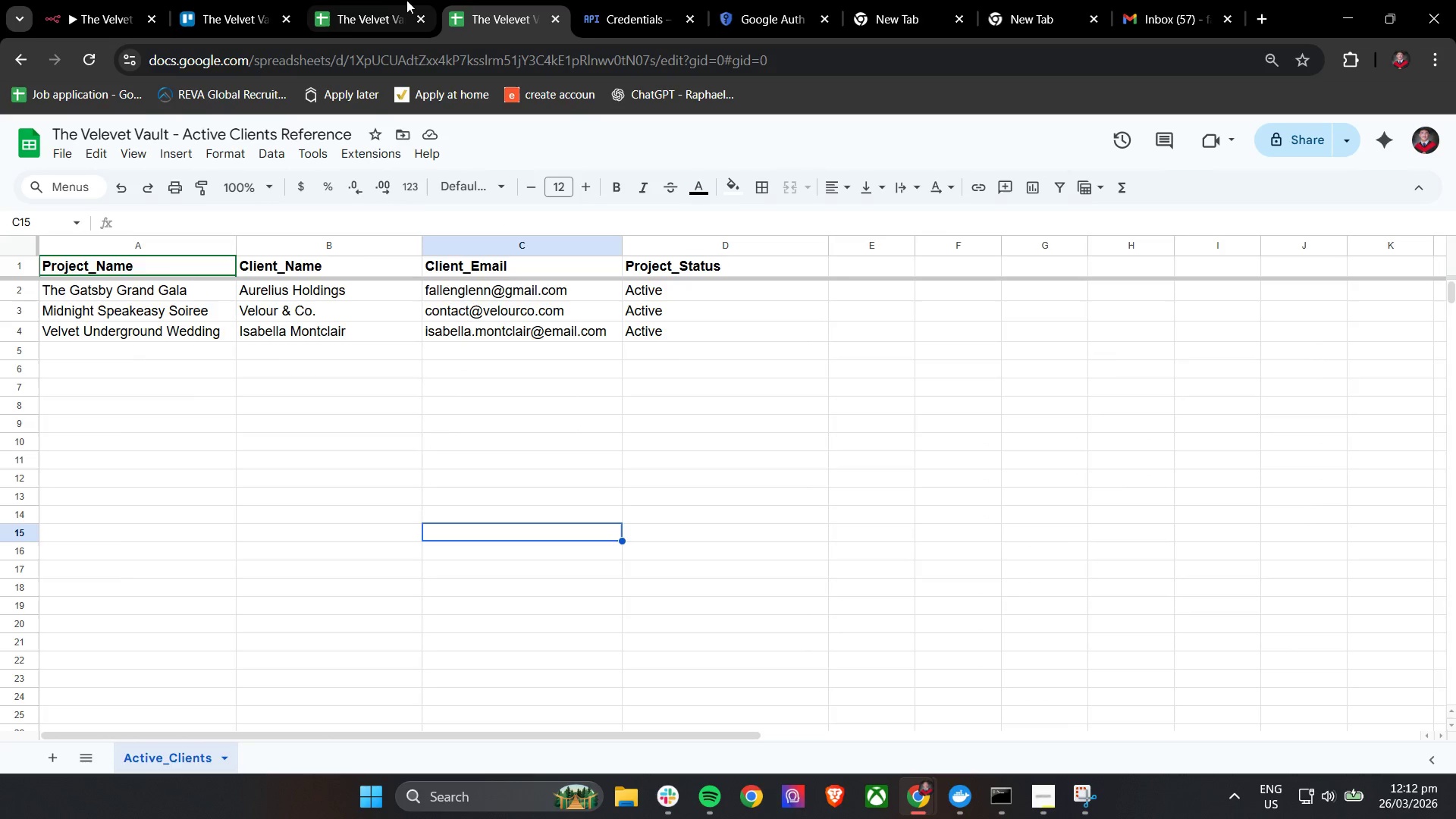 
triple_click([410, 0])
 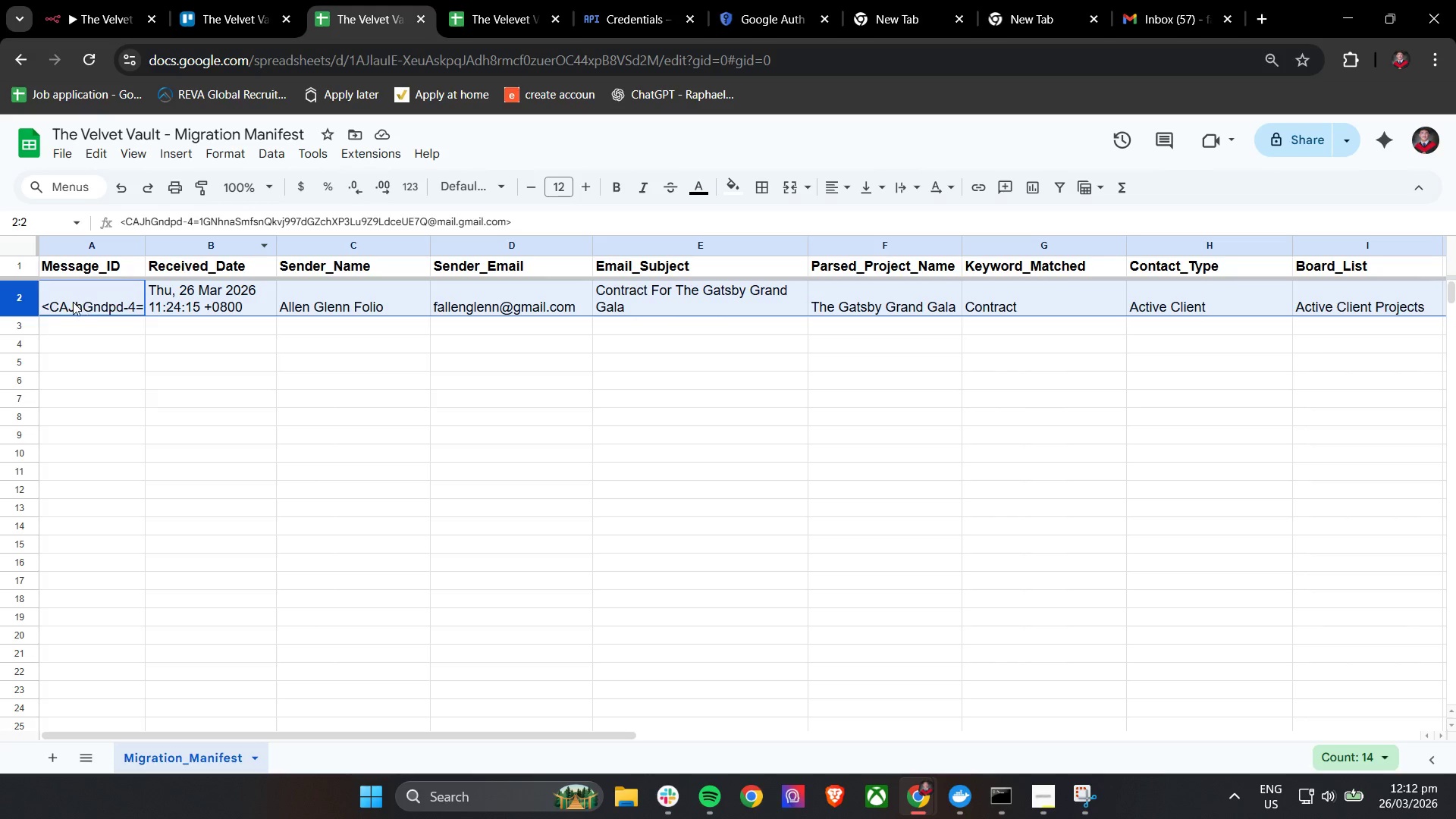 
right_click([18, 302])
 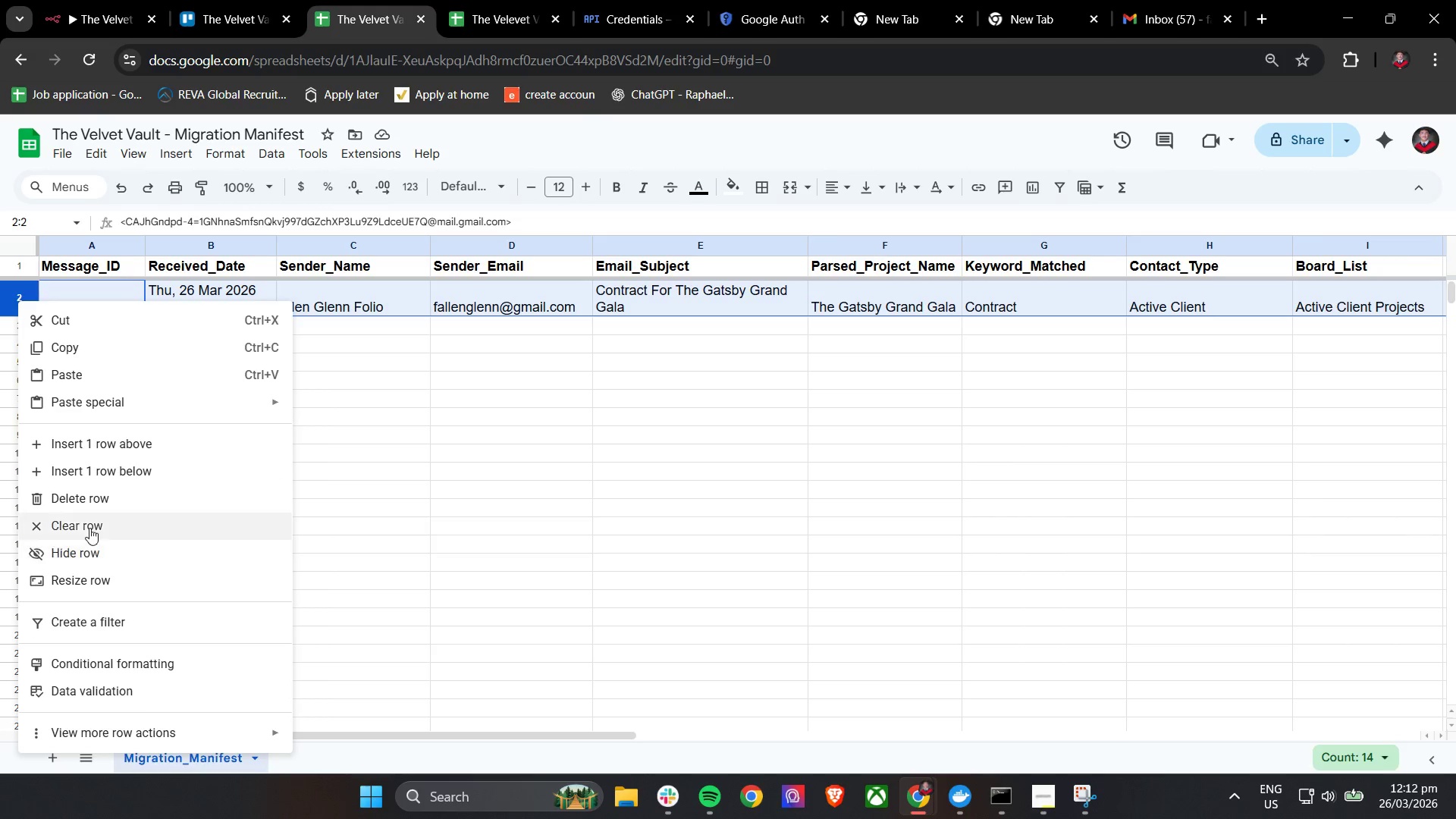 
left_click([98, 505])
 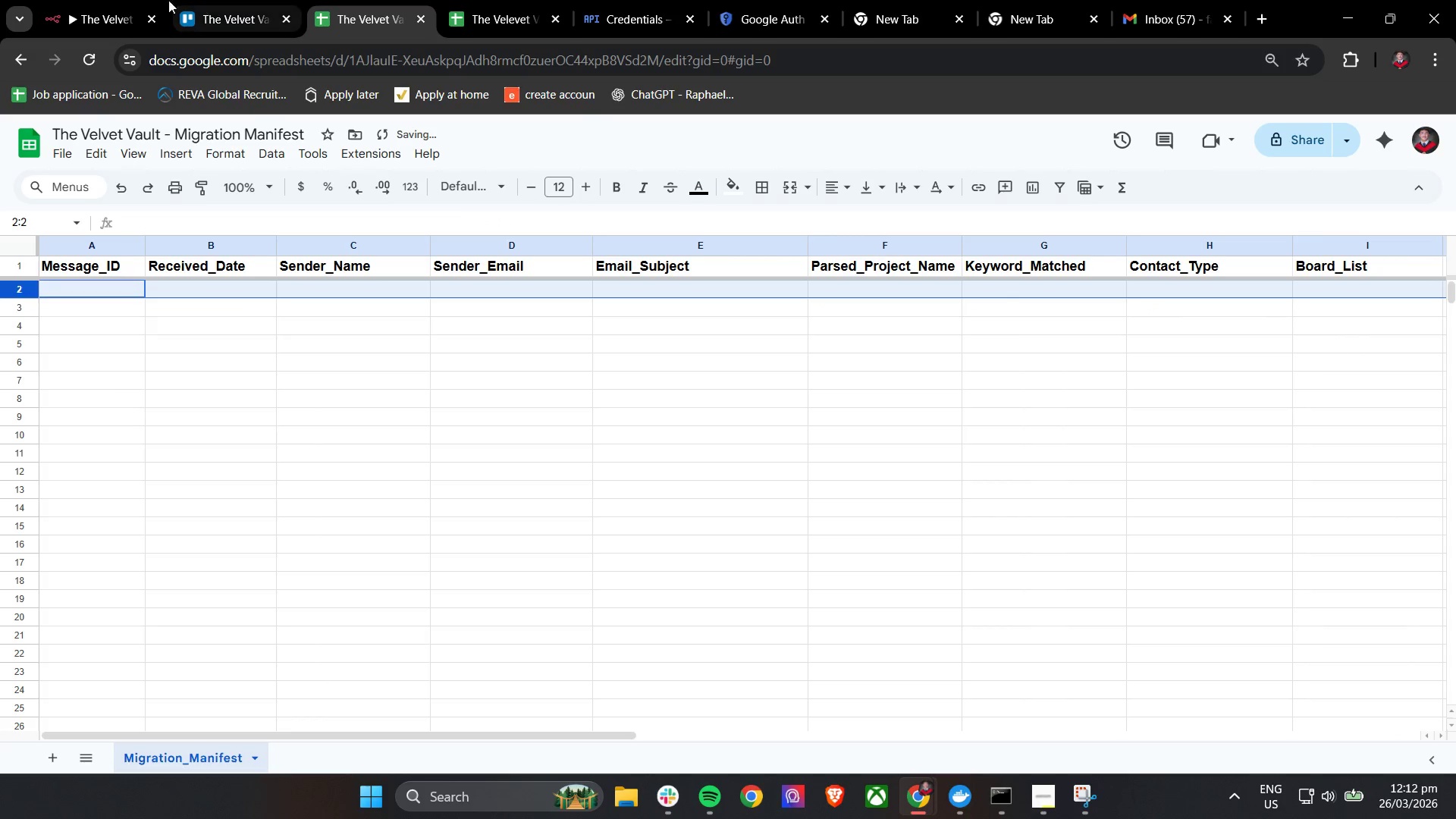 
left_click([125, 0])
 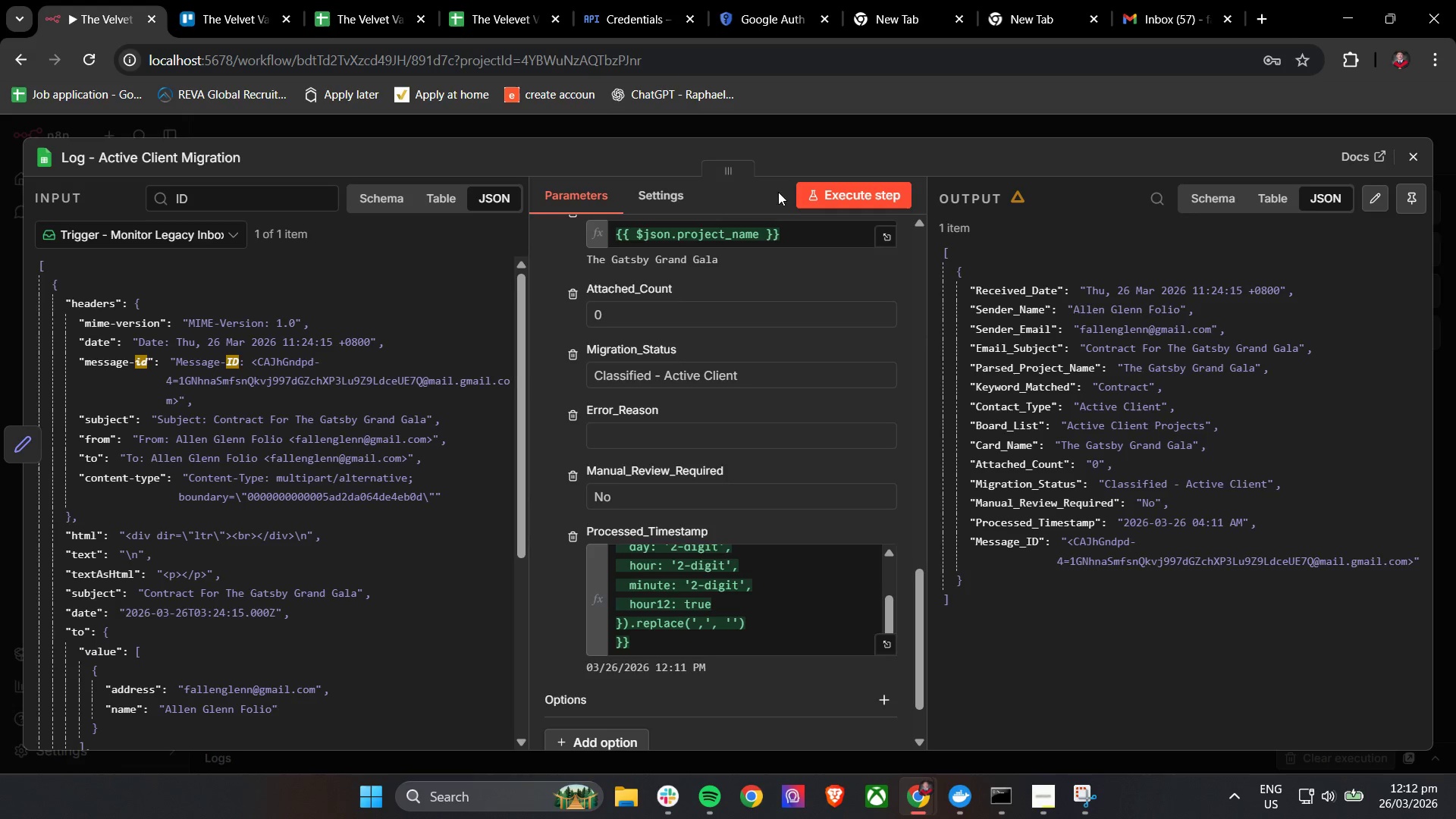 
left_click([821, 191])
 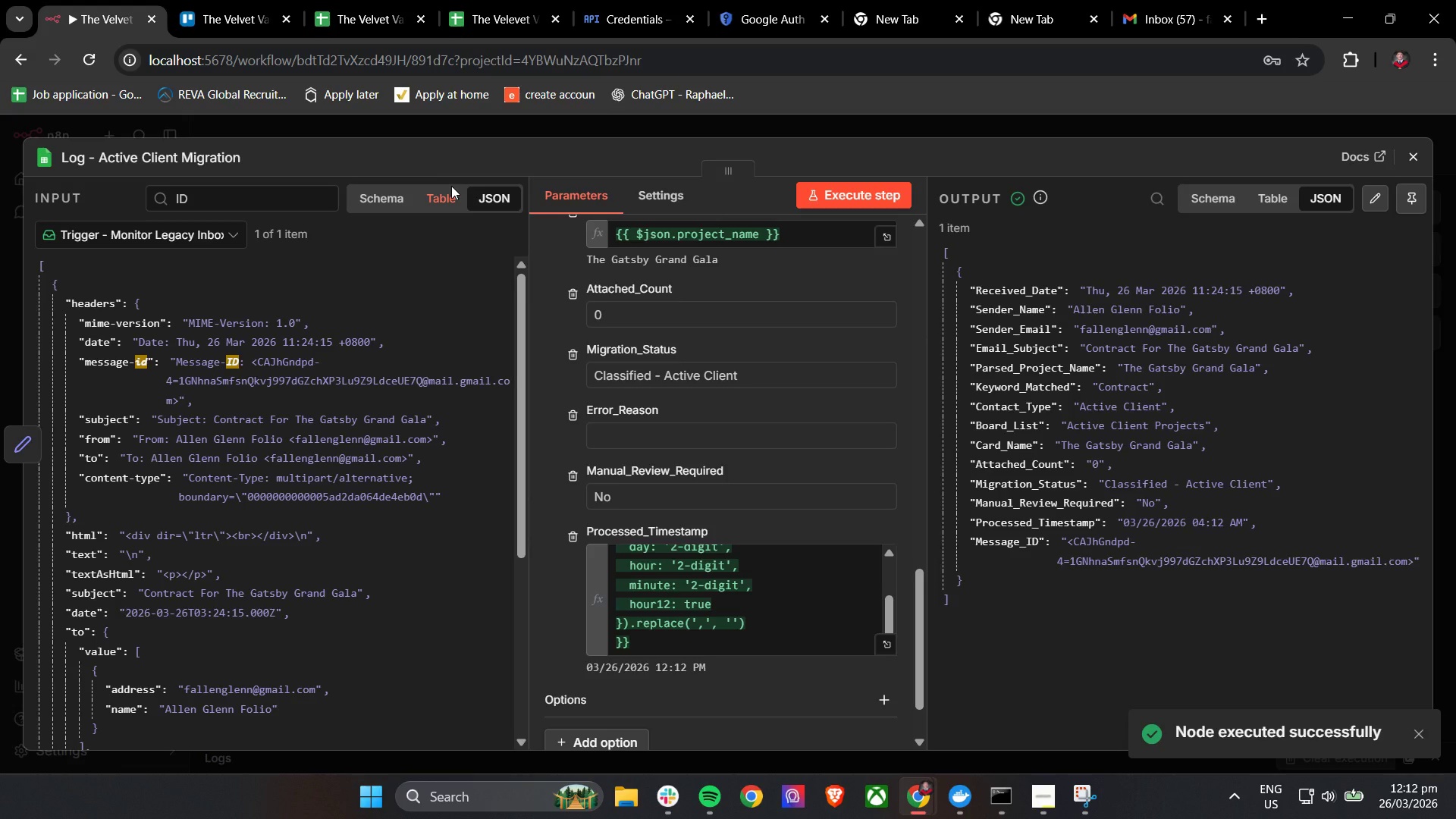 
wait(10.23)
 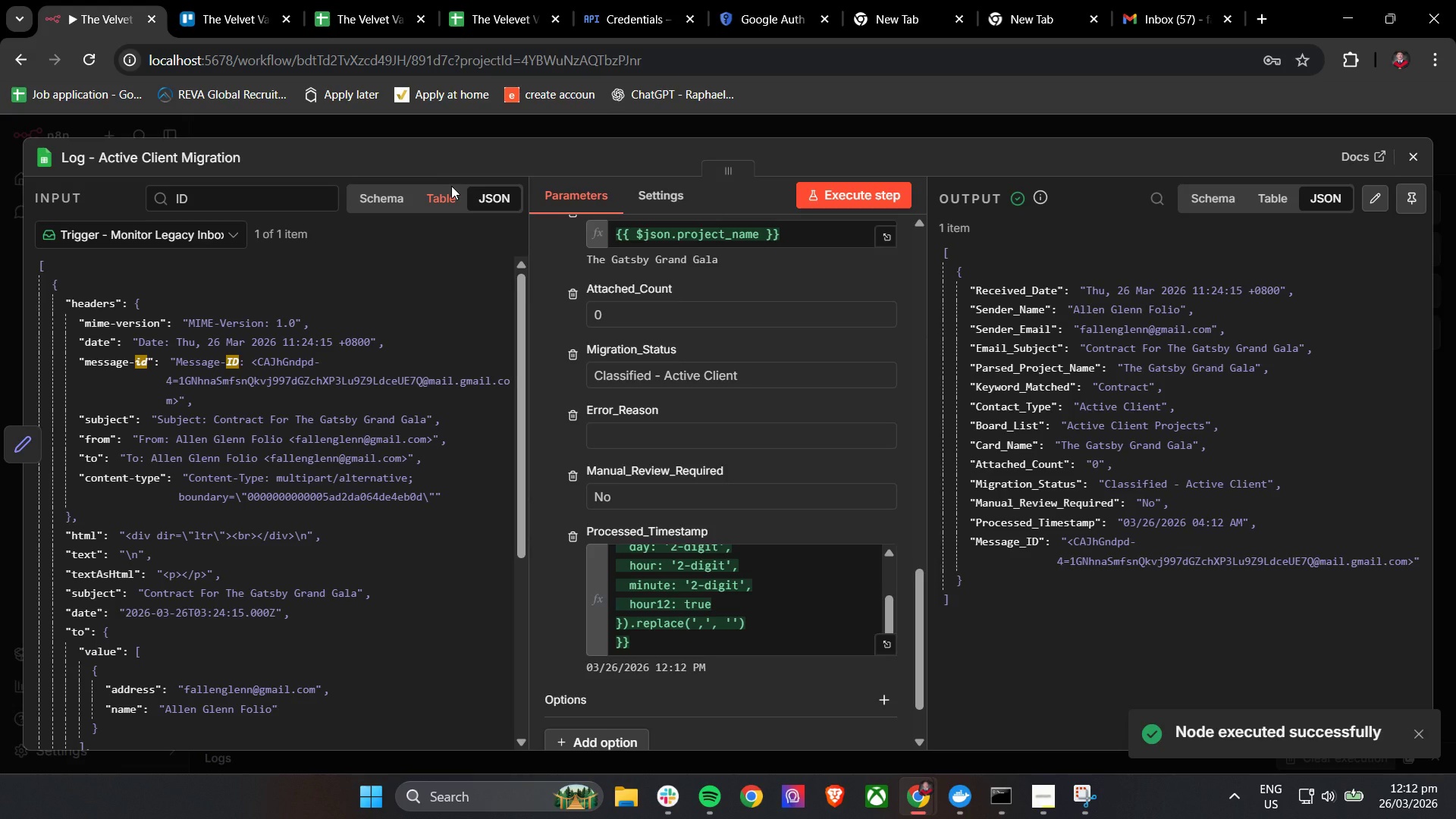 
scroll: coordinate [817, 529], scroll_direction: down, amount: 2.0
 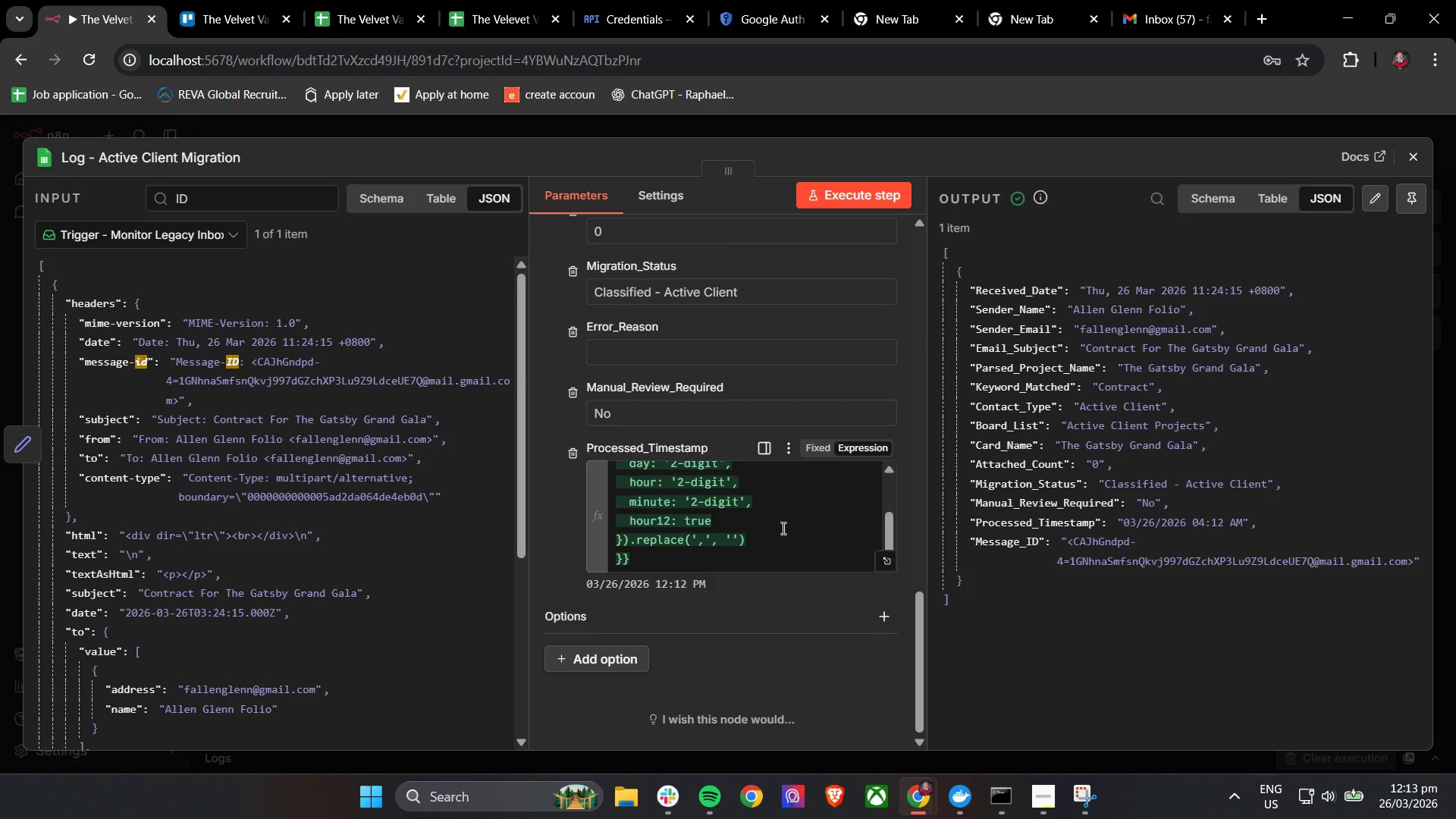 
wait(67.49)
 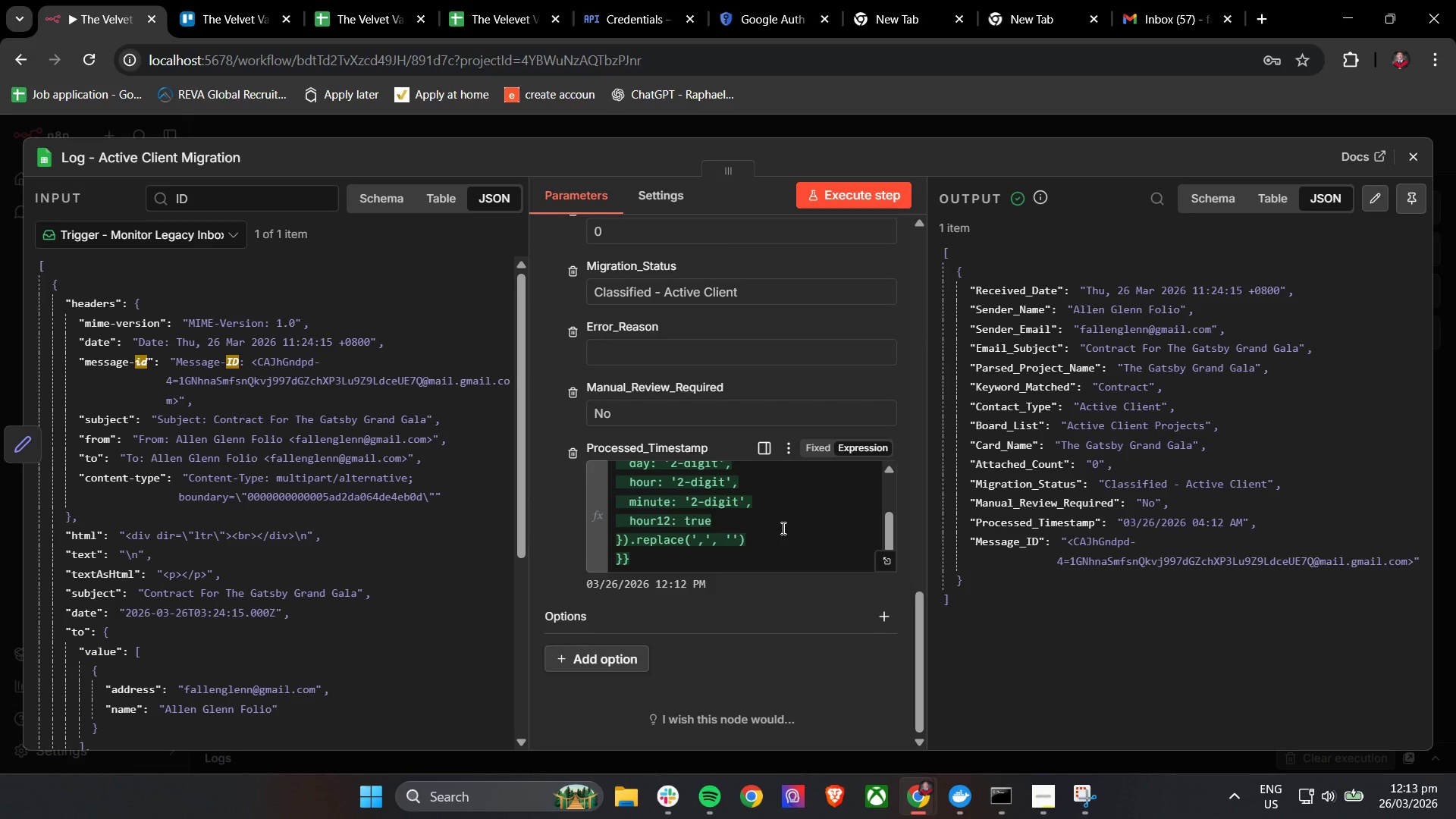 
scroll: coordinate [842, 475], scroll_direction: down, amount: 3.0
 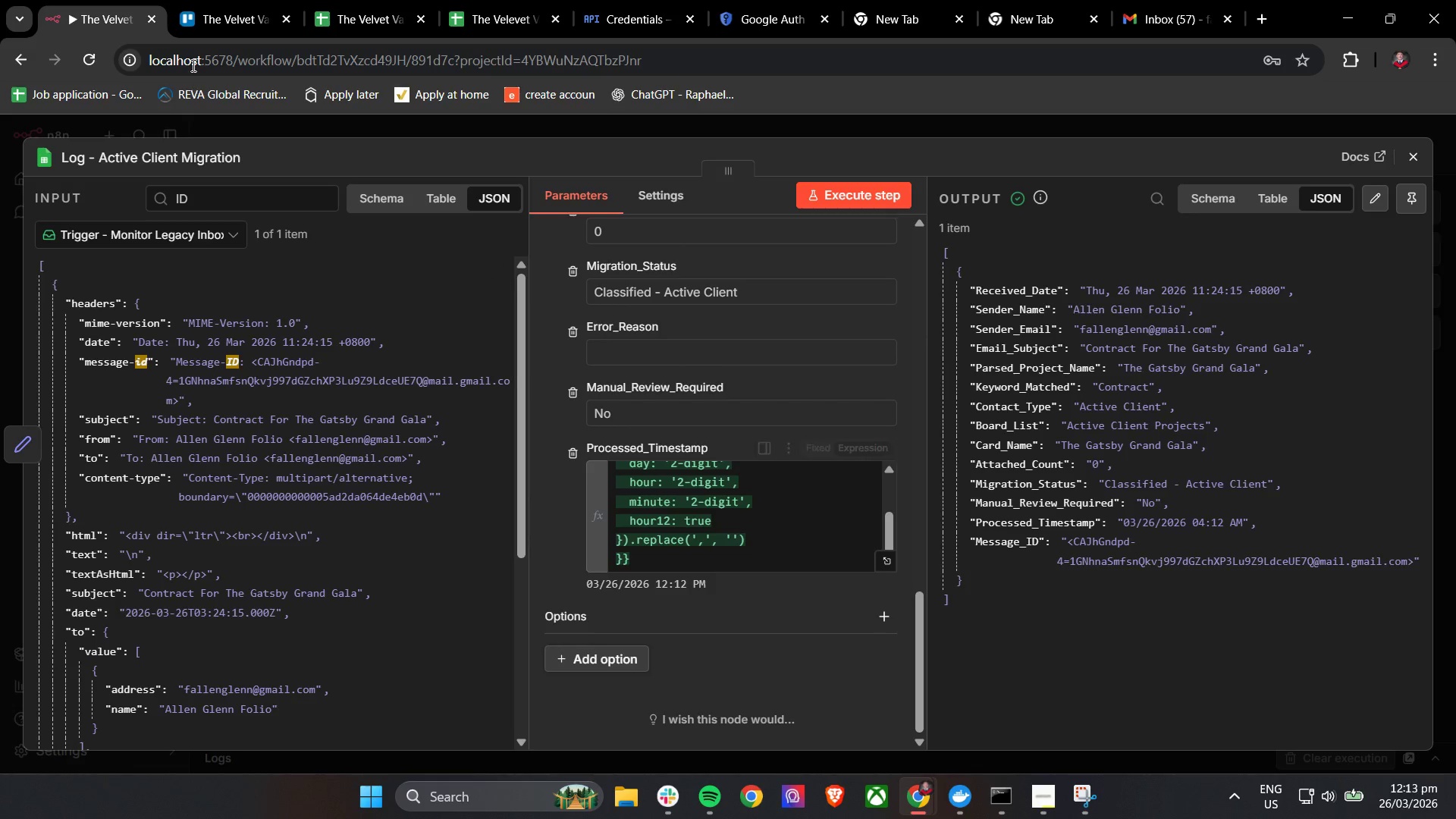 
left_click([233, 0])
 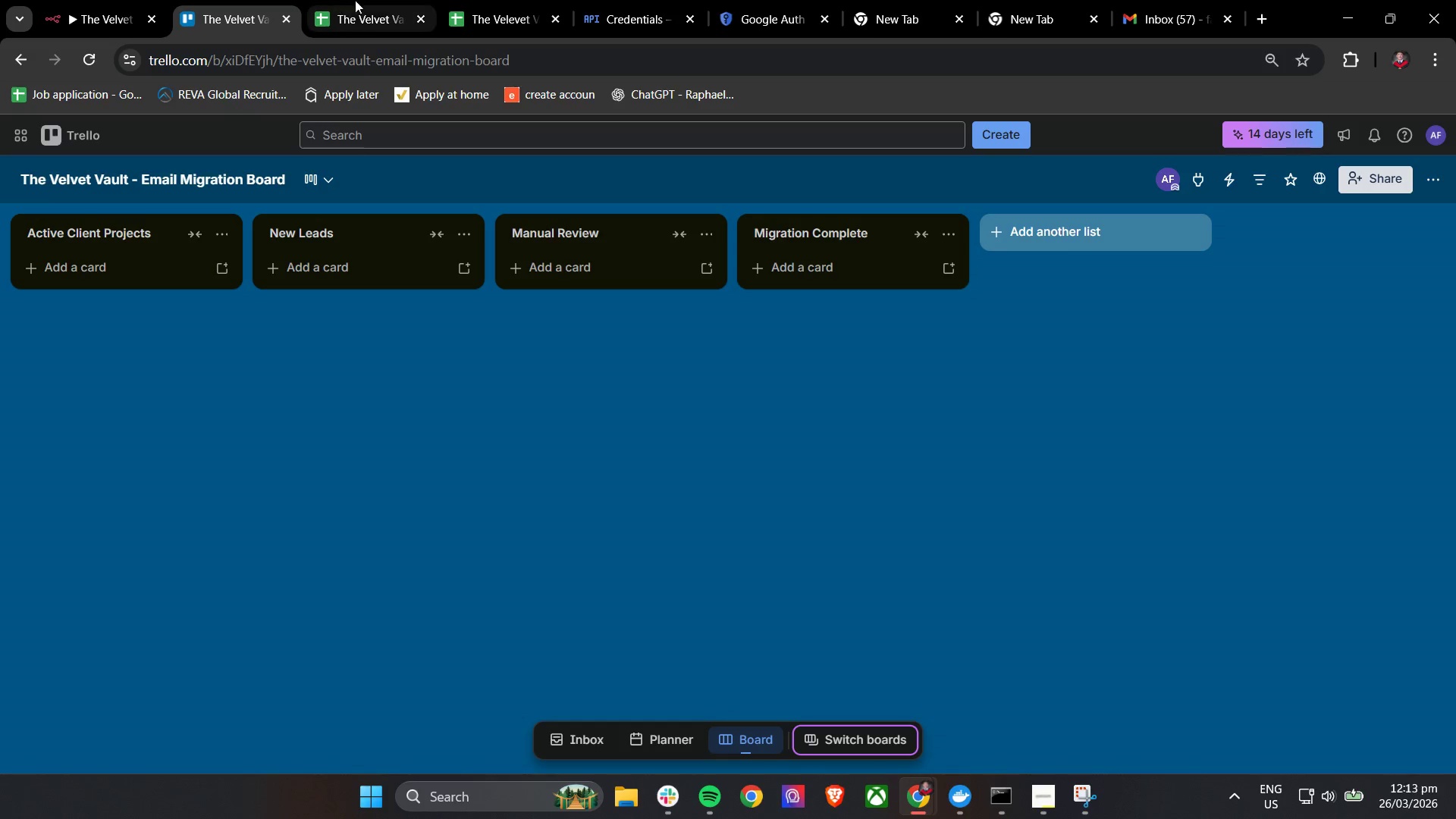 
left_click([355, 0])
 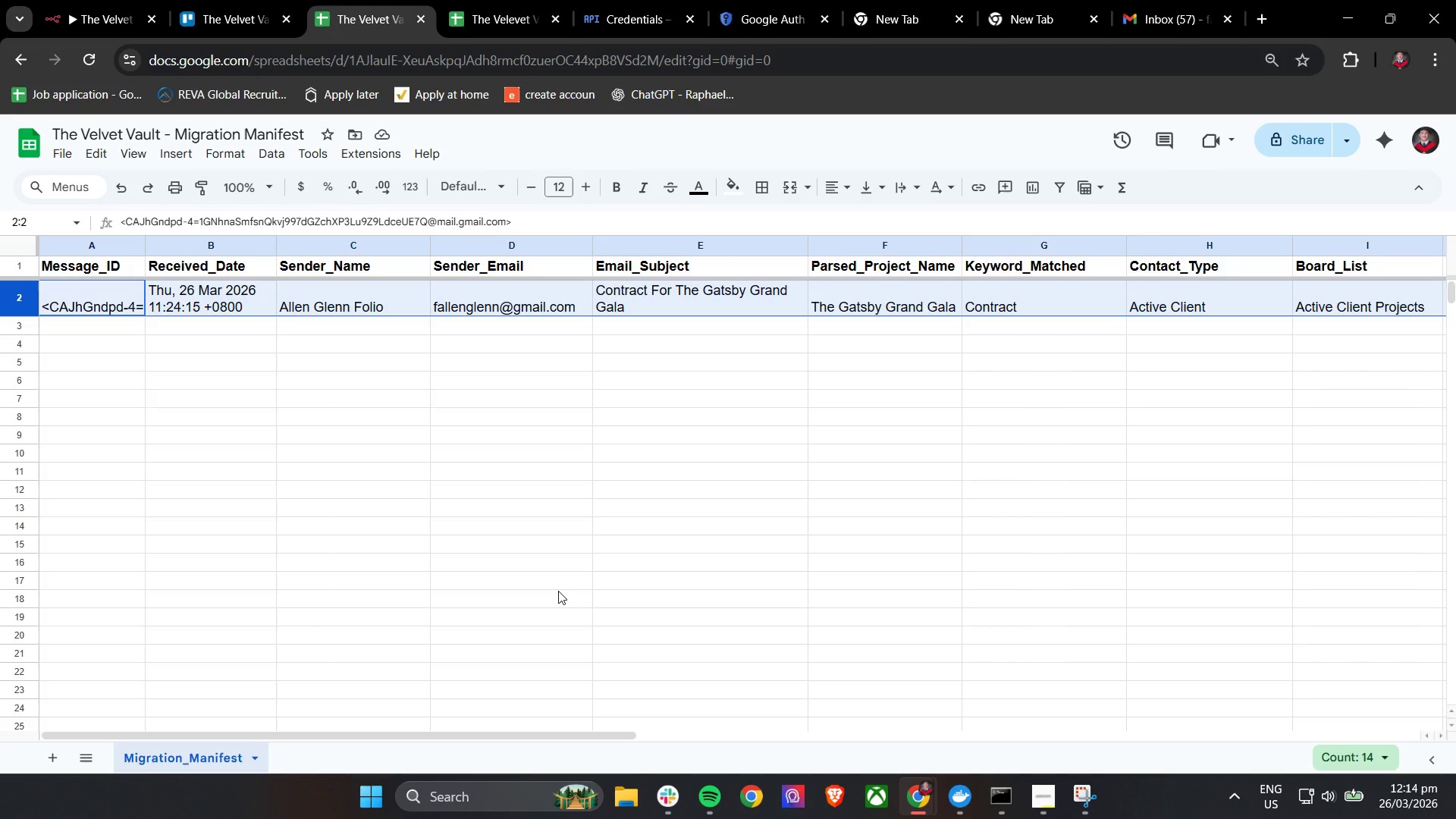 
wait(82.91)
 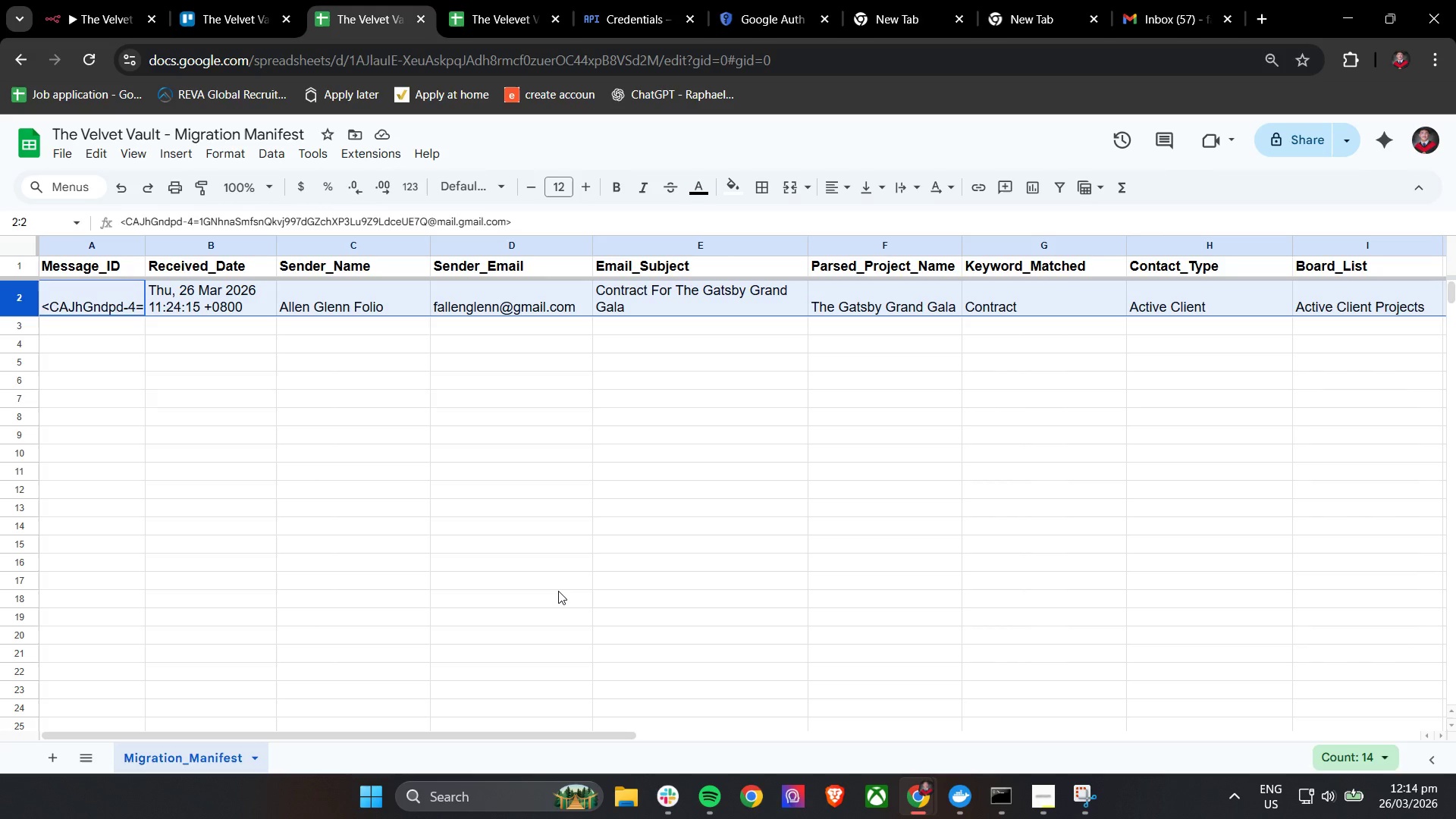 
left_click([662, 800])
 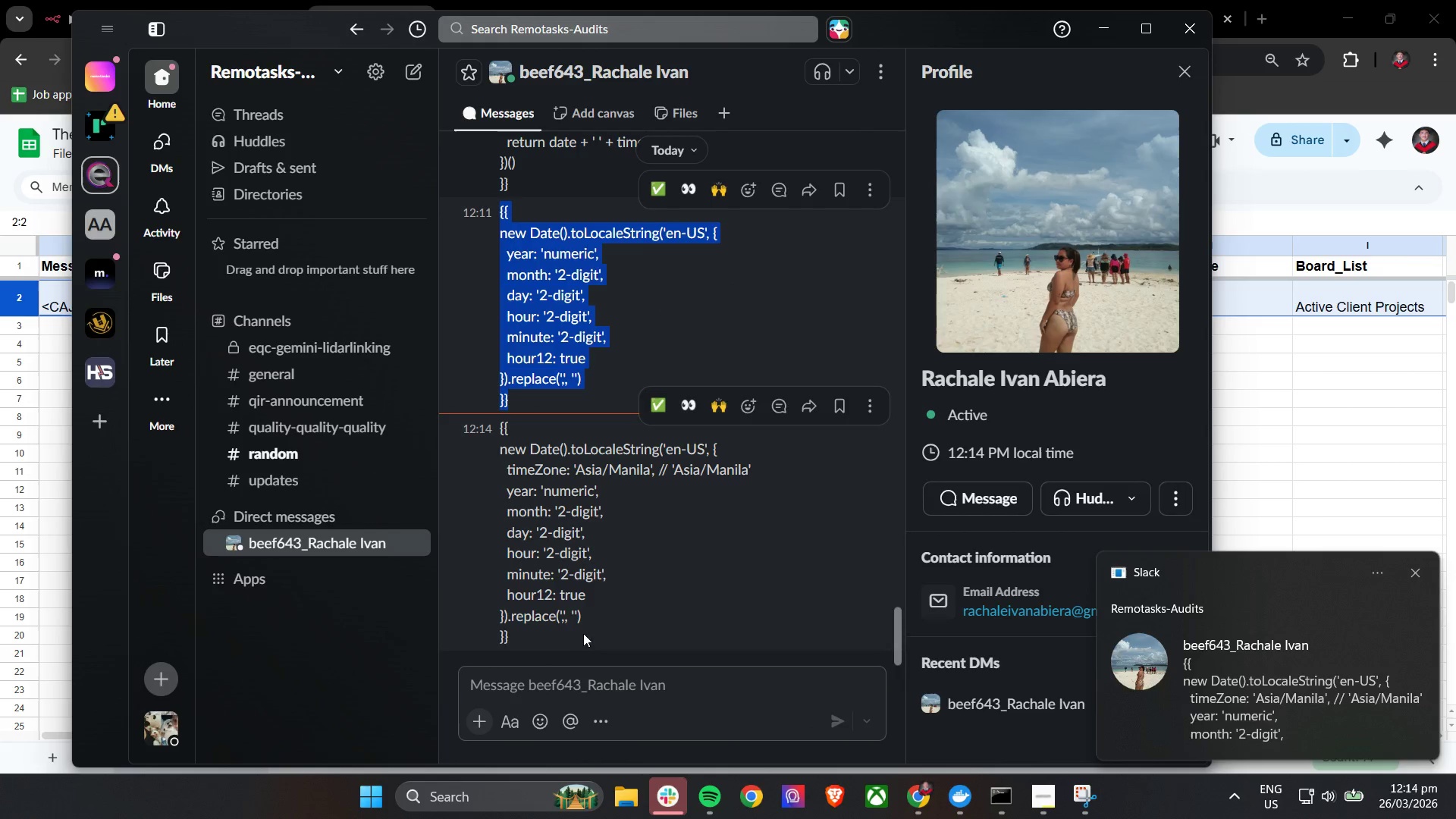 
left_click_drag(start_coordinate=[532, 652], to_coordinate=[494, 430])
 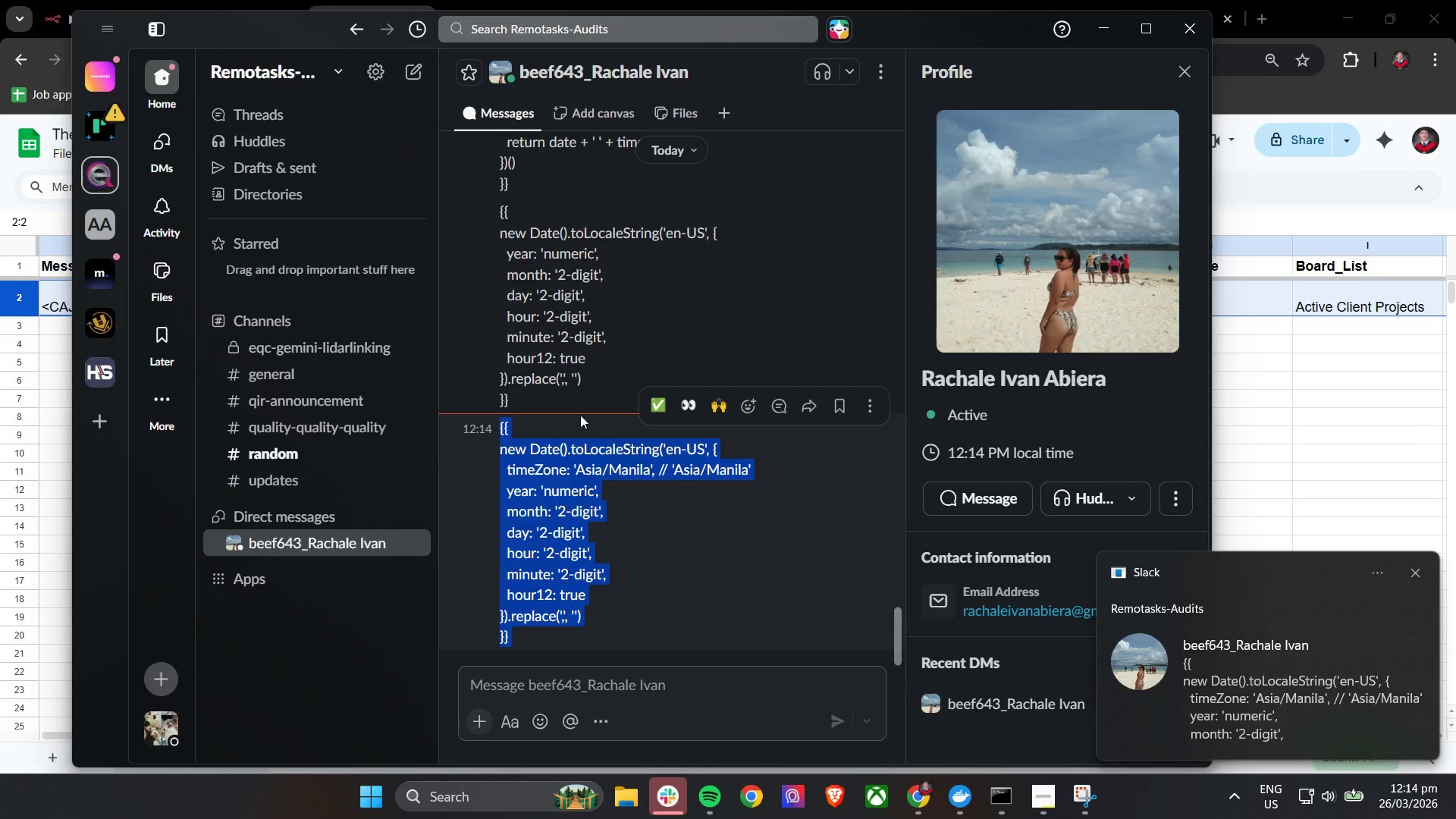 
key(Control+C)
 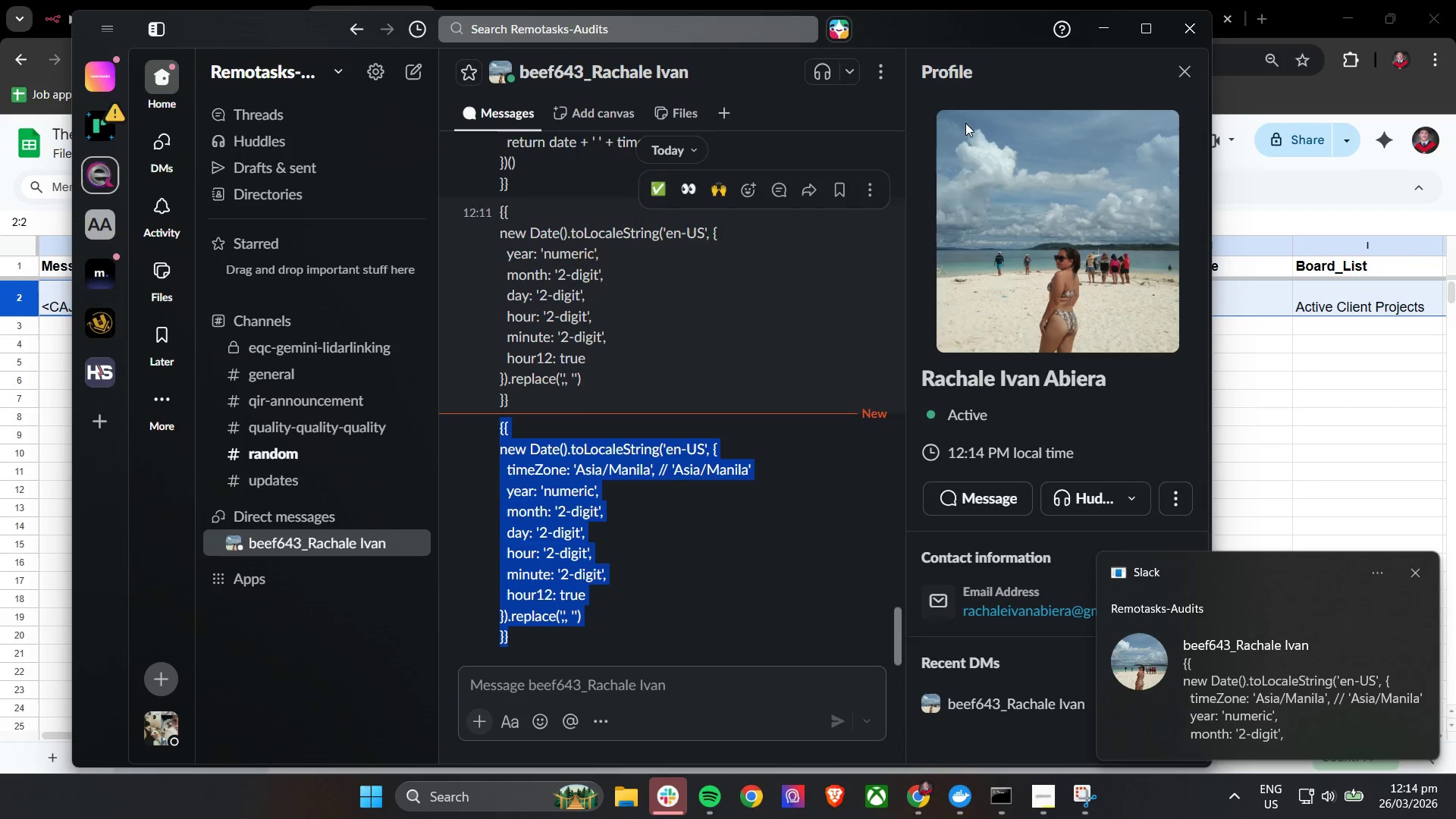 
key(Control+C)
 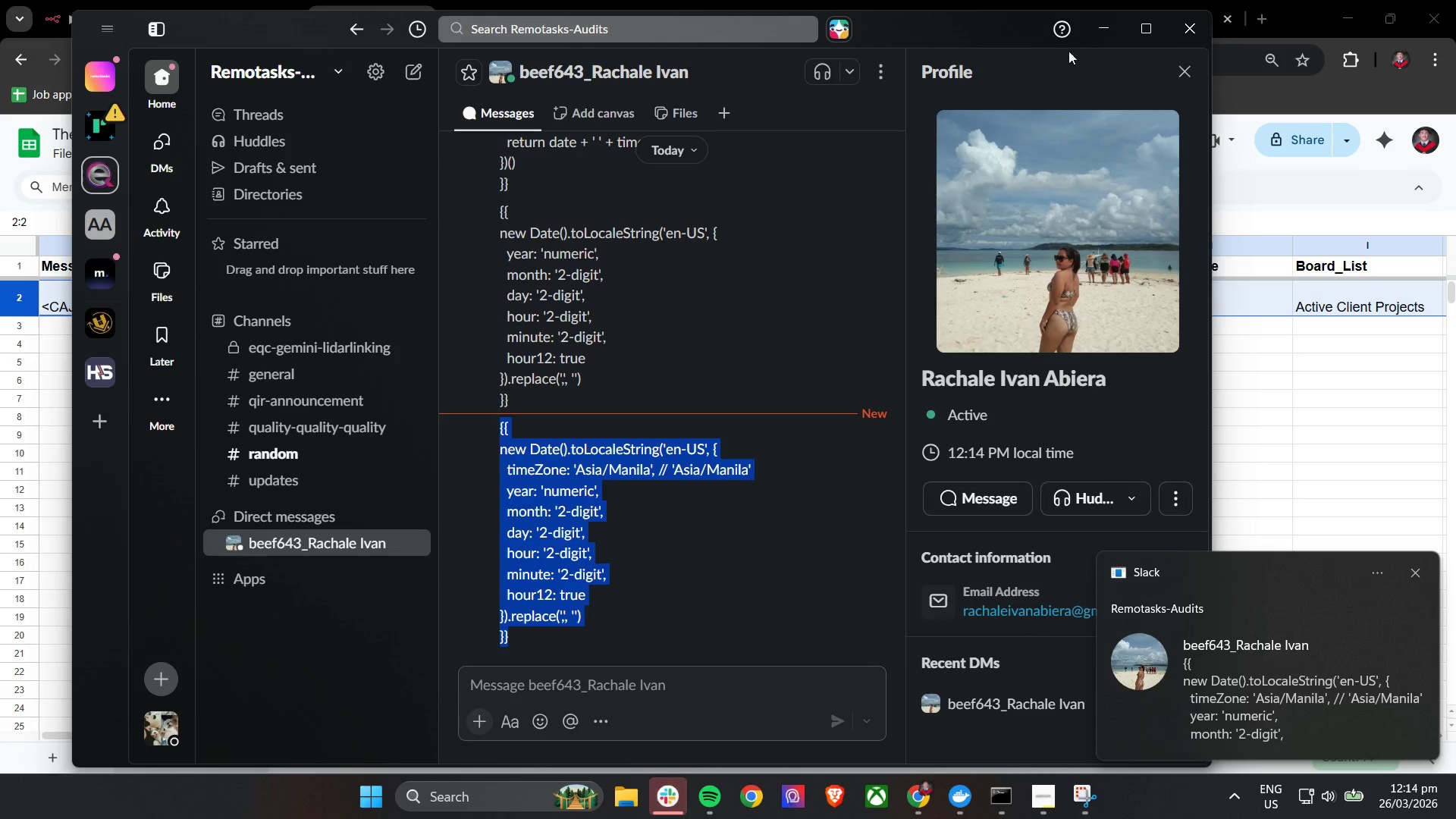 
key(Control+C)
 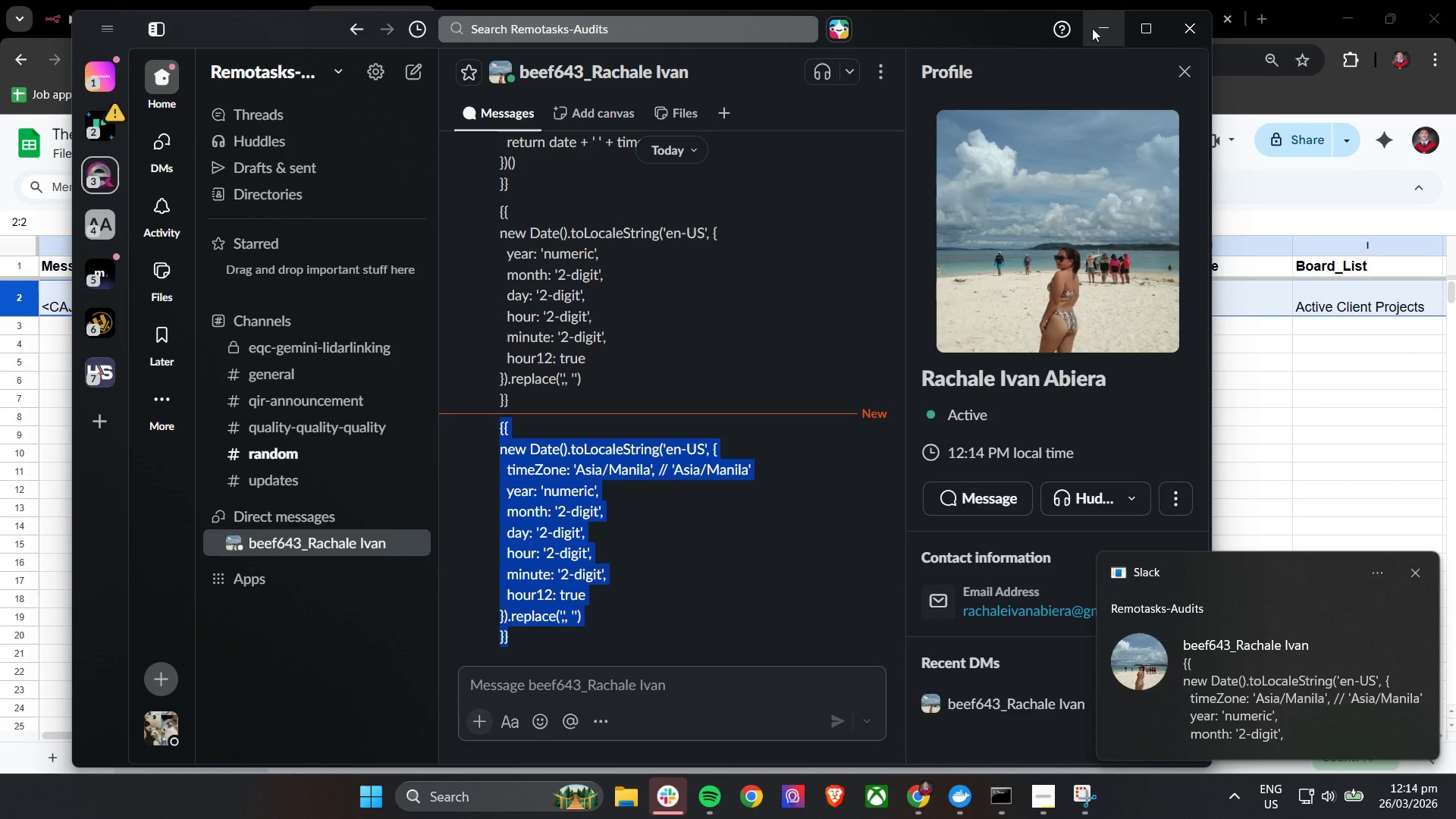 
key(Control+C)
 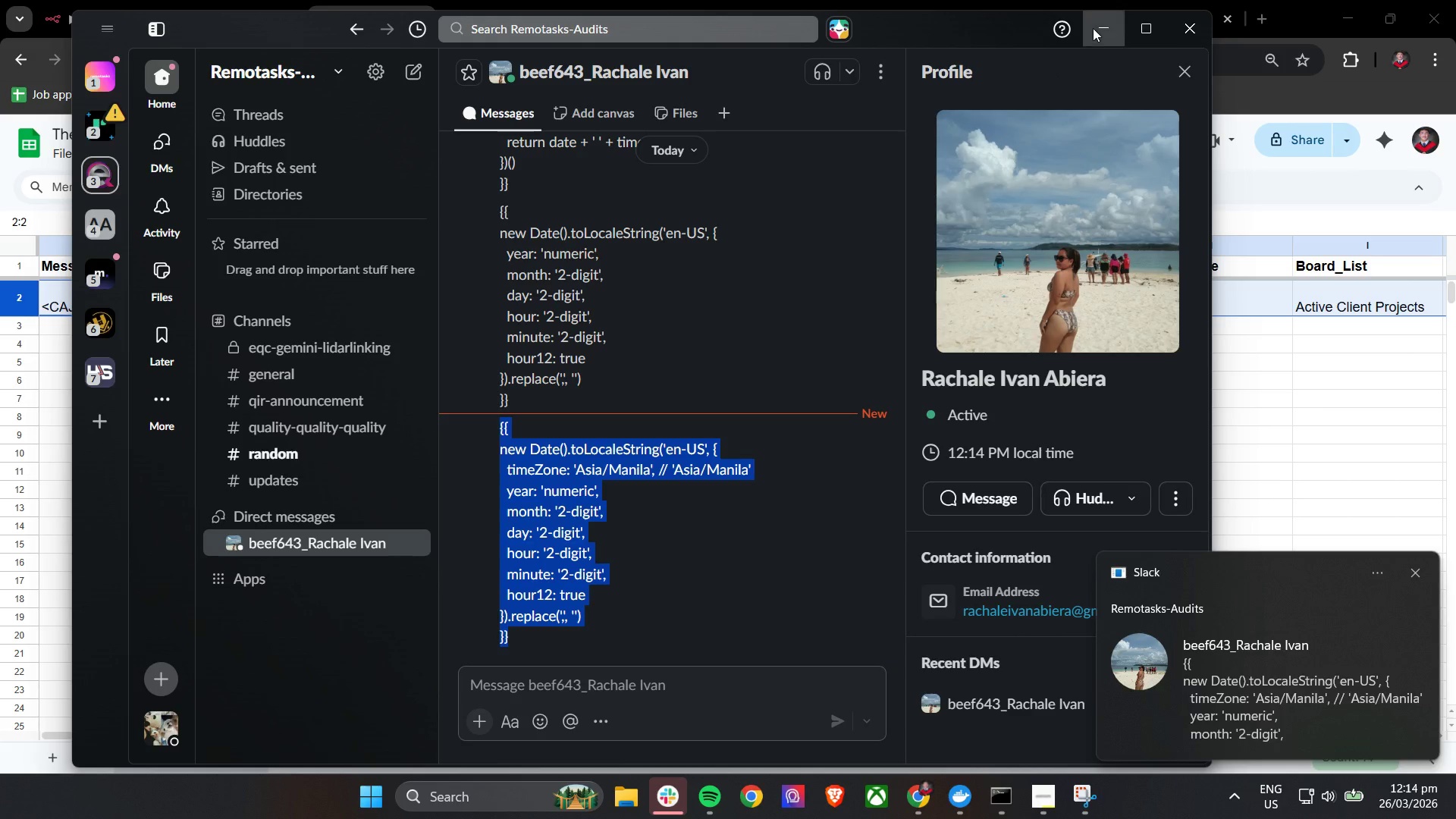 
left_click([1093, 28])
 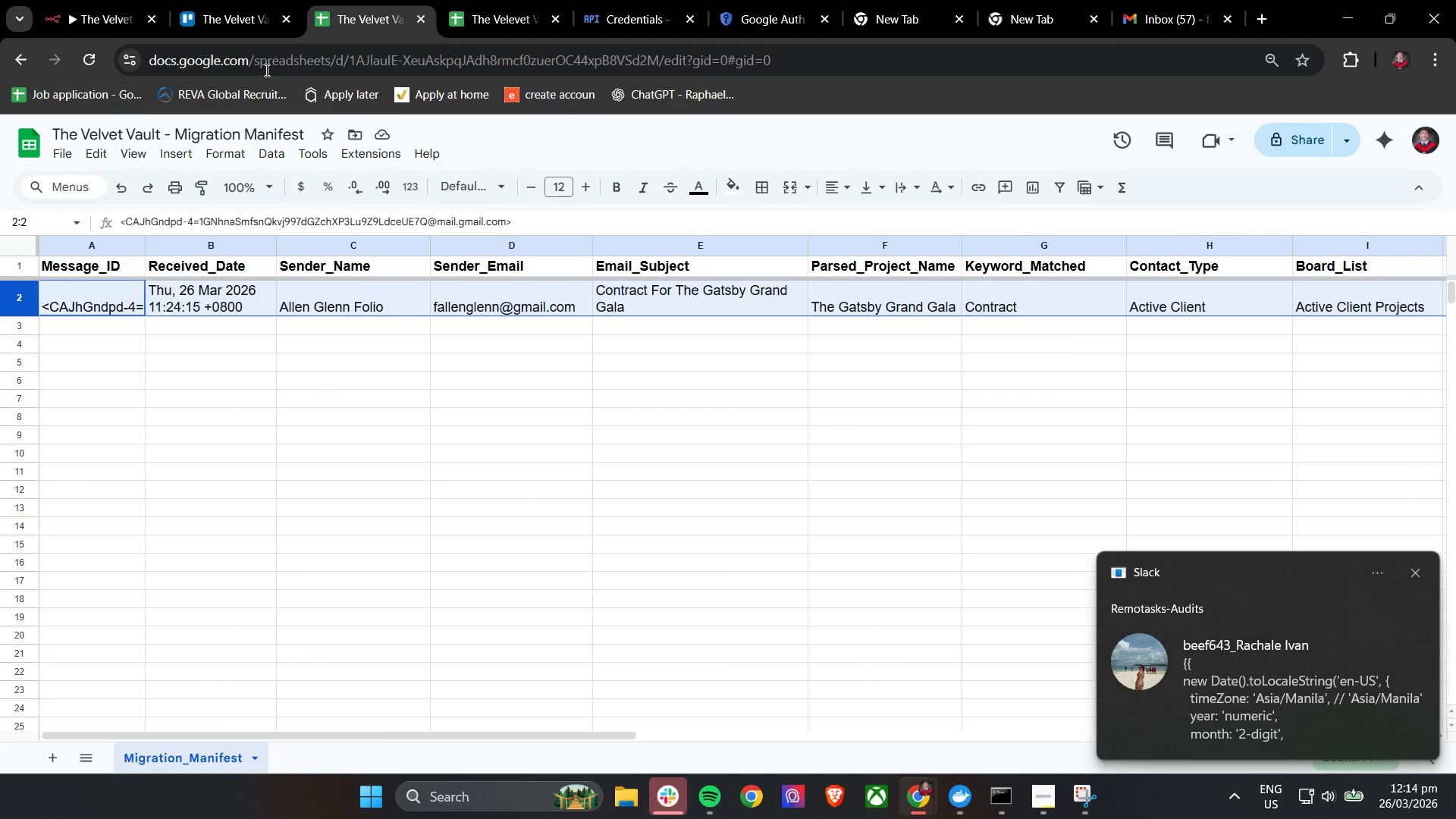 
left_click([112, 0])
 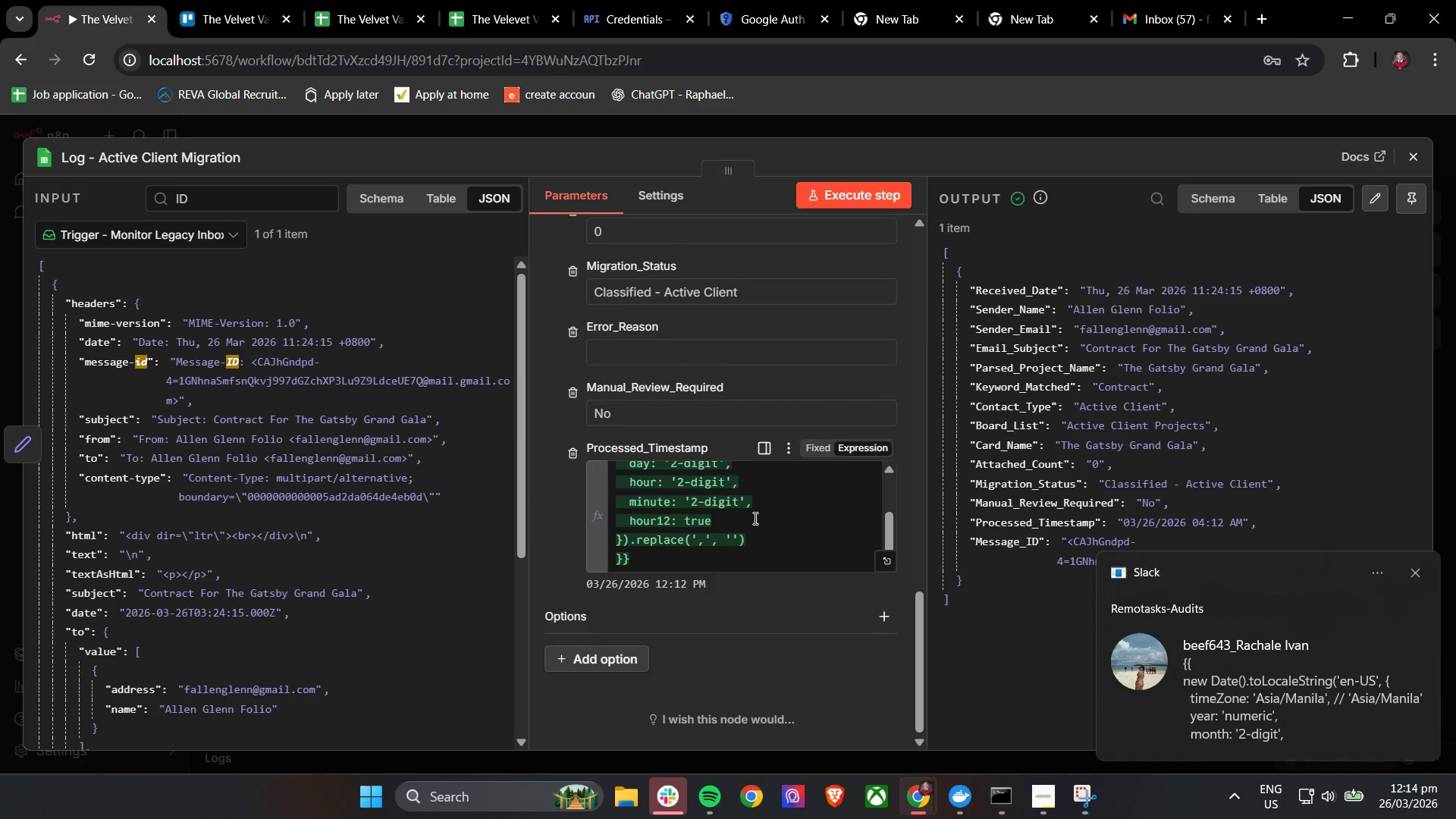 
left_click([745, 537])
 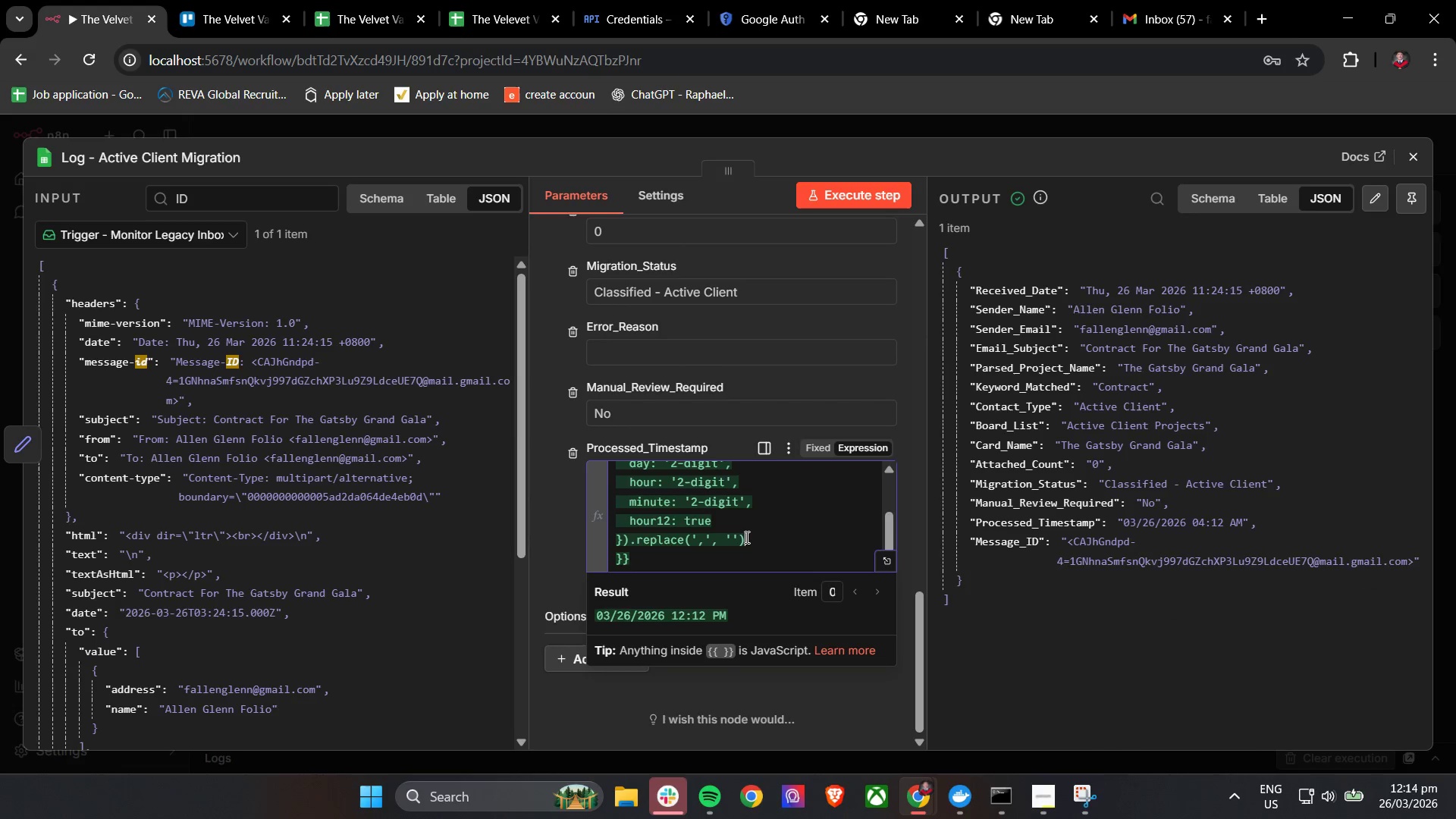 
key(Control+A)
 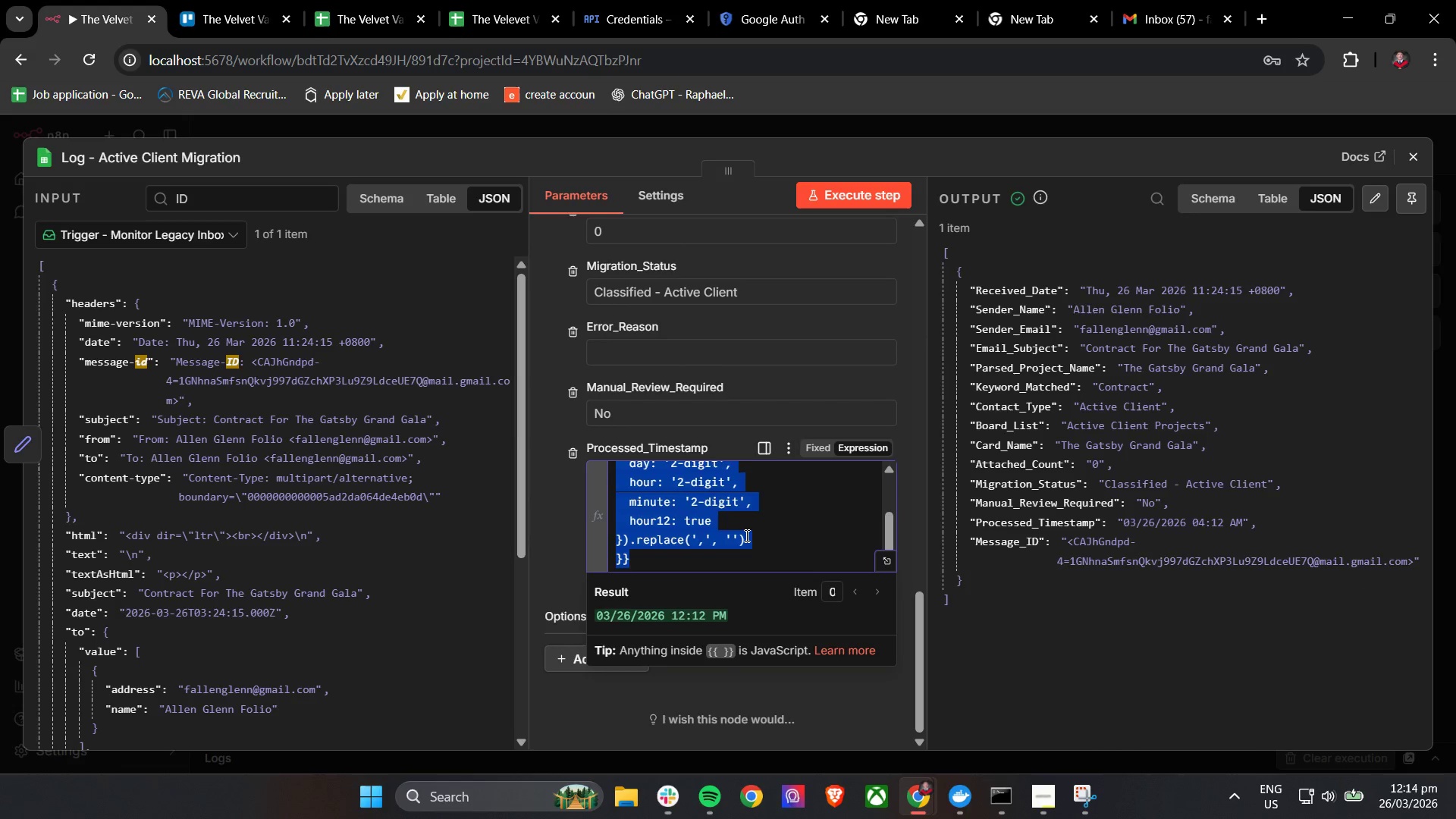 
key(Control+V)
 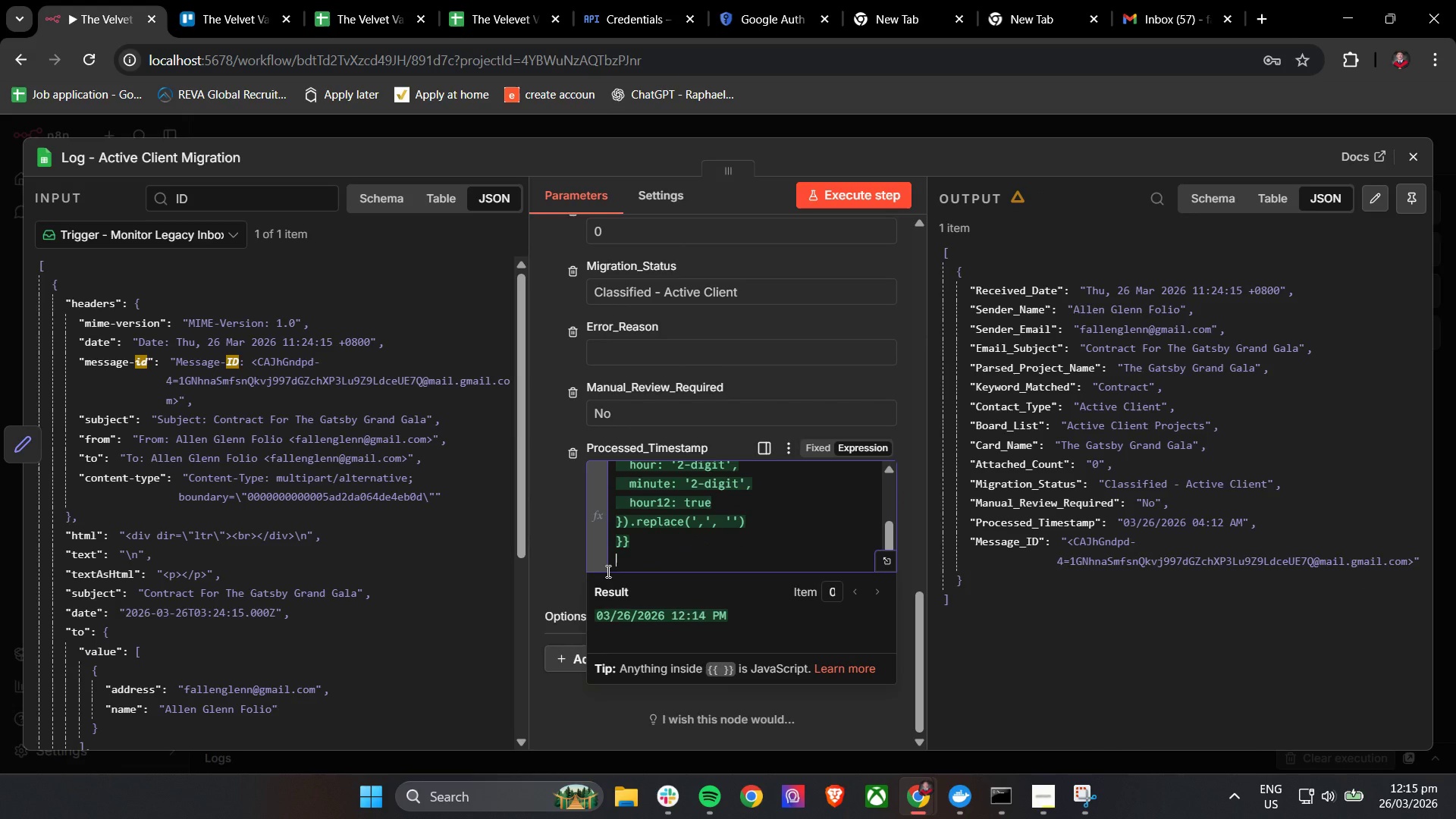 
key(Backspace)
 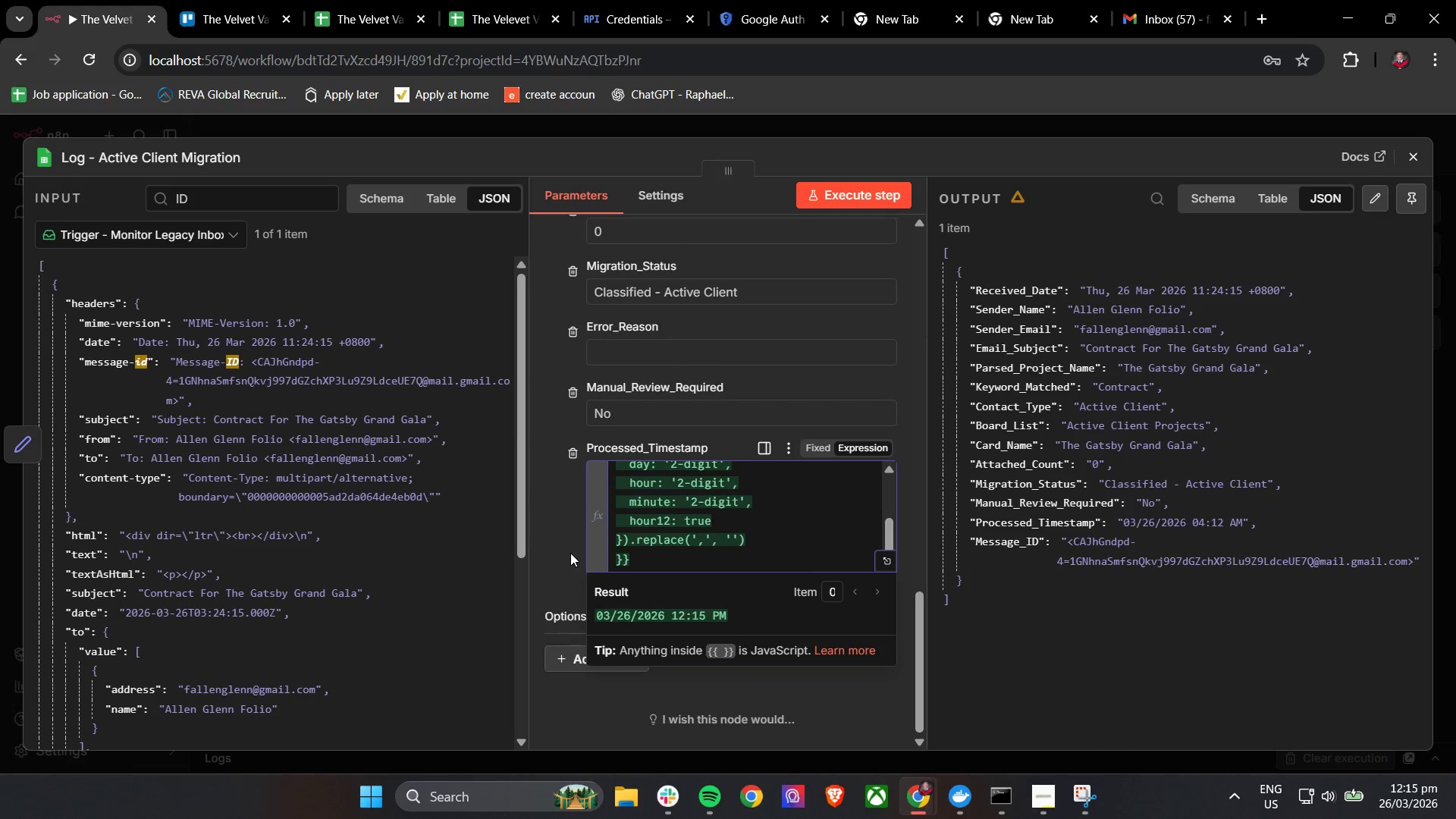 
left_click([570, 549])
 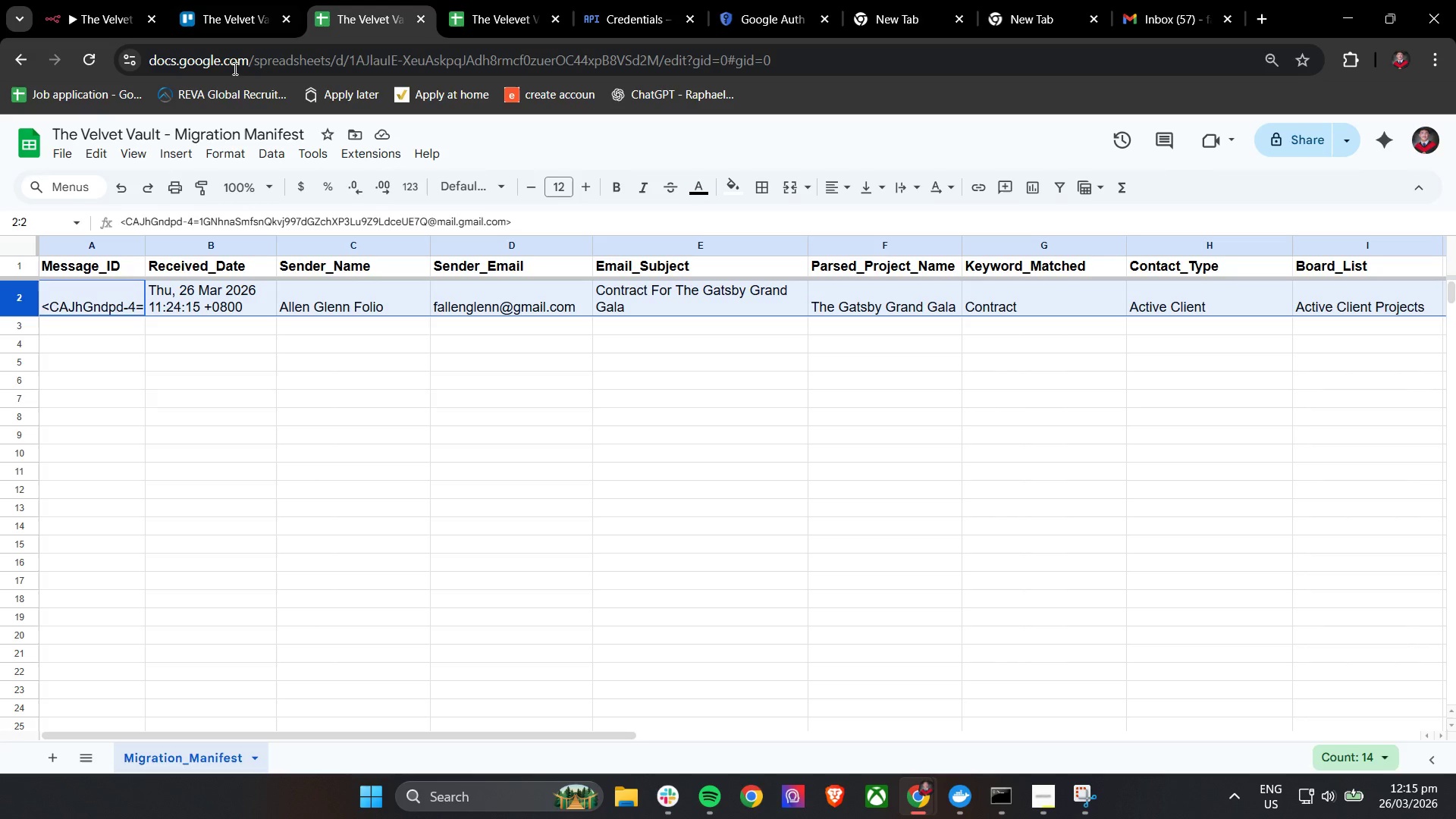 
right_click([14, 300])
 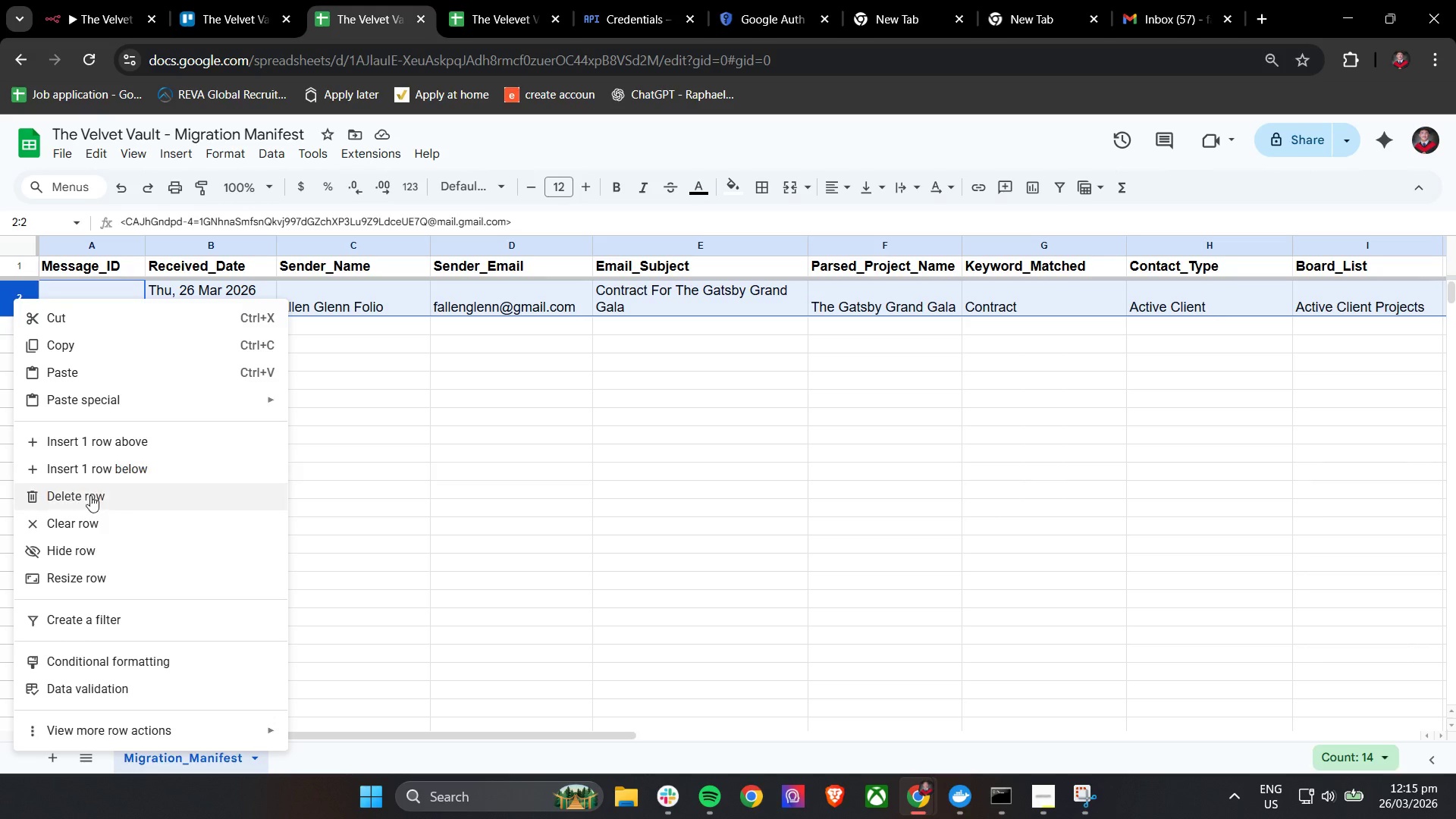 
left_click([89, 501])
 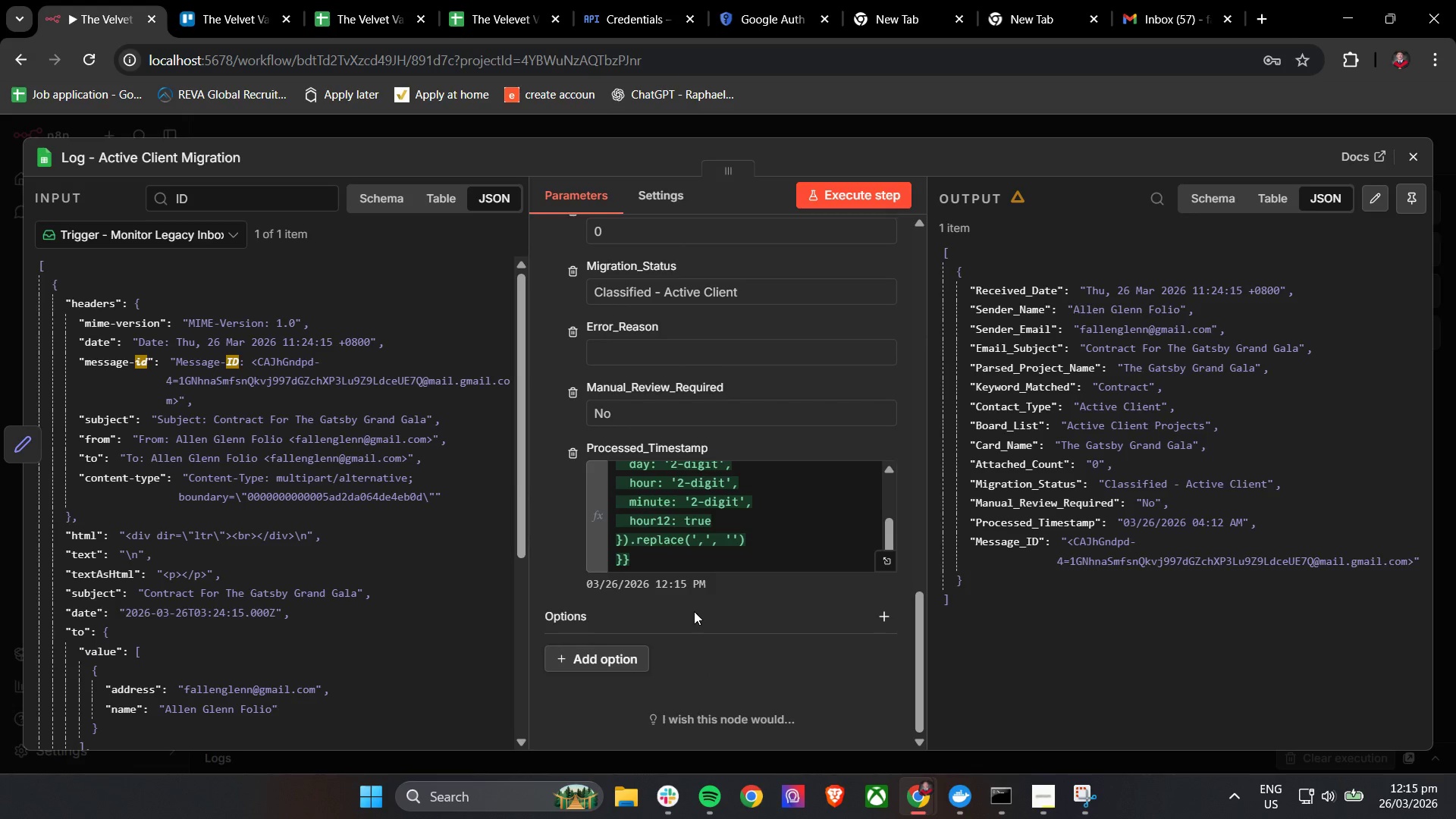 
mouse_move([270, 9])
 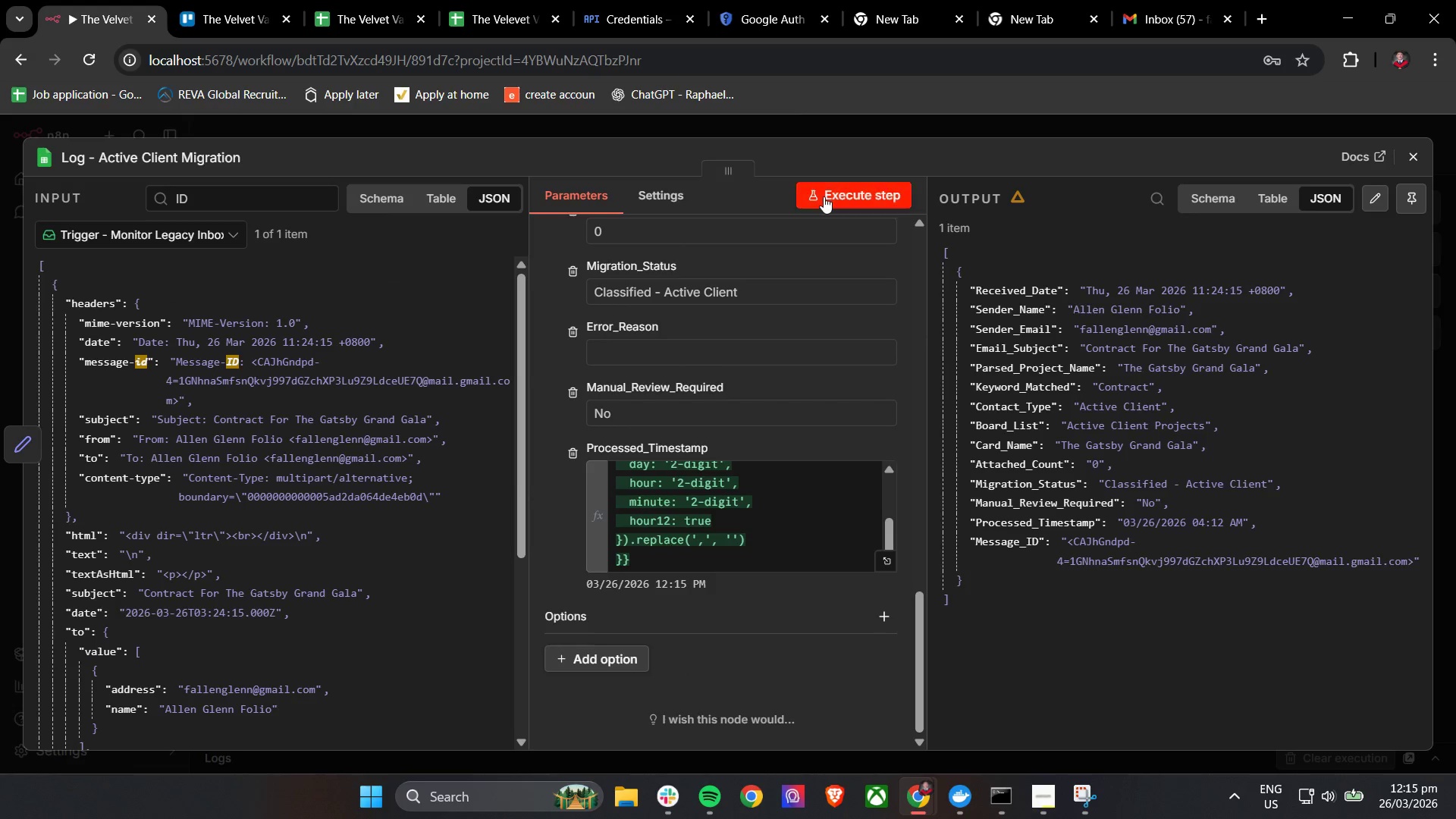 
left_click([824, 196])
 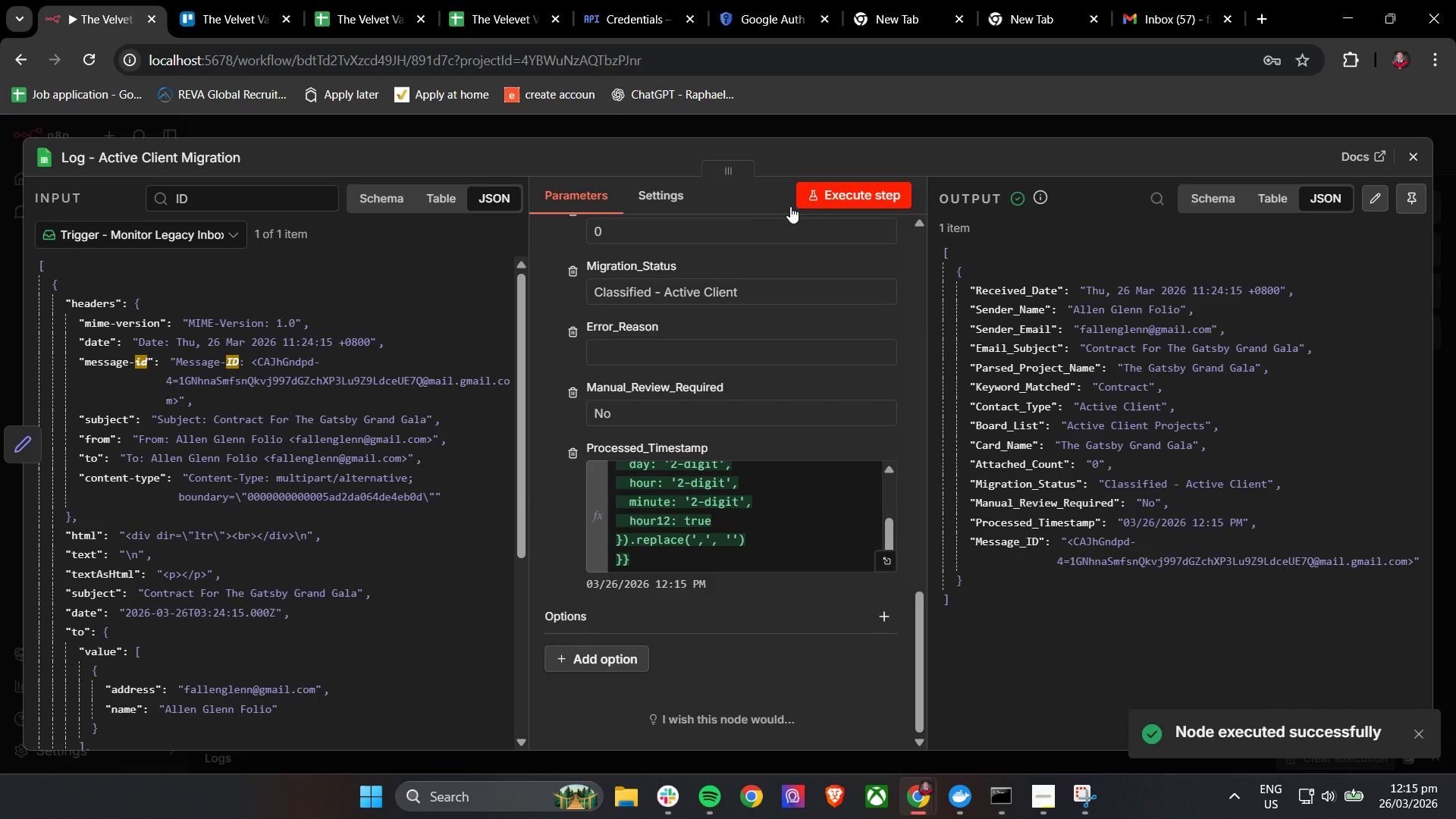 
wait(9.83)
 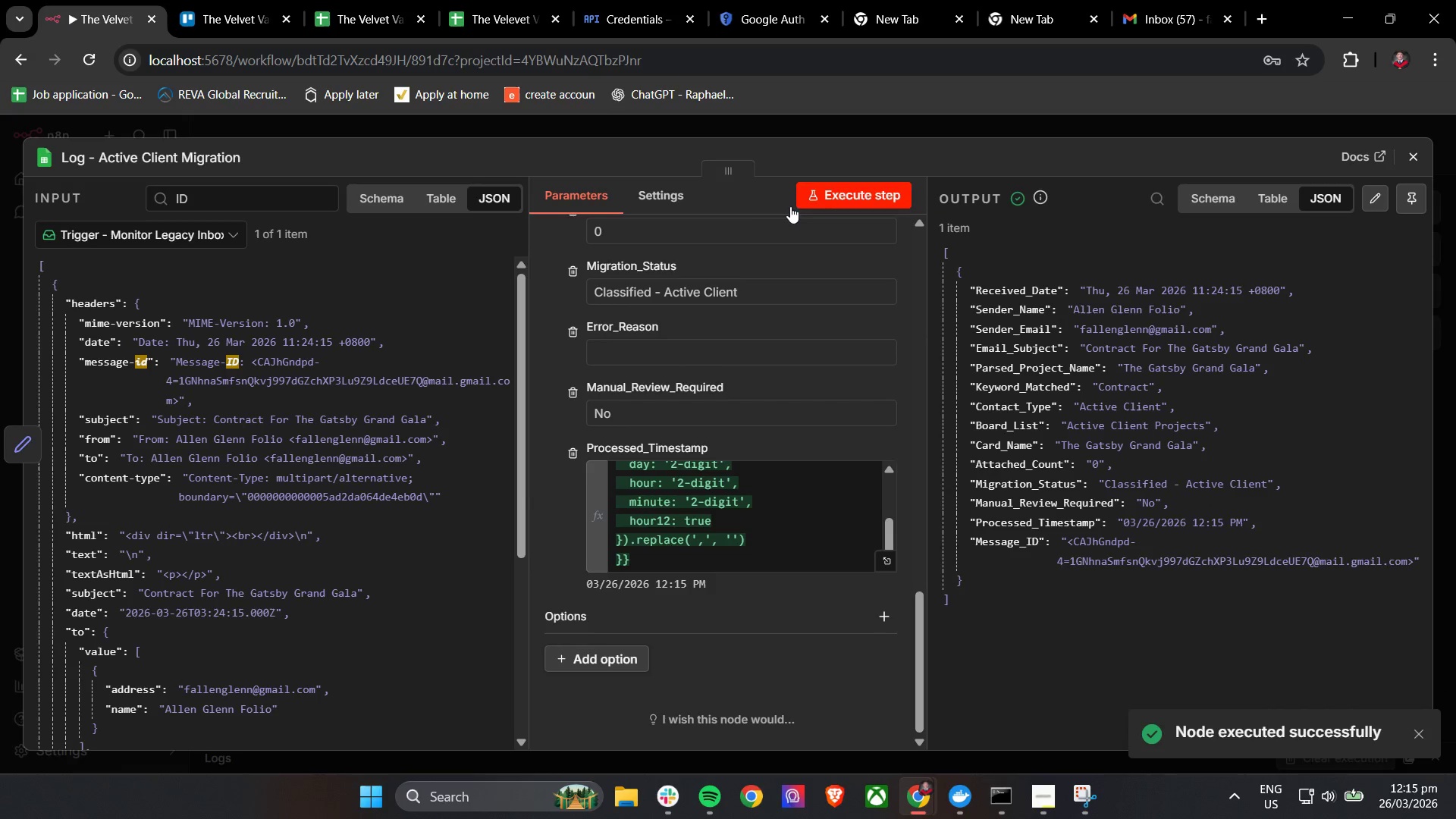 
left_click_drag(start_coordinate=[597, 737], to_coordinate=[242, 611])
 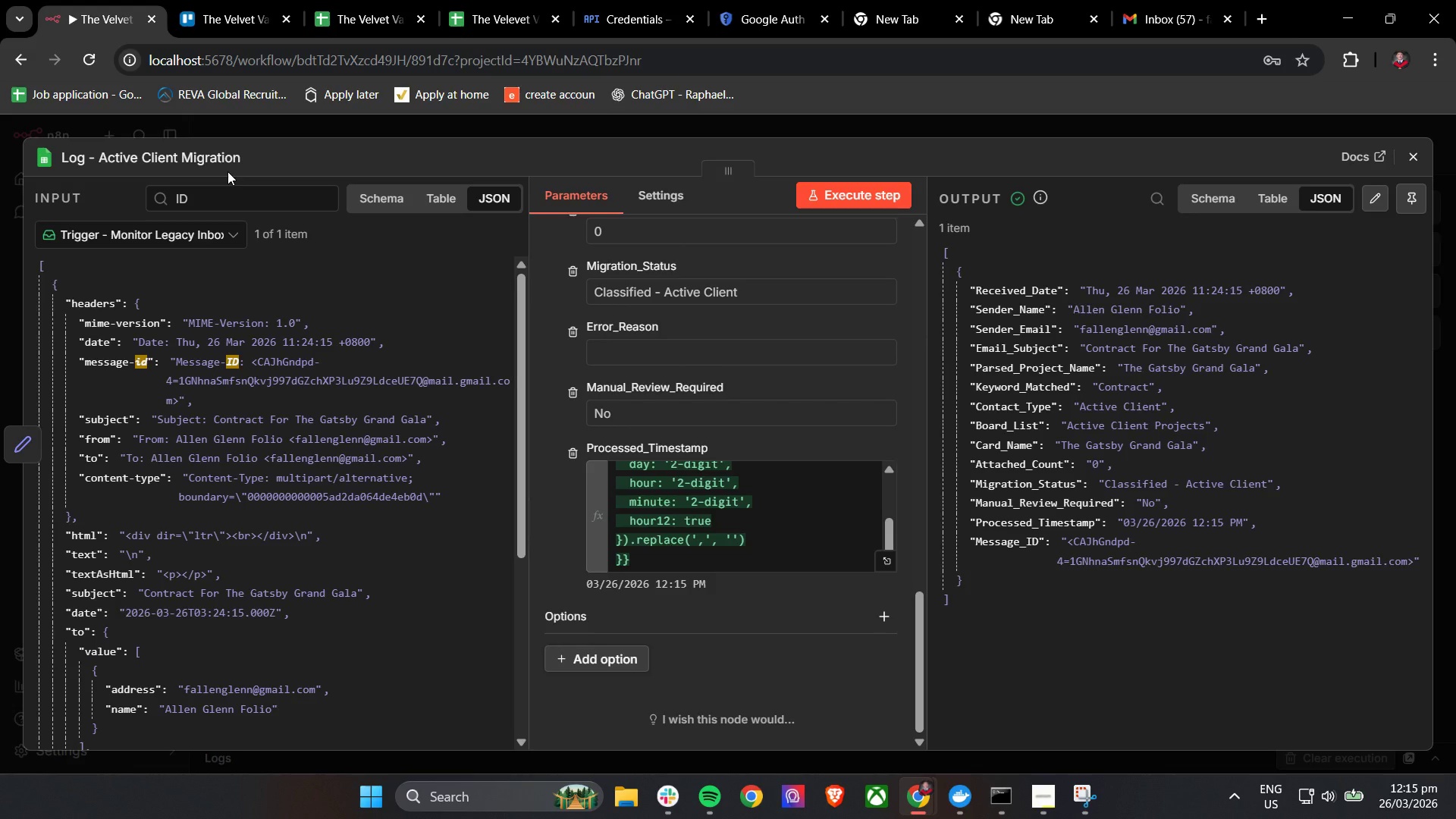 
wait(36.98)
 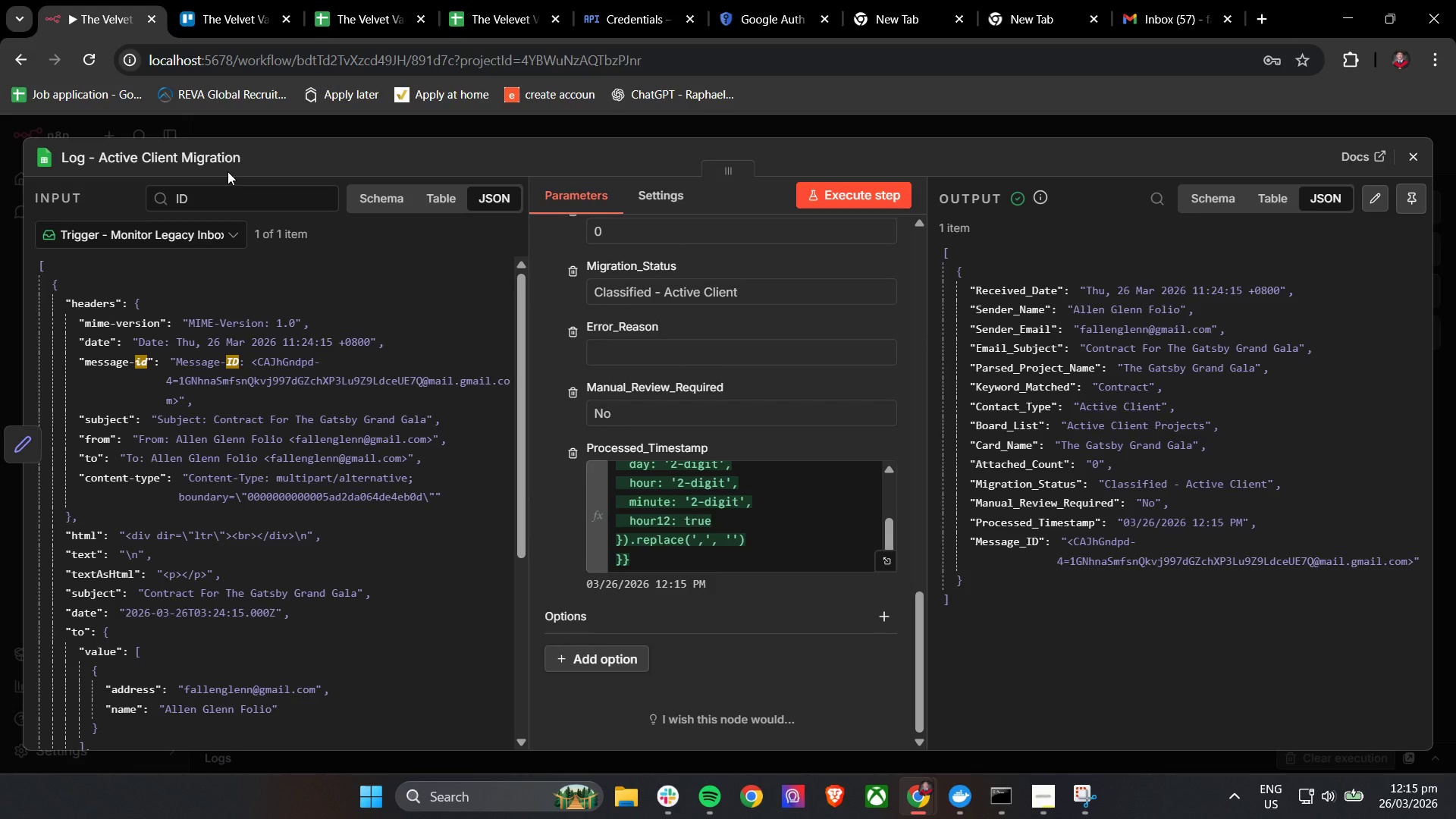 
left_click([349, 0])
 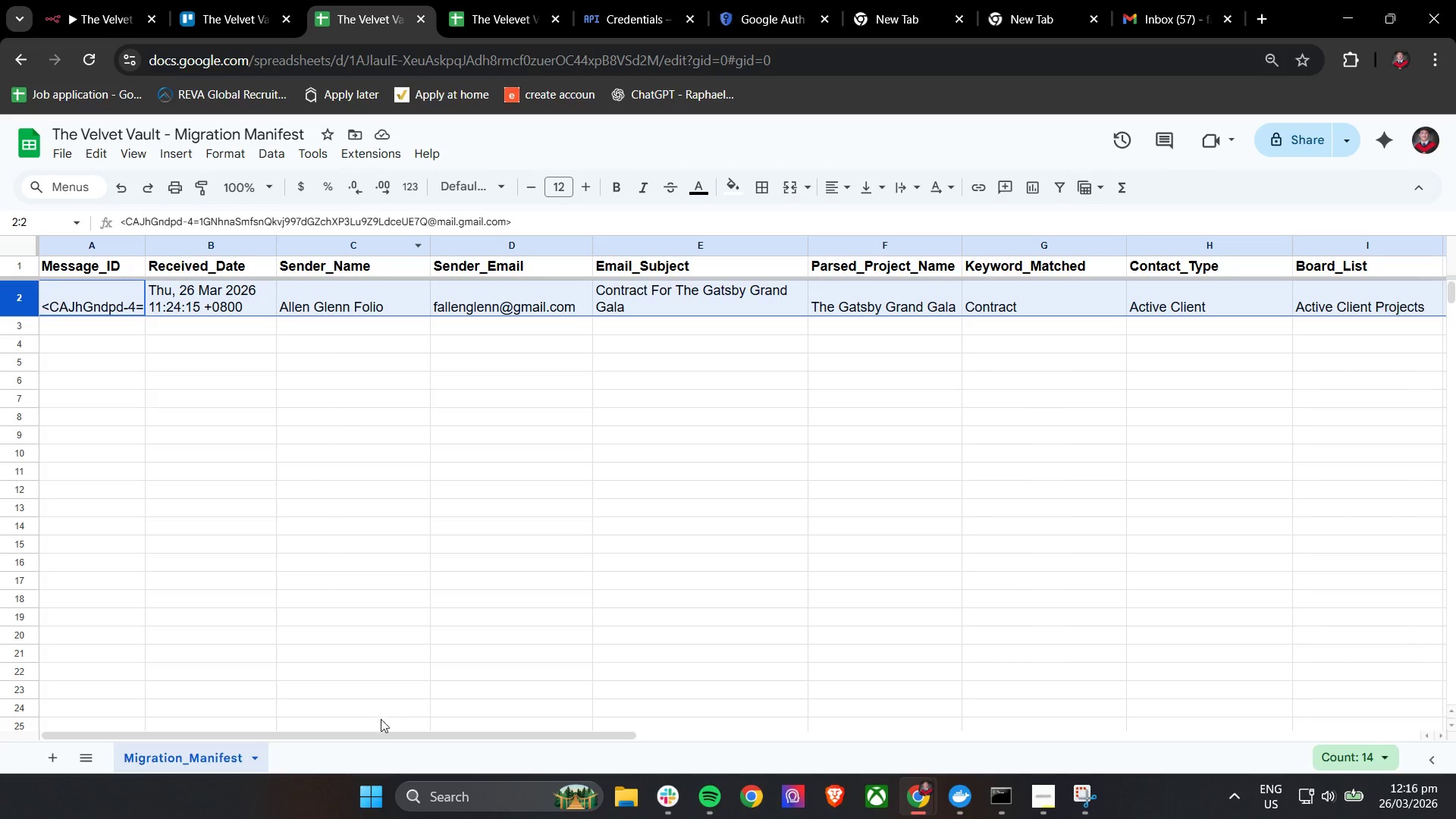 
left_click_drag(start_coordinate=[371, 734], to_coordinate=[264, 673])
 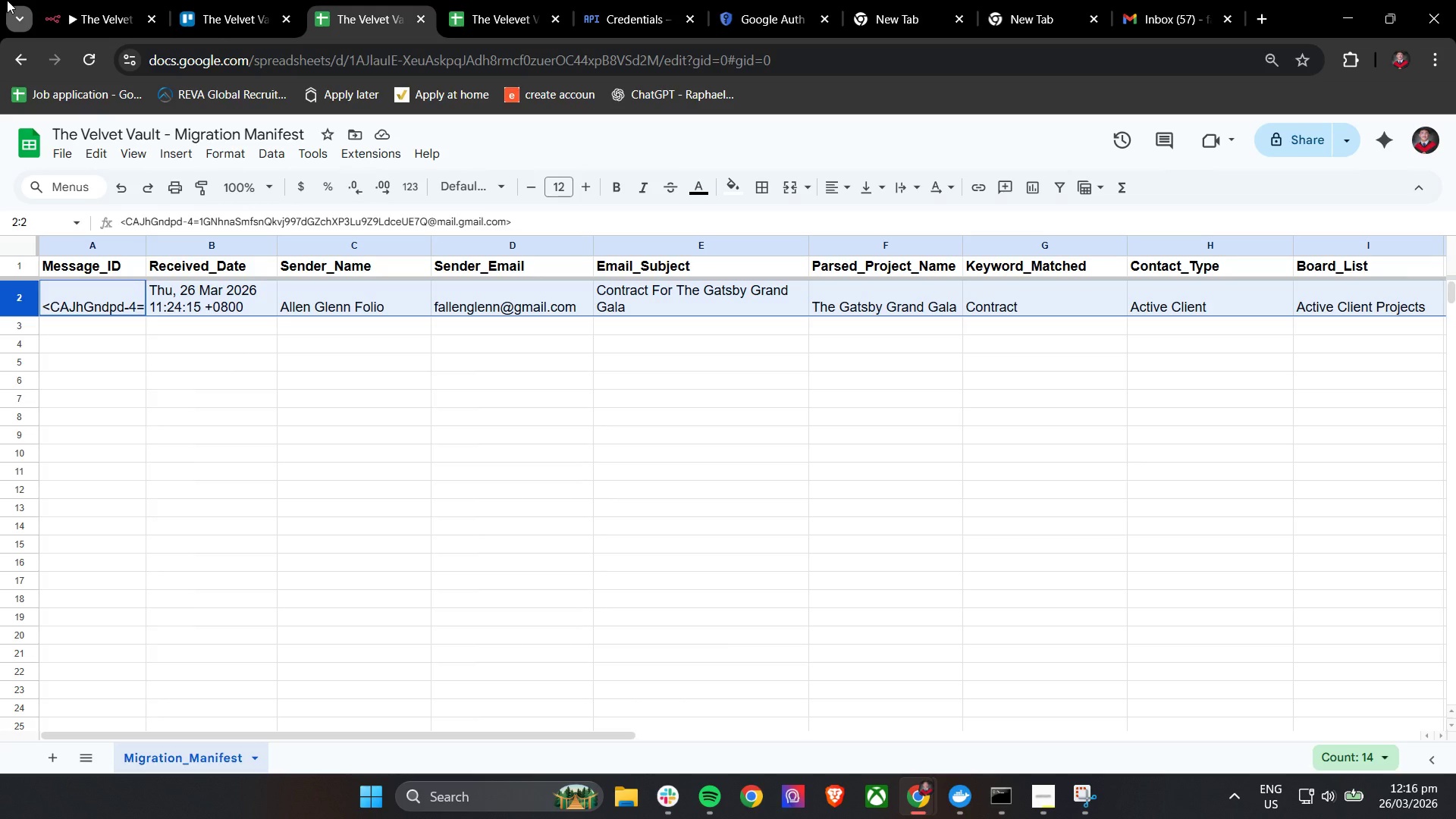 
wait(17.86)
 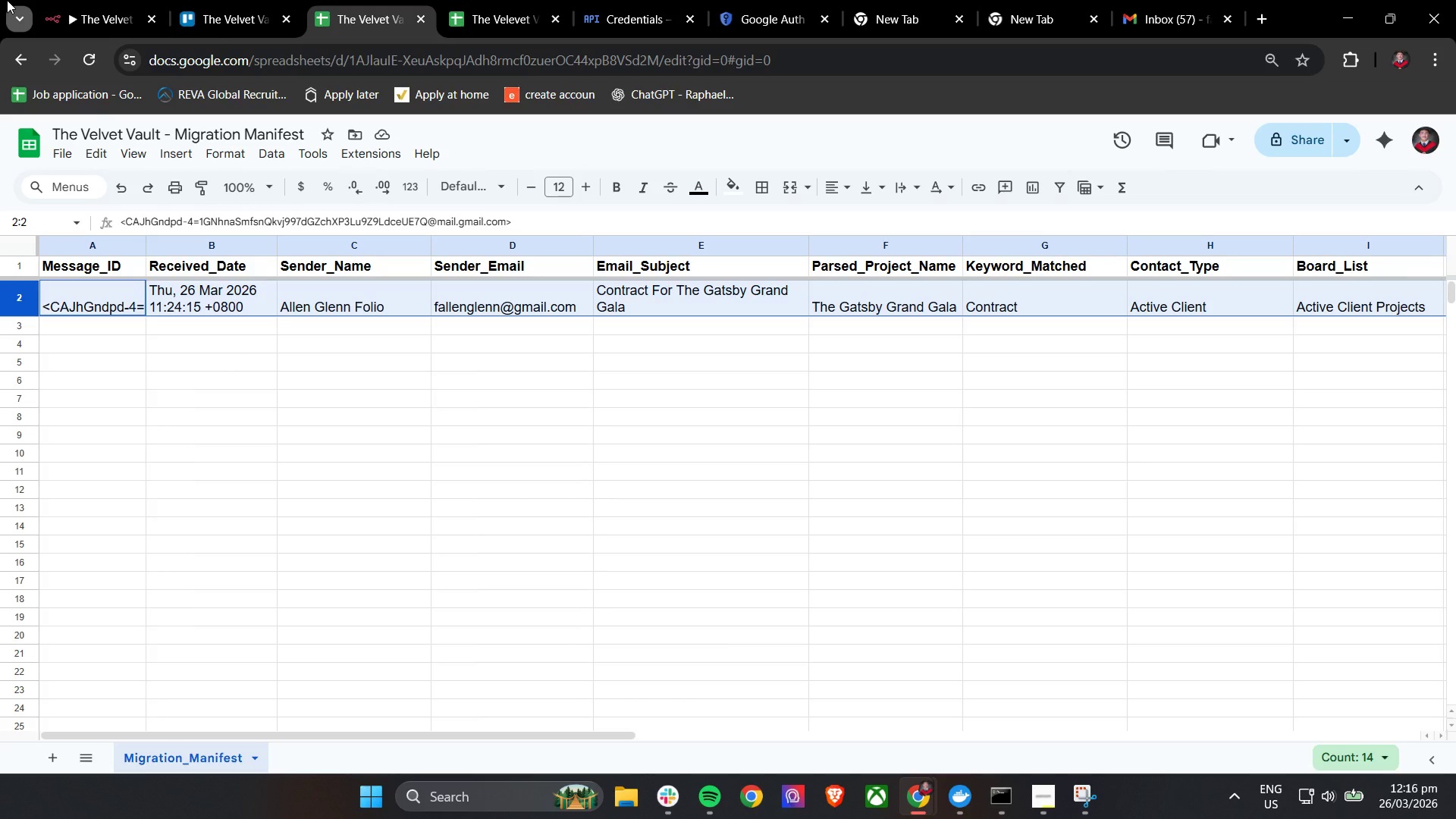 
left_click([91, 0])
 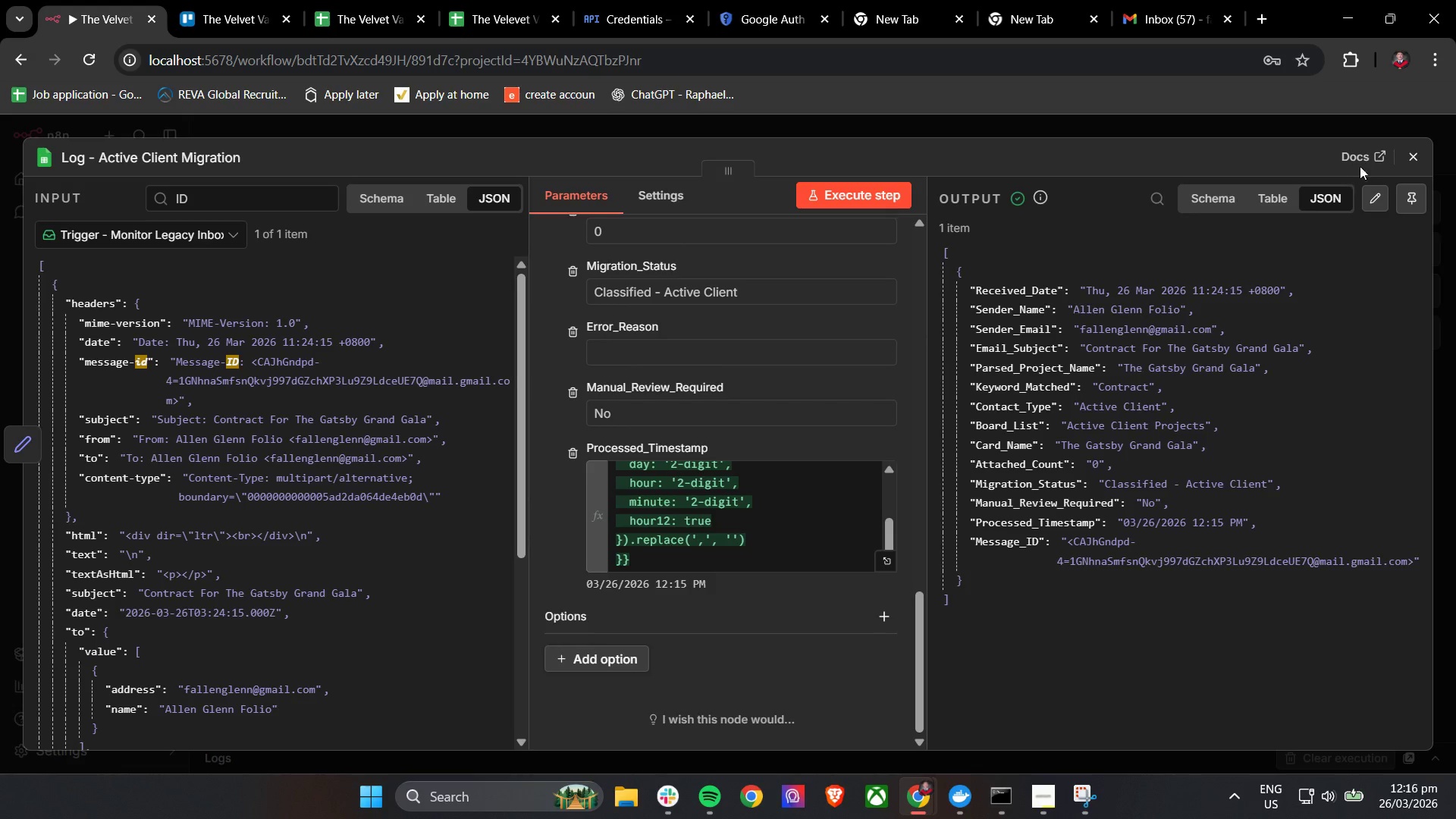 
left_click([1407, 156])
 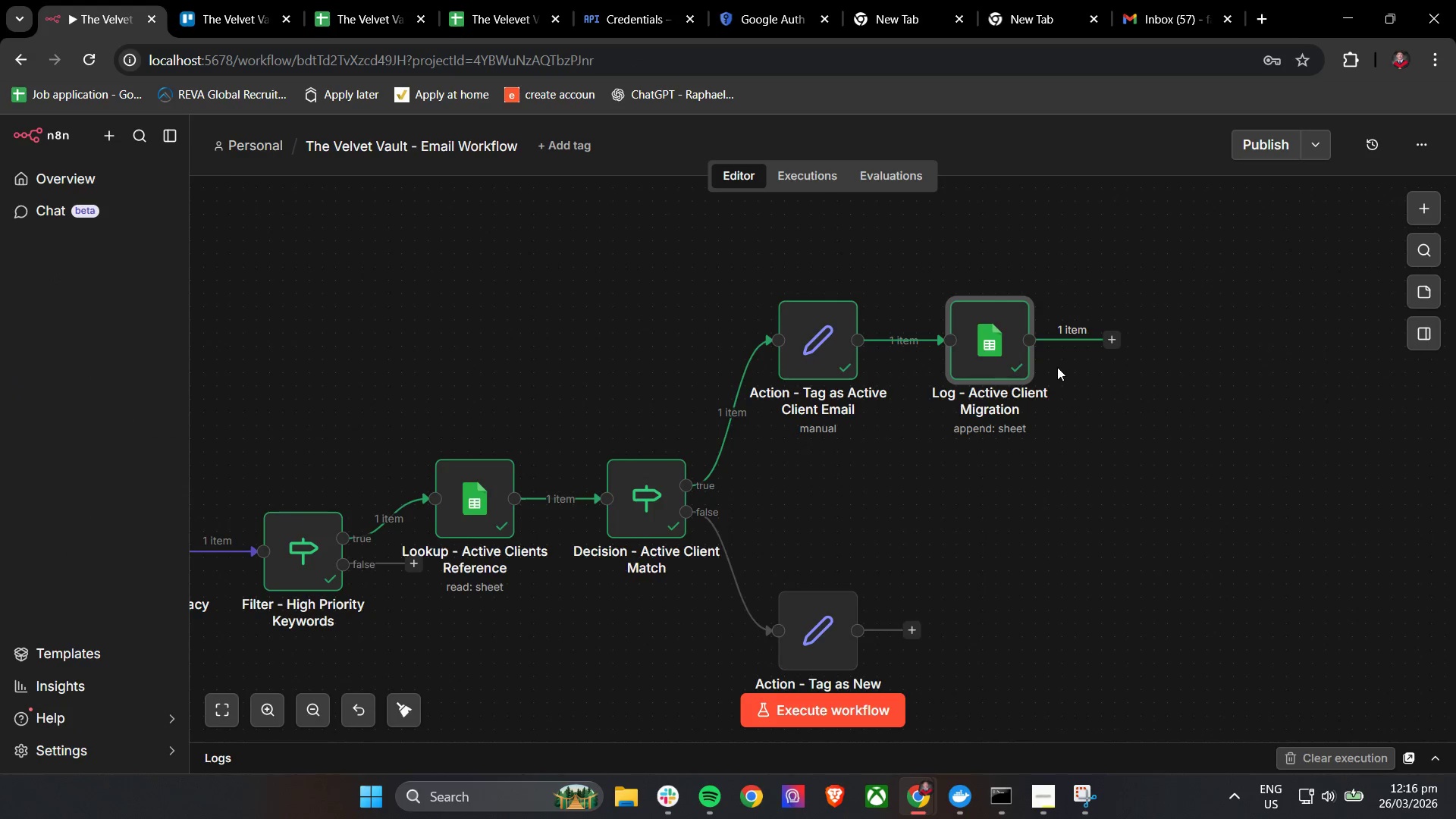 
scroll: coordinate [1057, 367], scroll_direction: down, amount: 2.0
 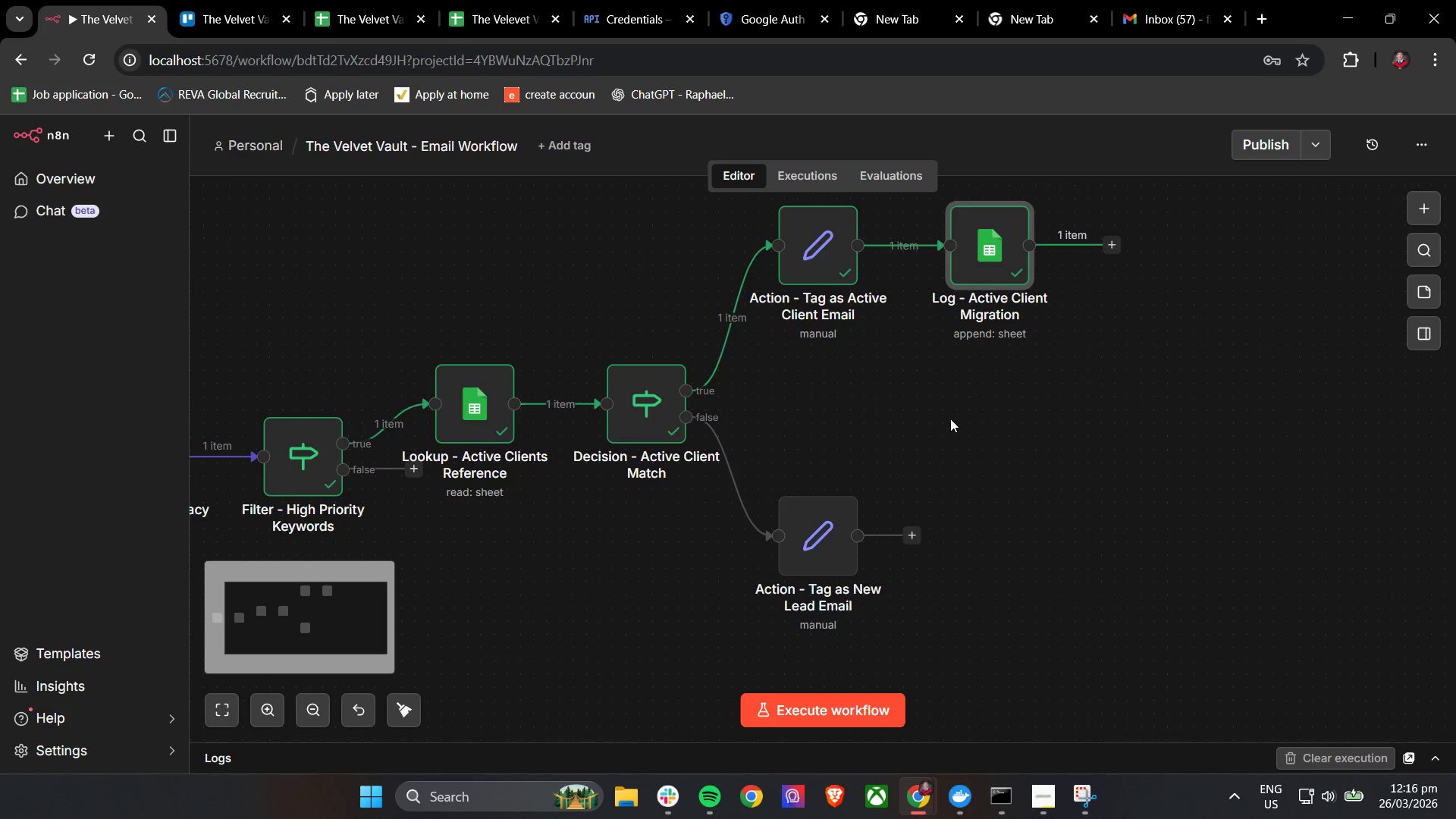 
scroll: coordinate [958, 435], scroll_direction: up, amount: 2.0
 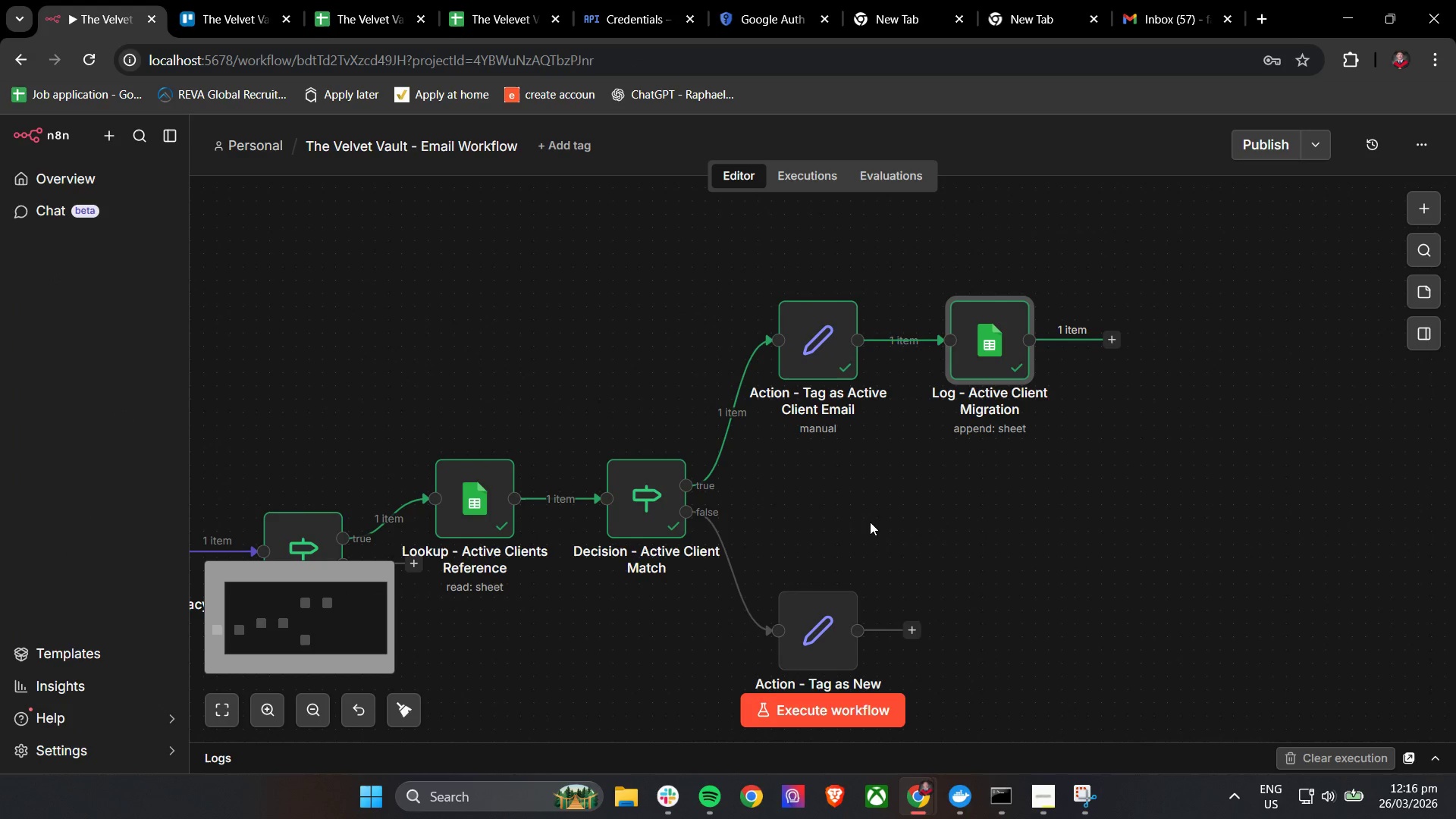 
hold_key(key=ControlLeft, duration=1.05)
scroll: coordinate [871, 520], scroll_direction: none, amount: 0.0
 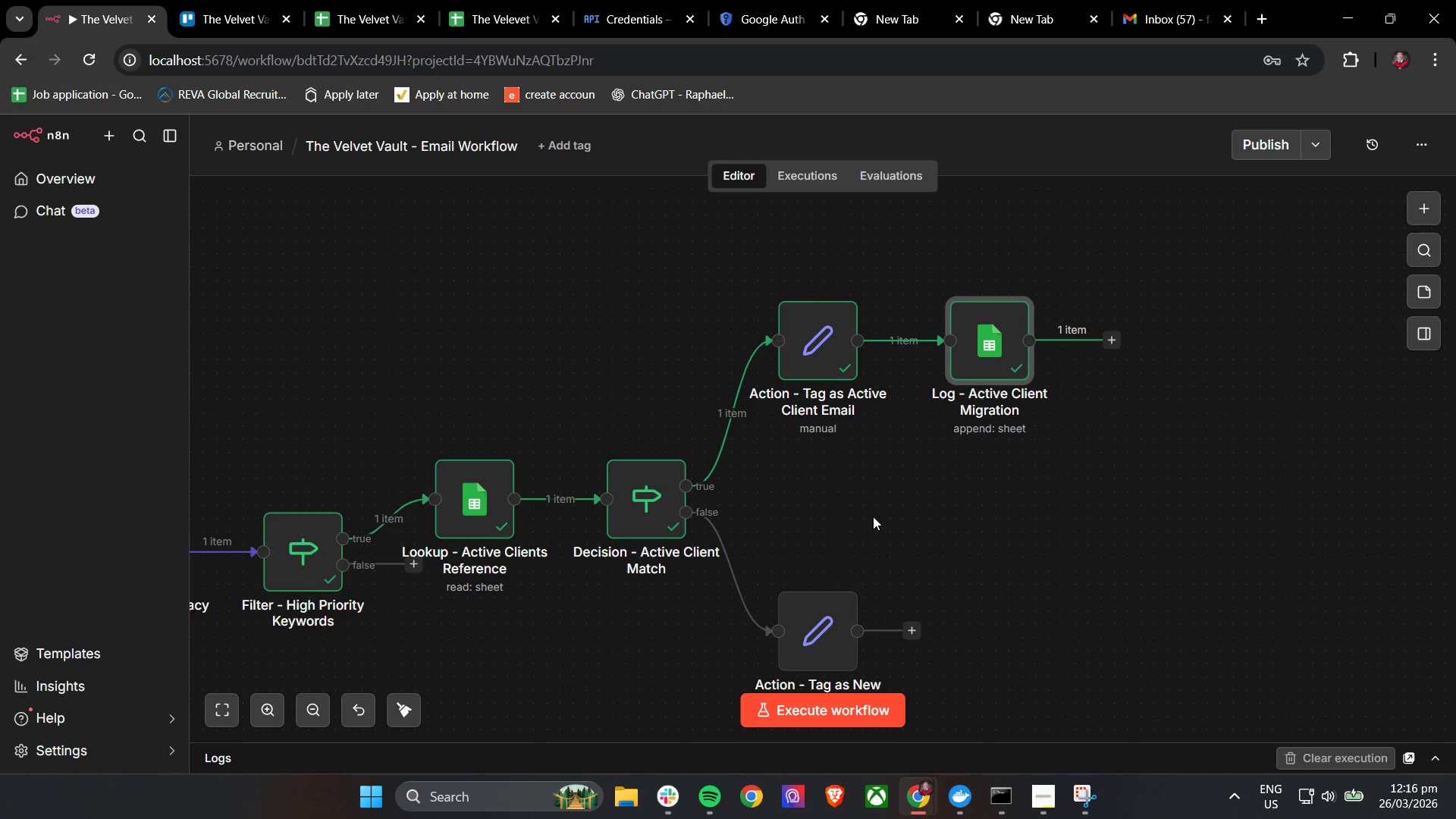 
left_click_drag(start_coordinate=[908, 535], to_coordinate=[911, 466])
 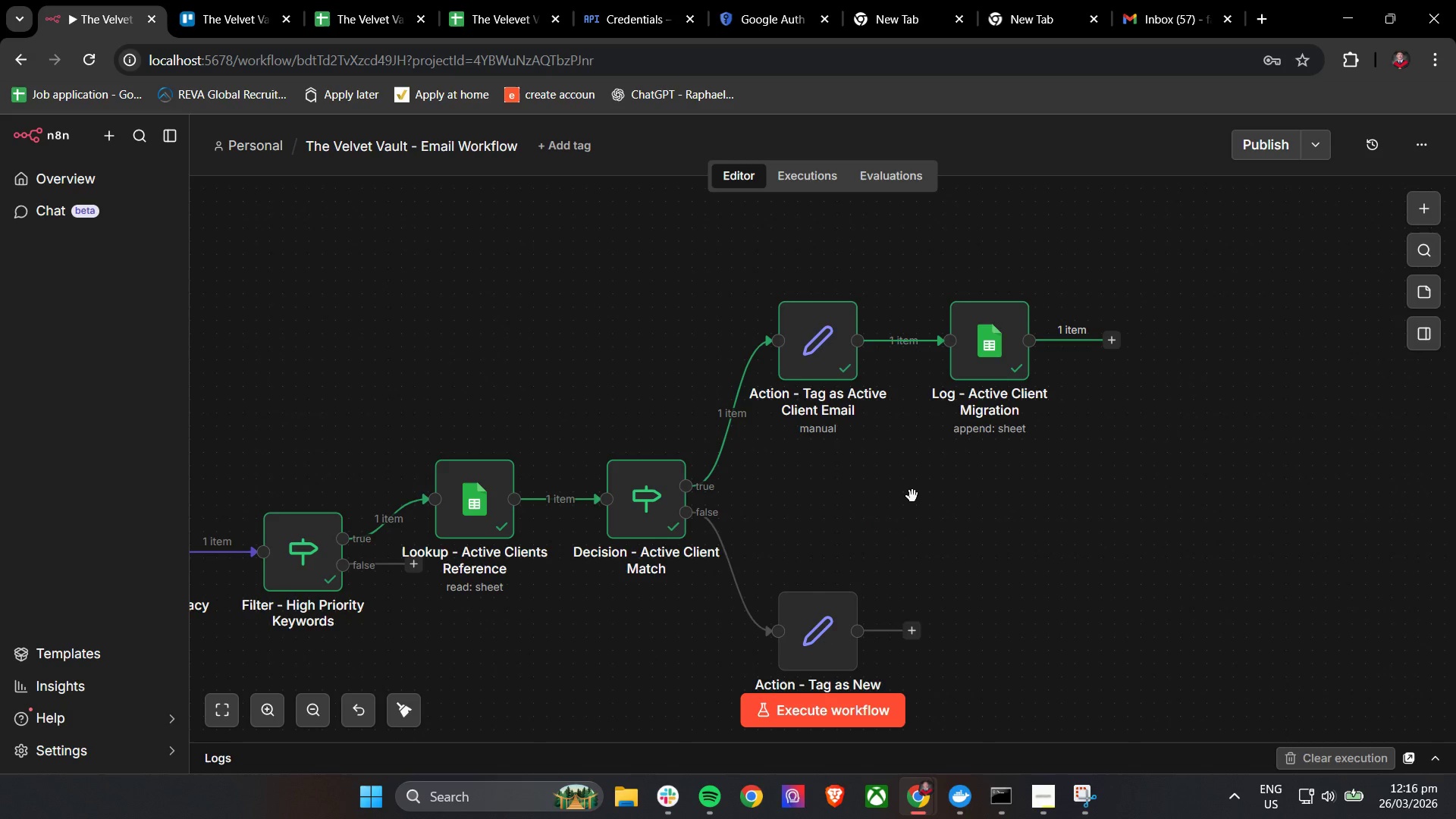 
hold_key(key=ControlLeft, duration=1.52)
left_click_drag(start_coordinate=[915, 500], to_coordinate=[871, 342])
 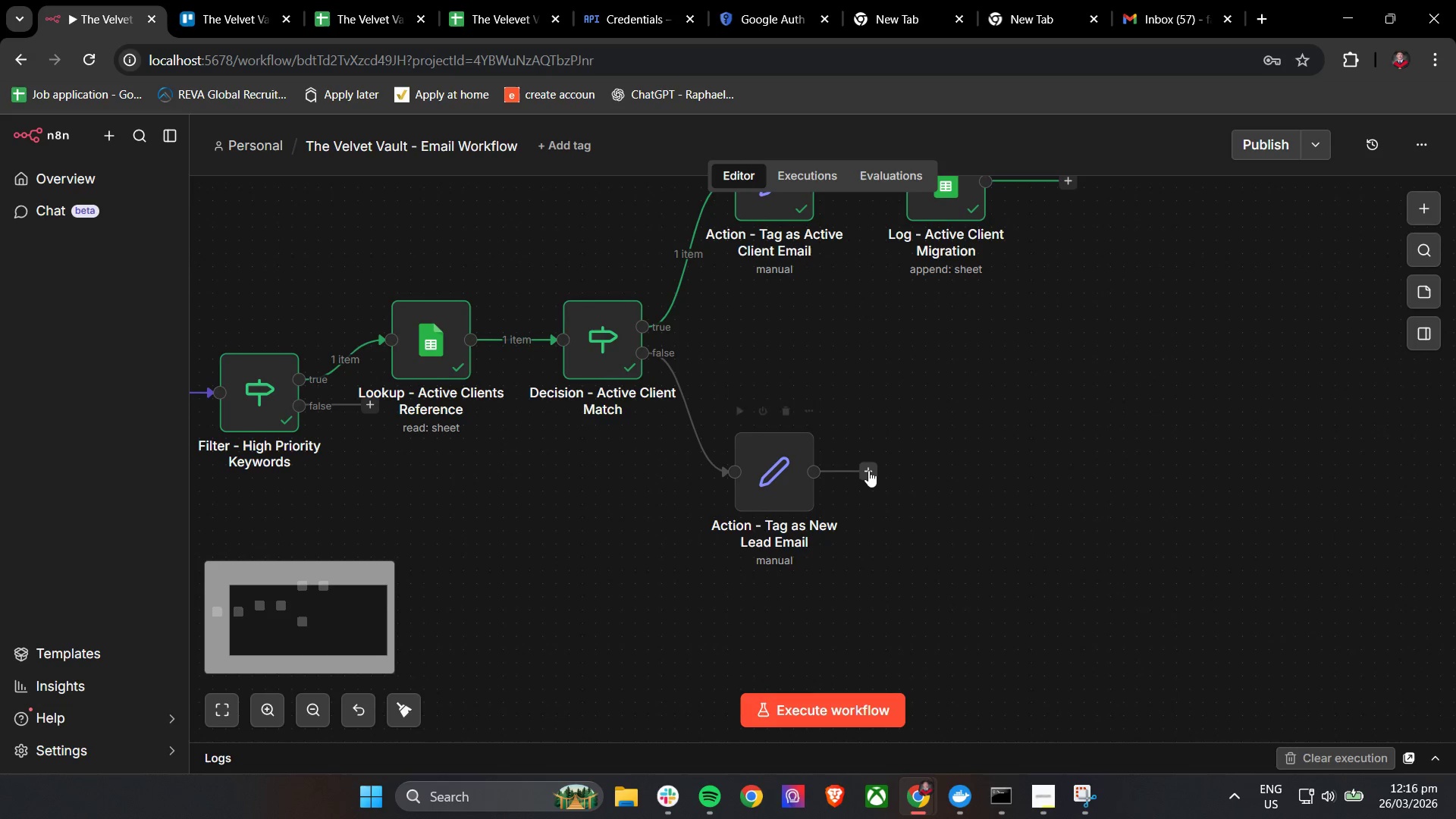 
hold_key(key=ControlLeft, duration=1.36)
 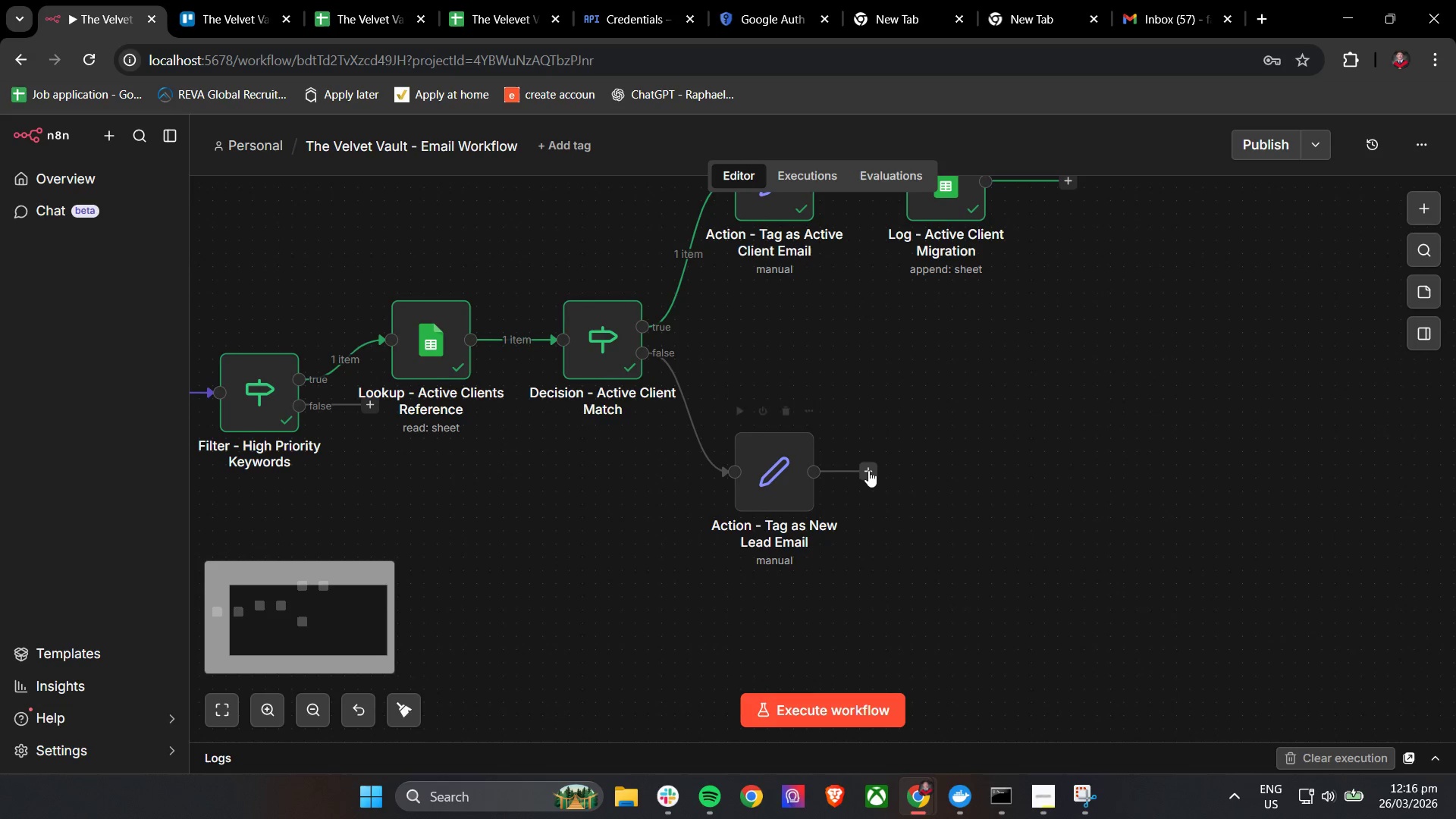 
left_click([868, 464])
 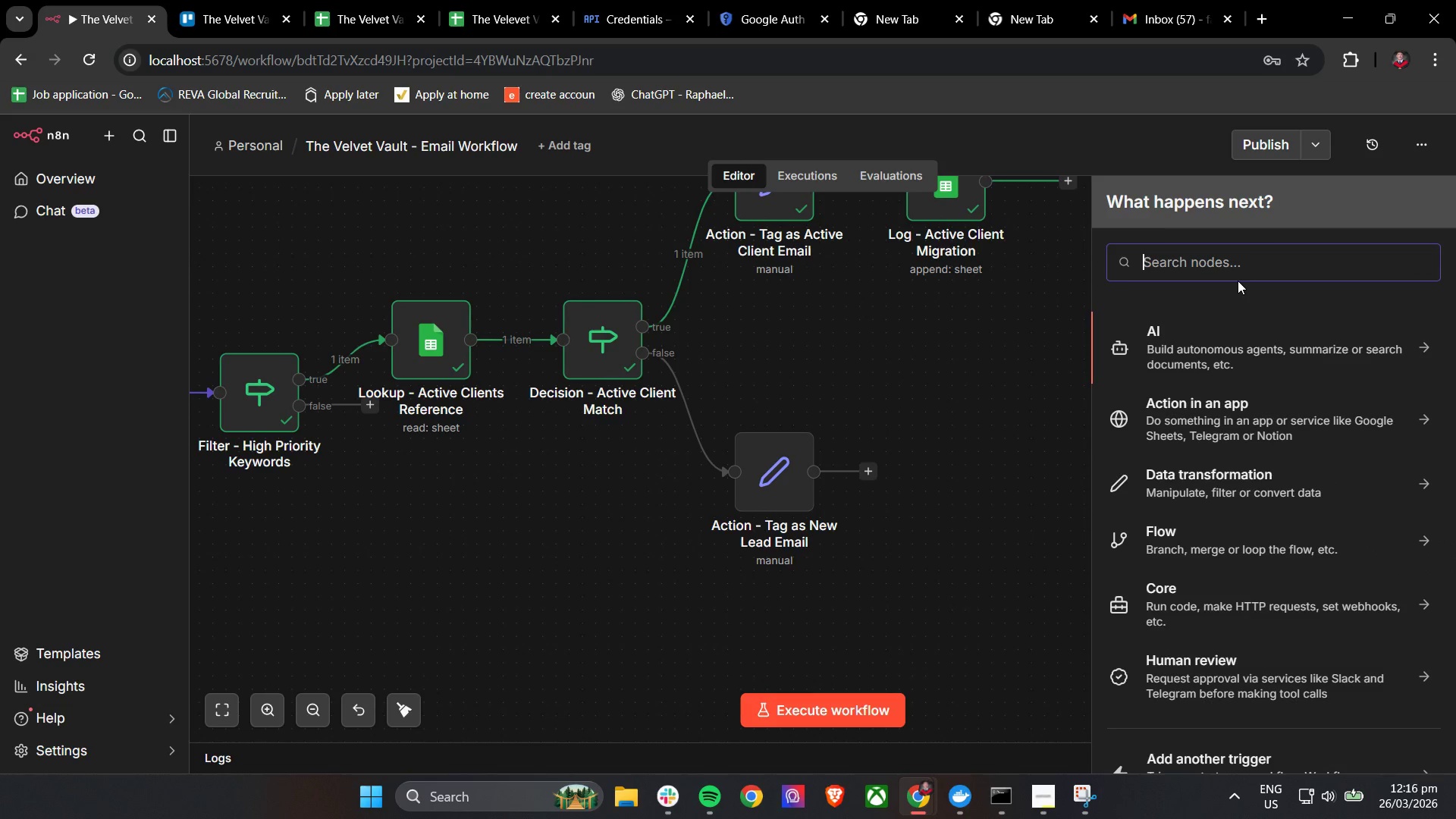 
type(Goog)
 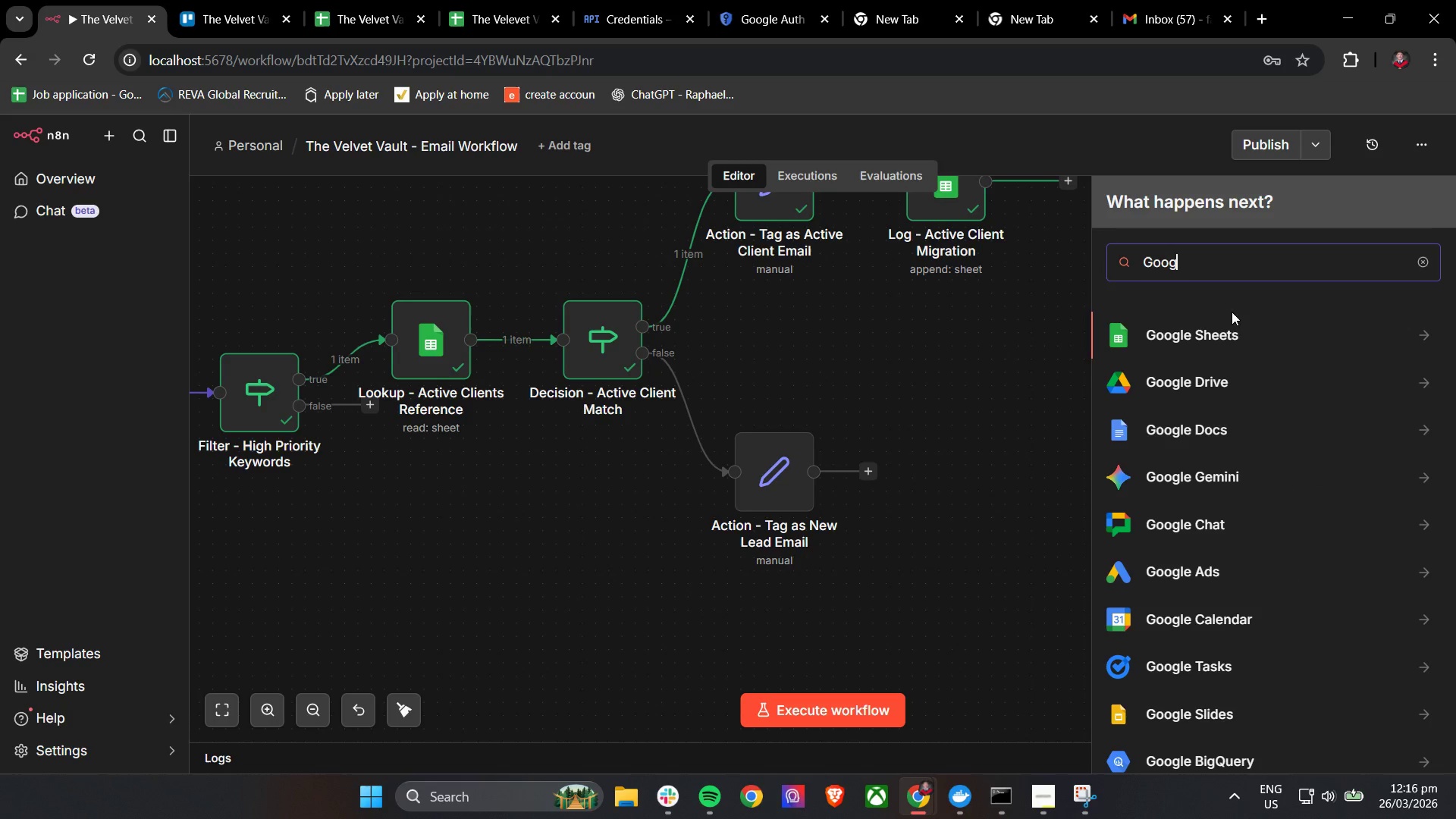 
left_click([1230, 336])
 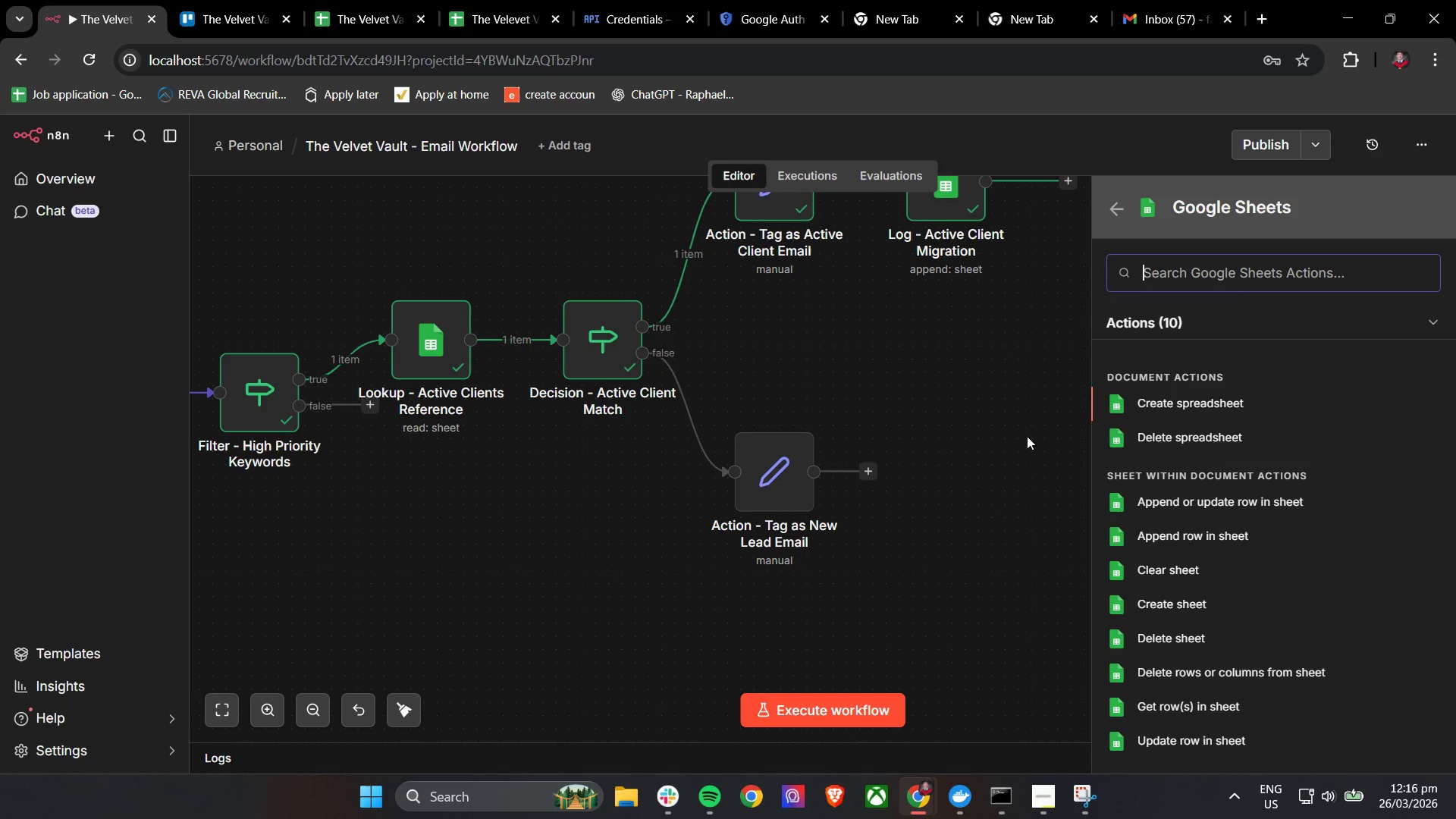 
wait(8.25)
 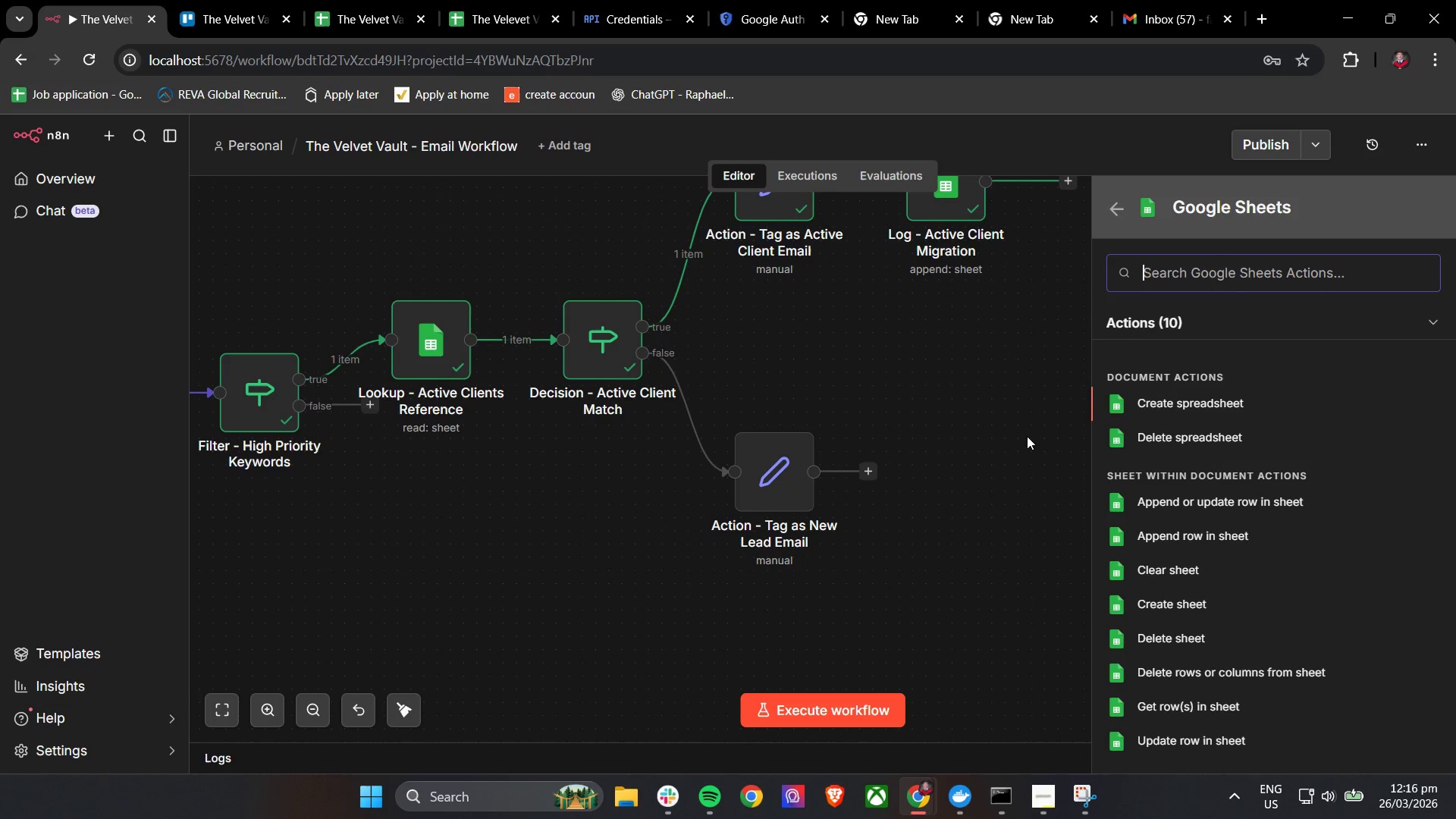 
type(app)
 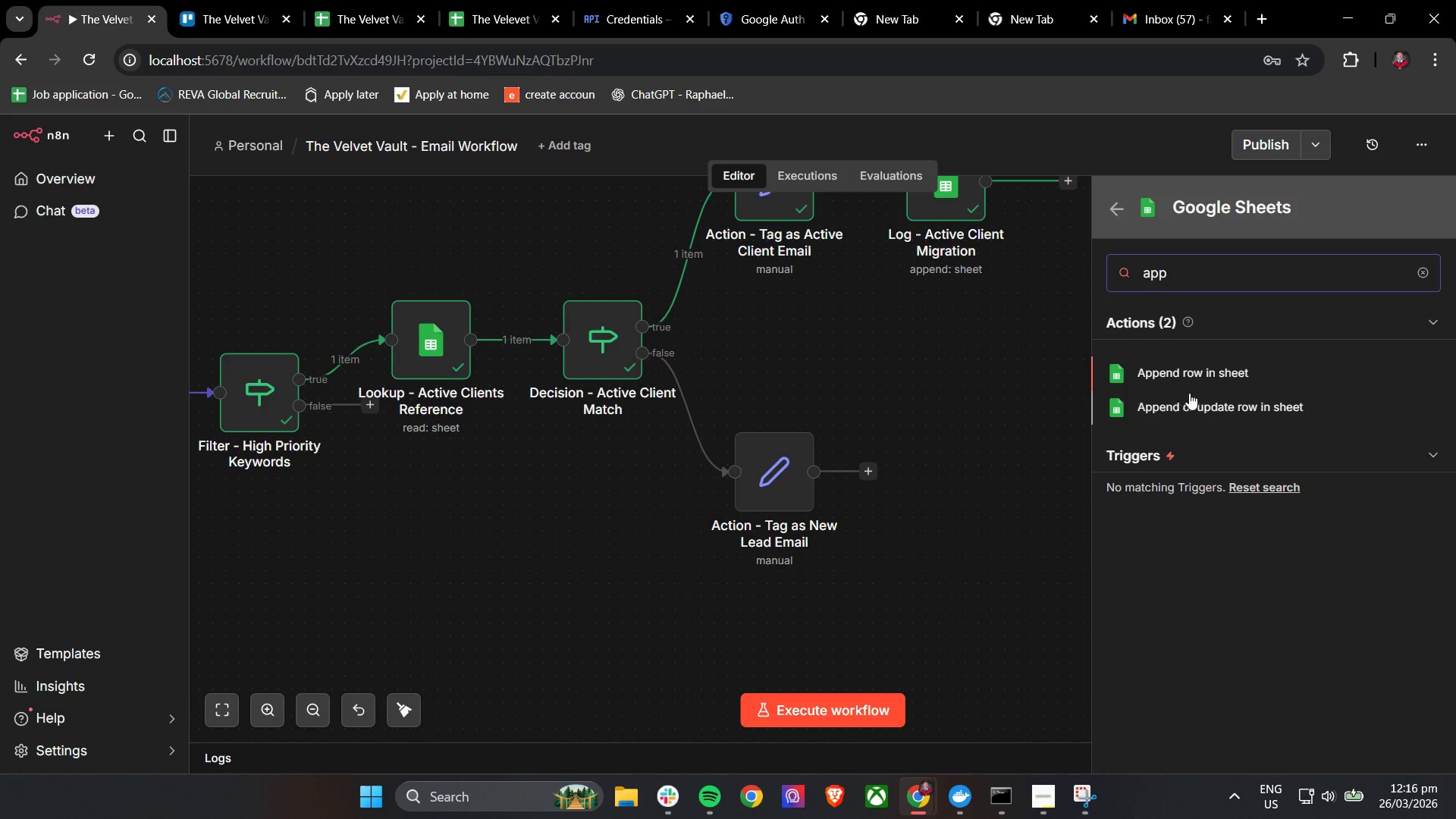 
left_click([1213, 372])
 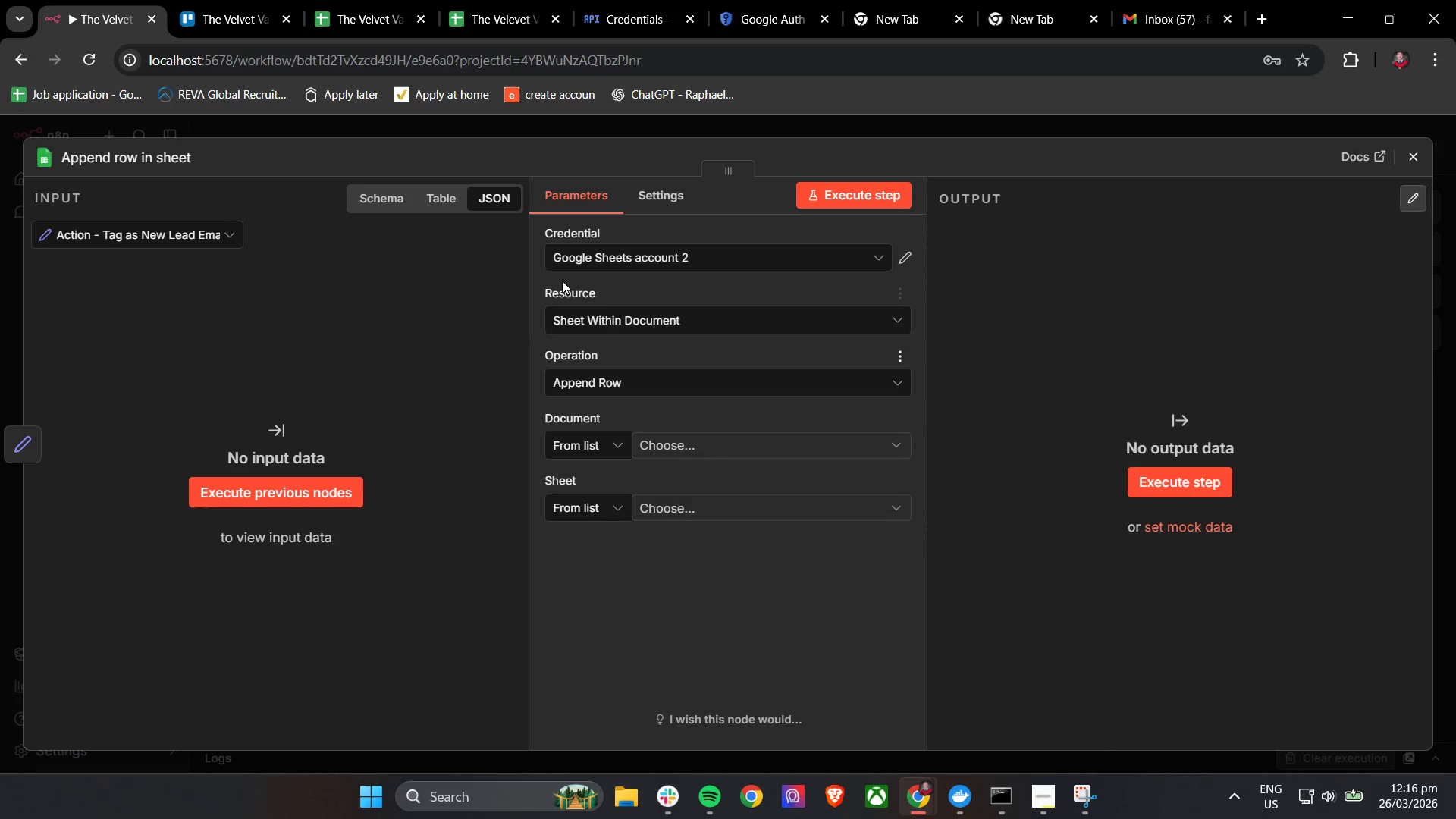 
left_click([105, 148])
 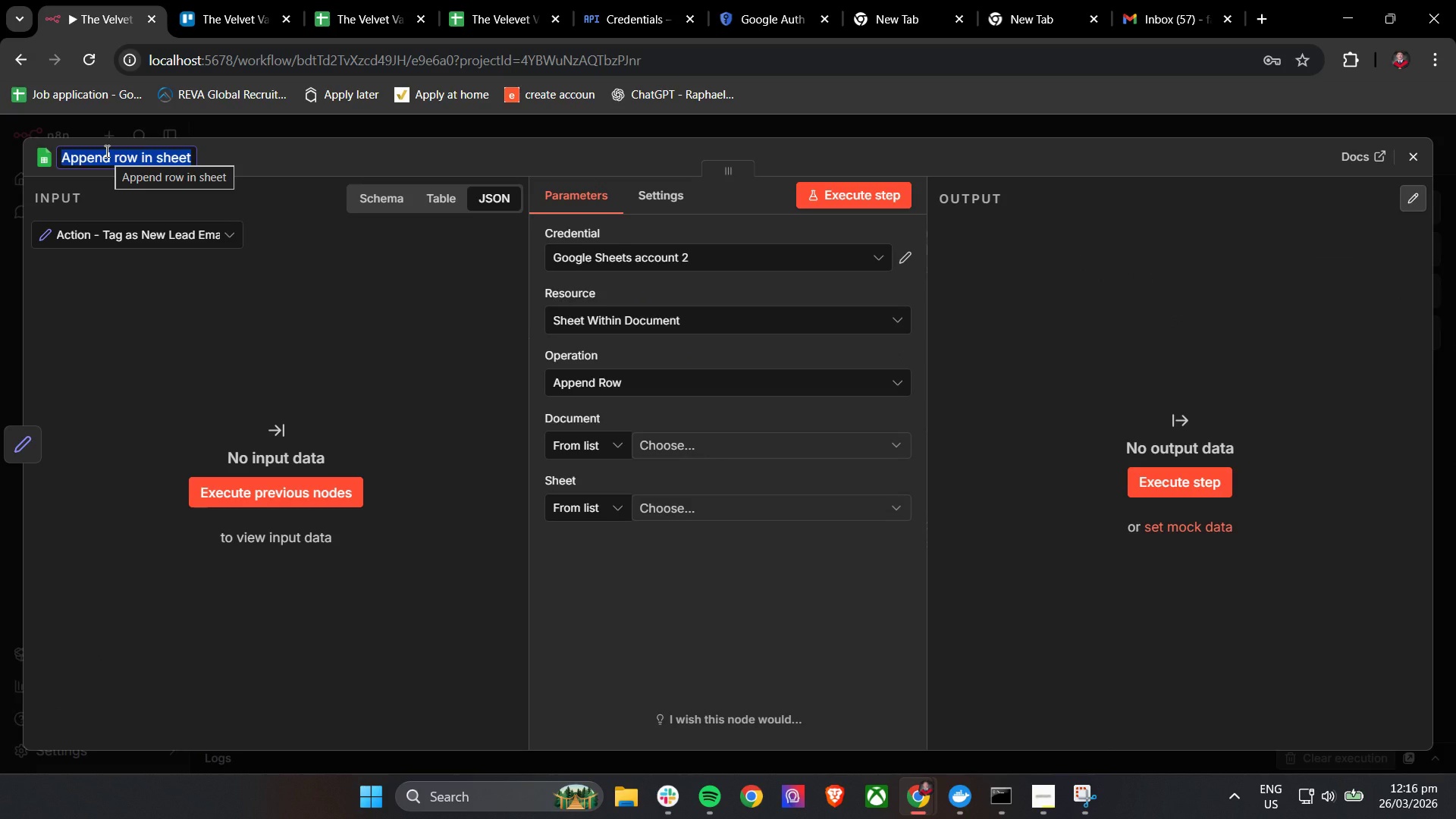 
type(Log - New Lead Migration)
 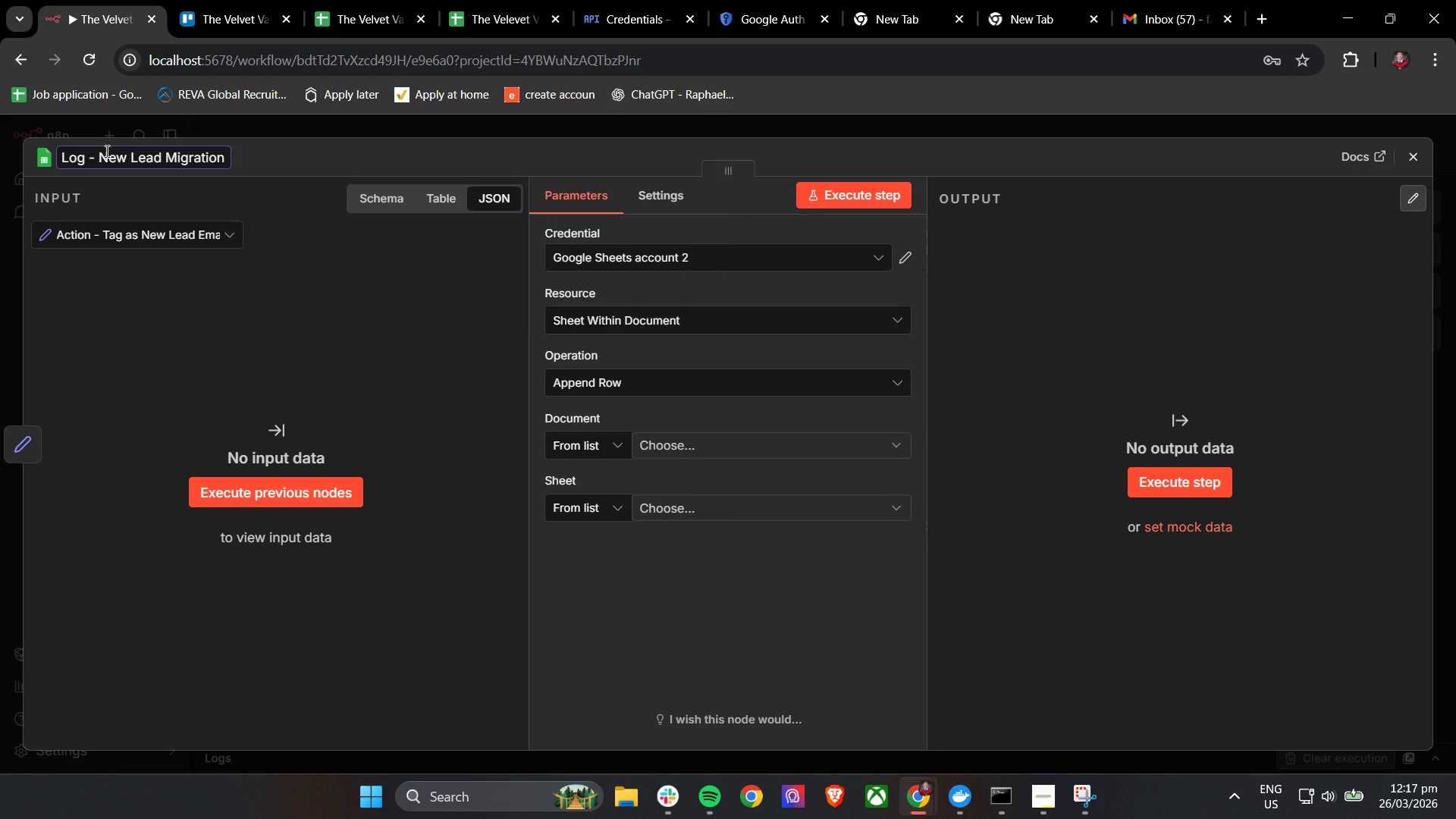 
left_click([381, 315])
 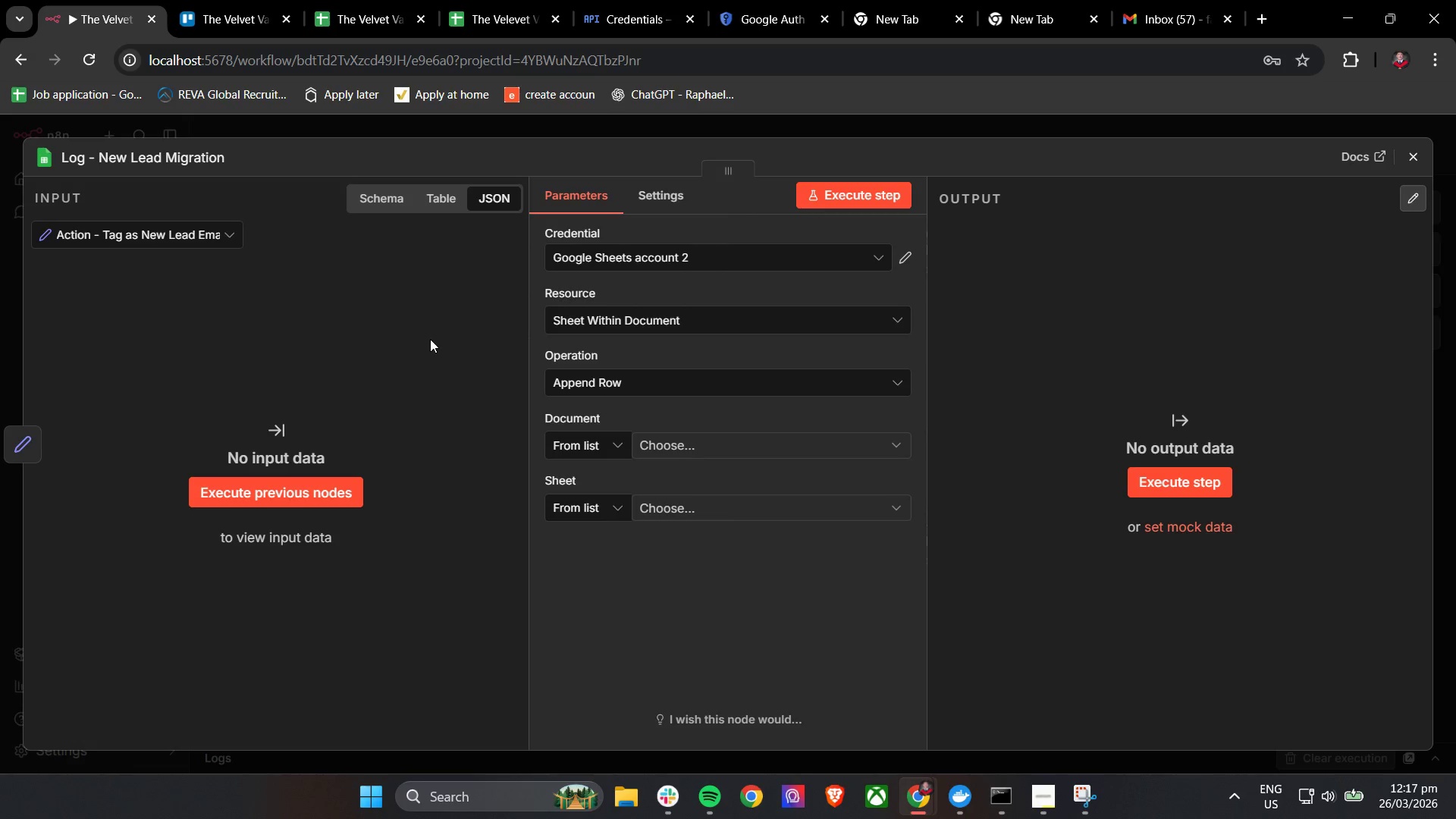 
wait(18.31)
 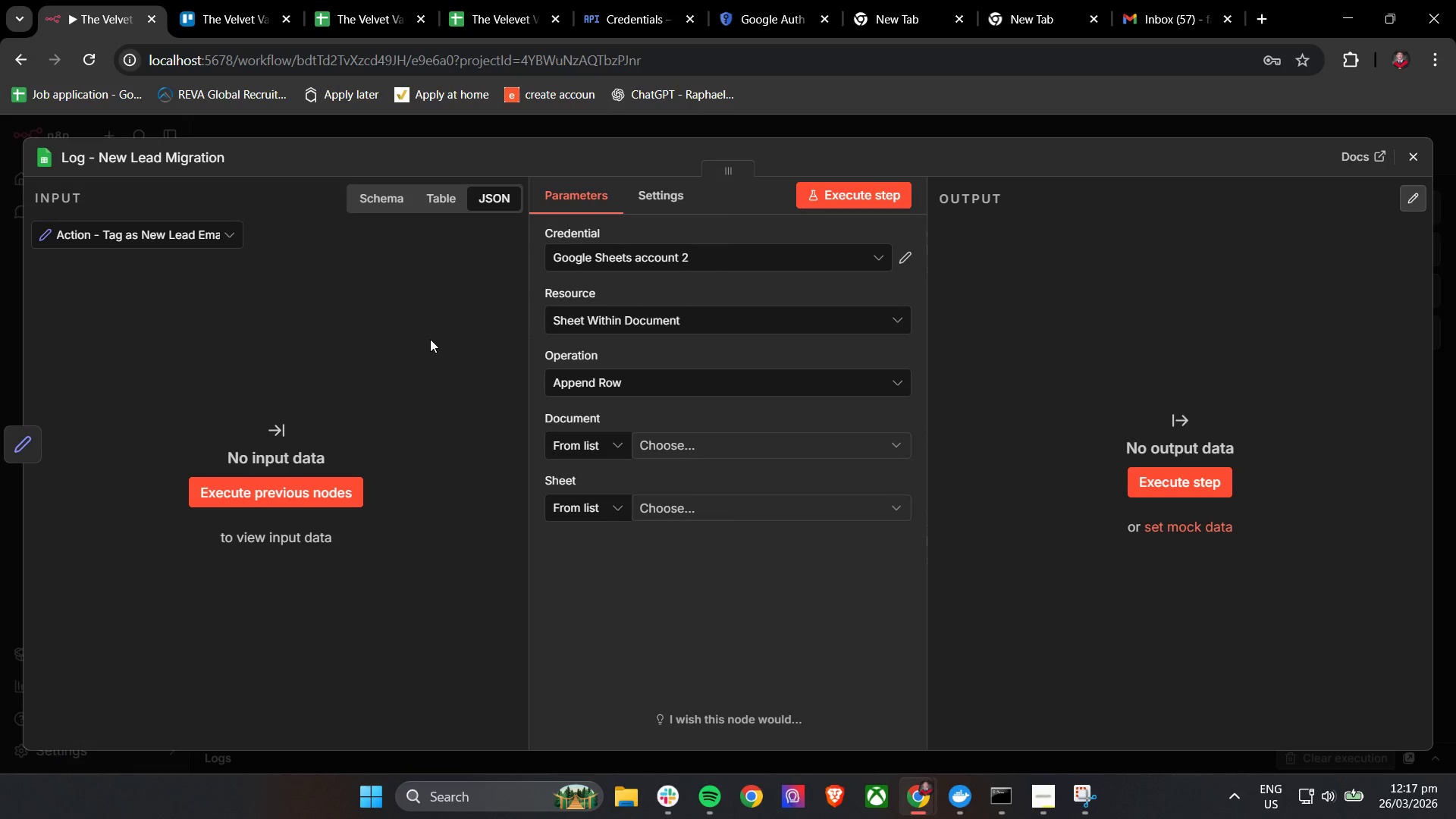 
left_click([656, 519])
 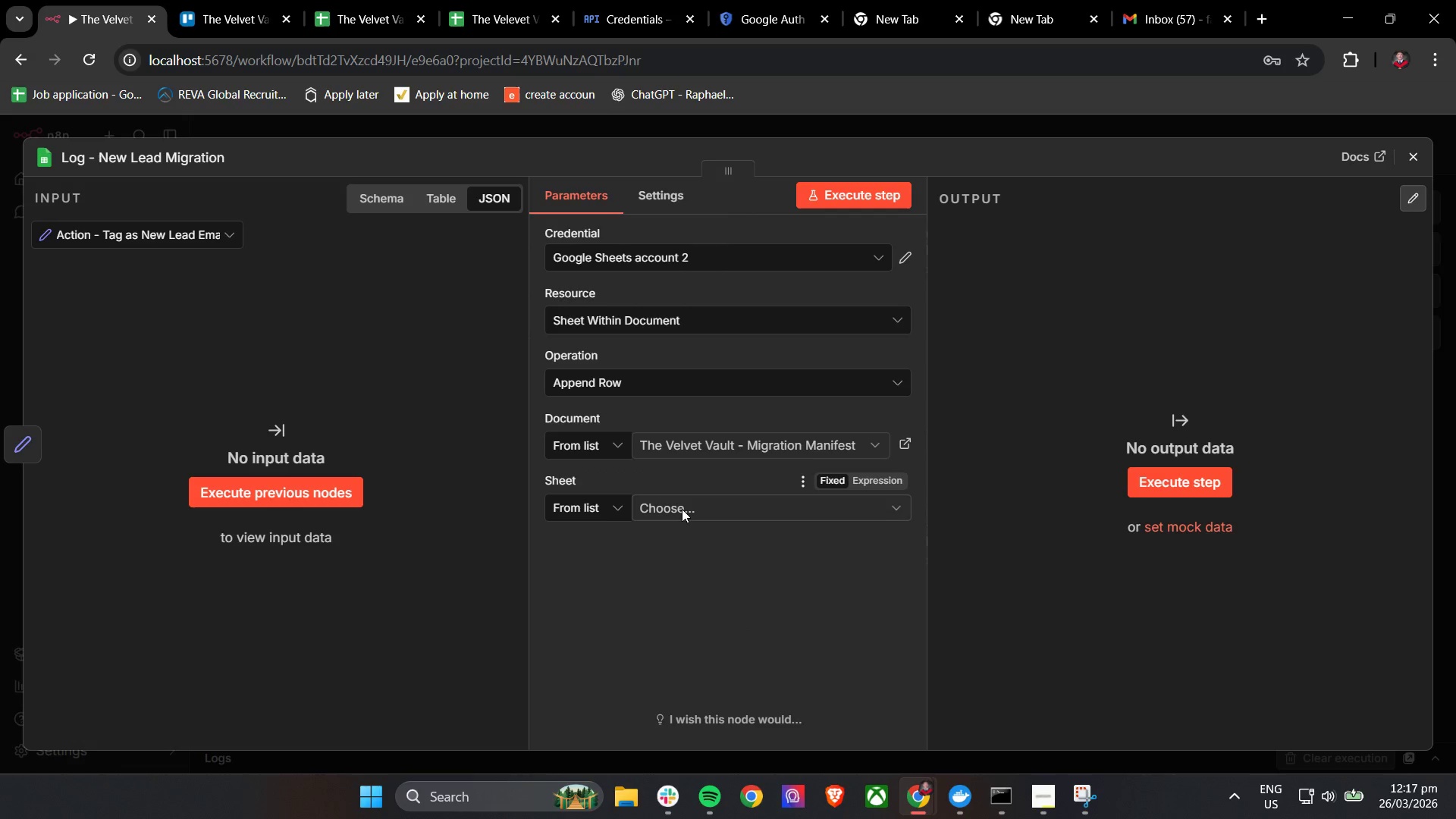 
left_click([682, 508])
 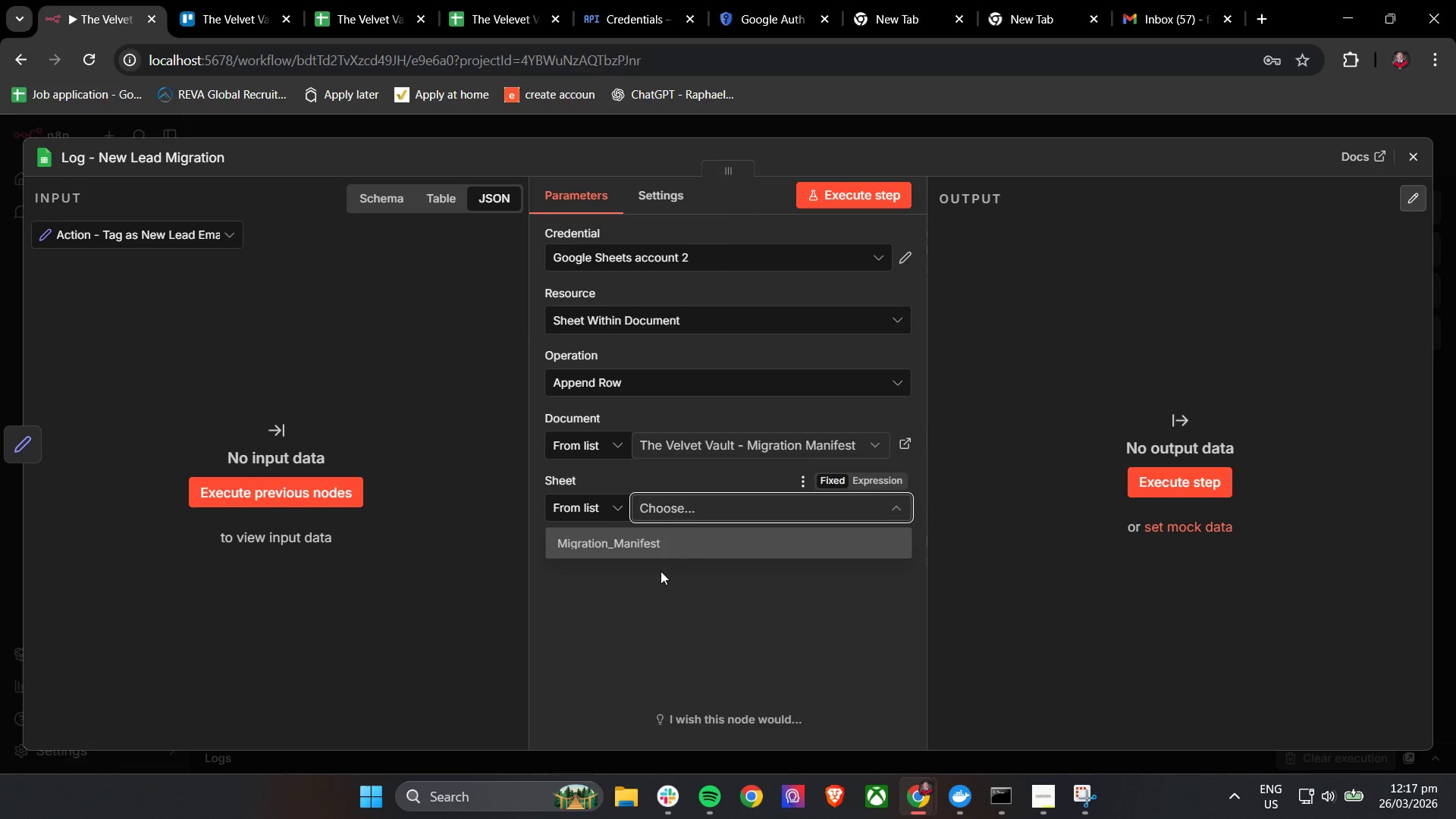 
left_click([661, 548])
 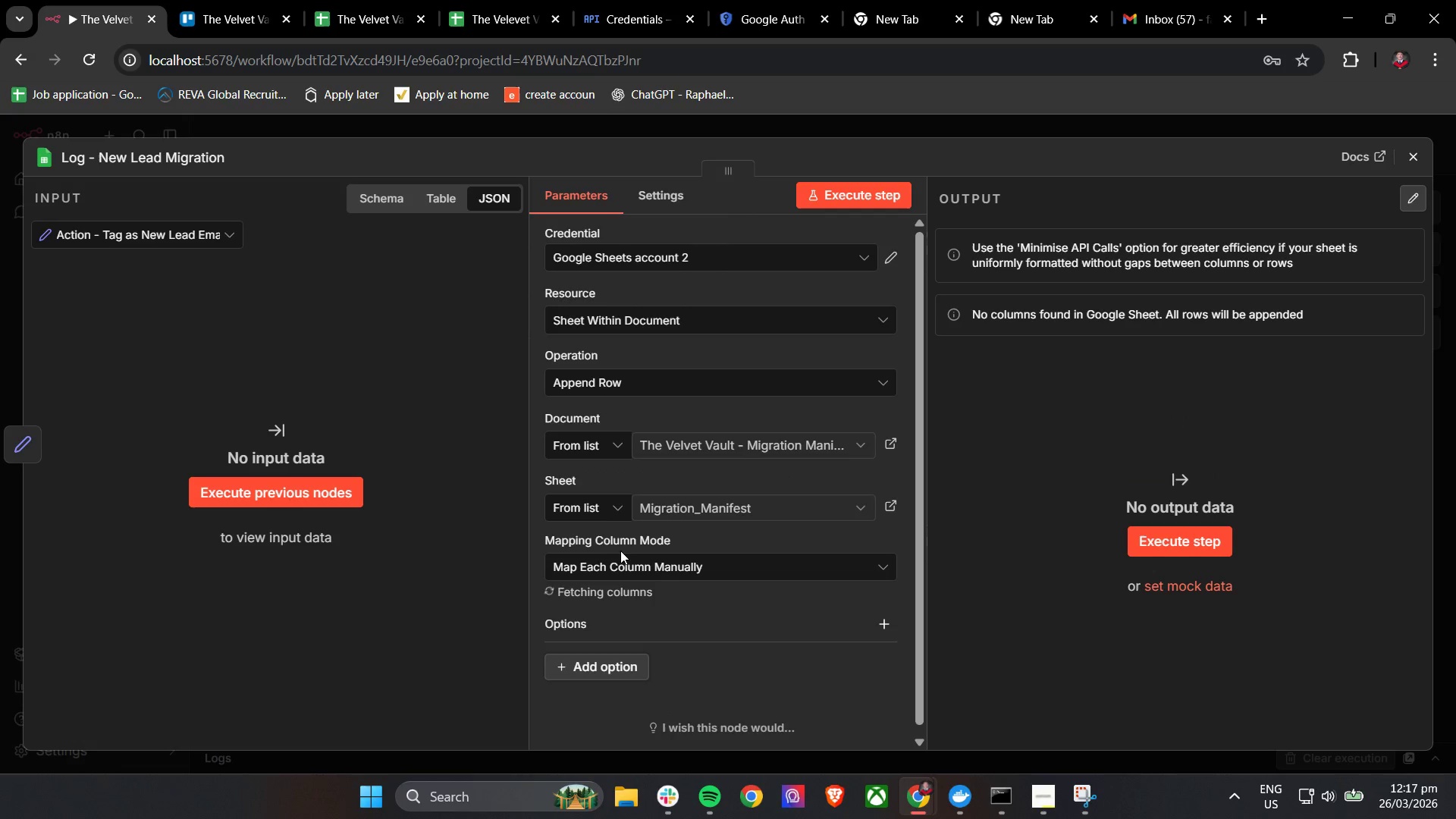 
scroll: coordinate [804, 548], scroll_direction: down, amount: 4.0
 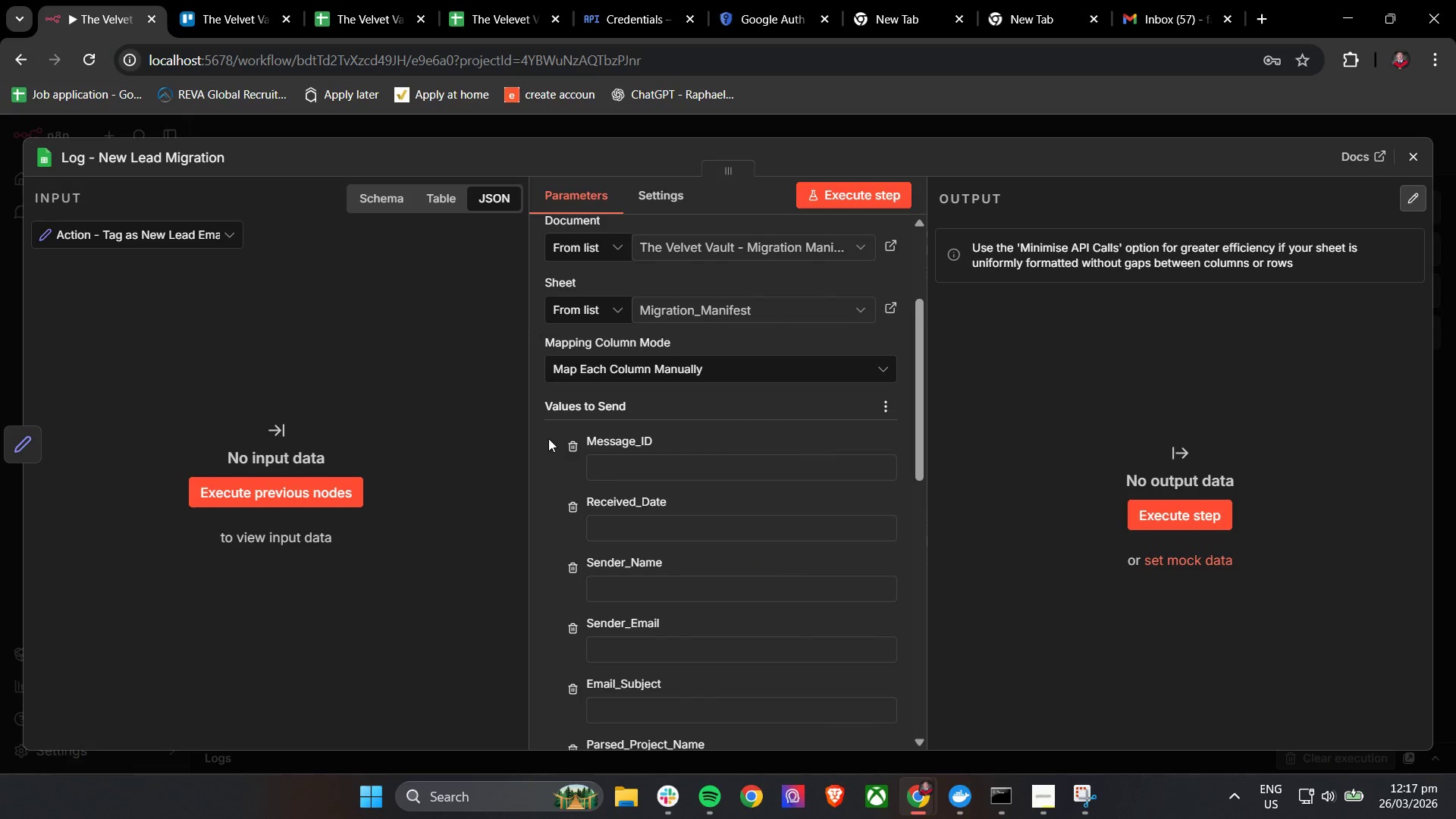 
left_click([542, 431])
 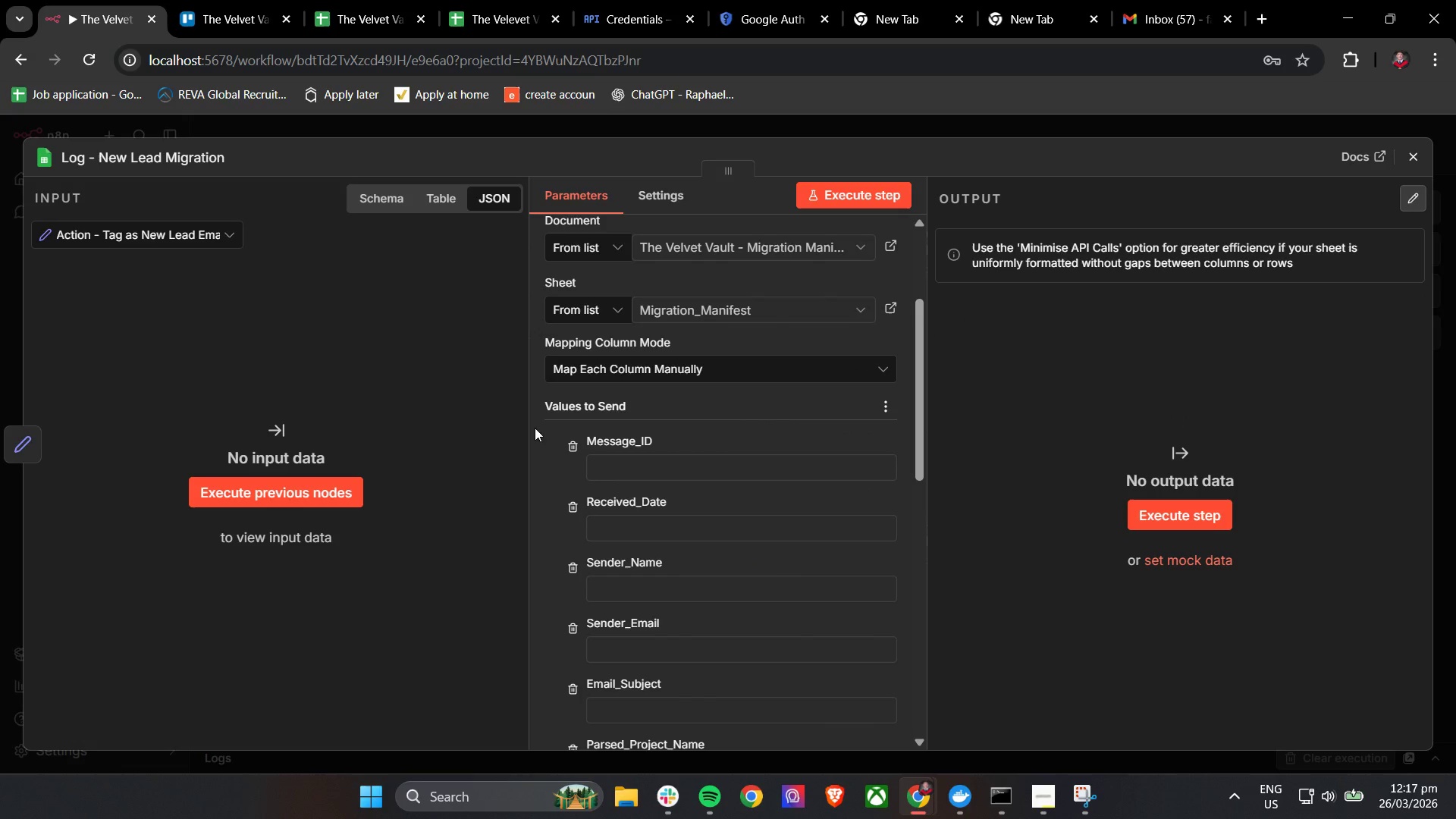 
mouse_move([176, 243])
 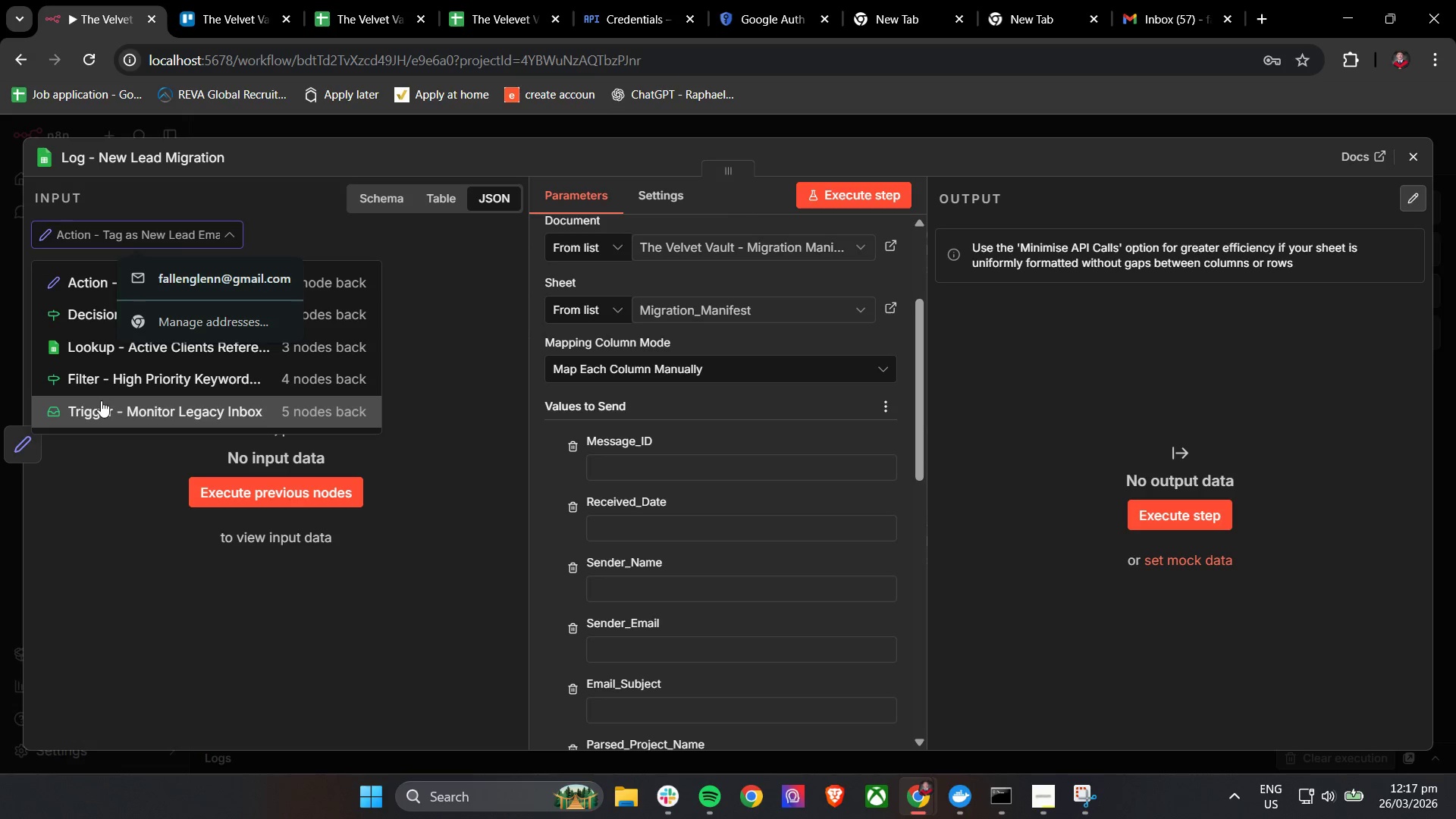 
left_click([98, 410])
 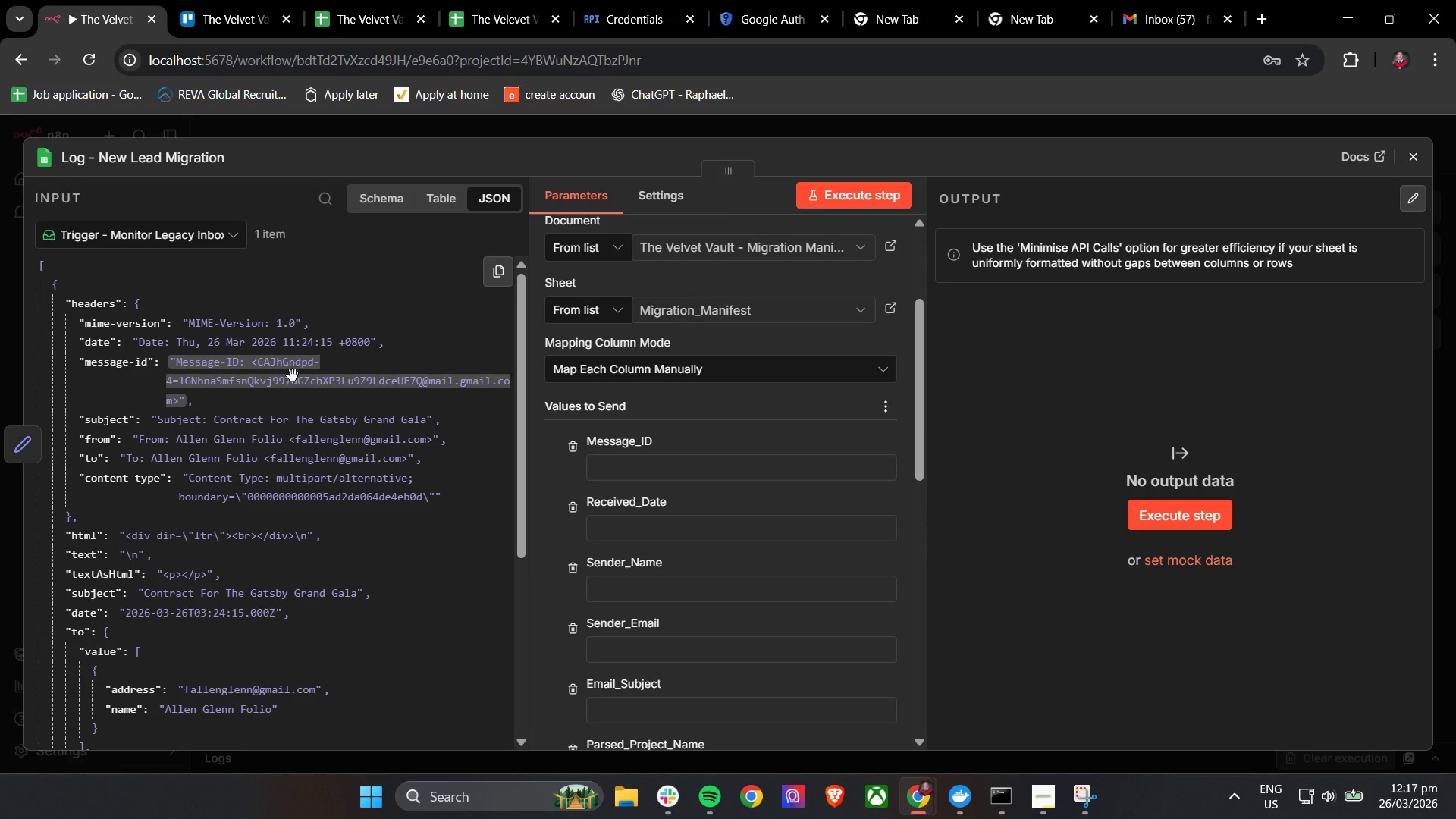 
wait(11.62)
 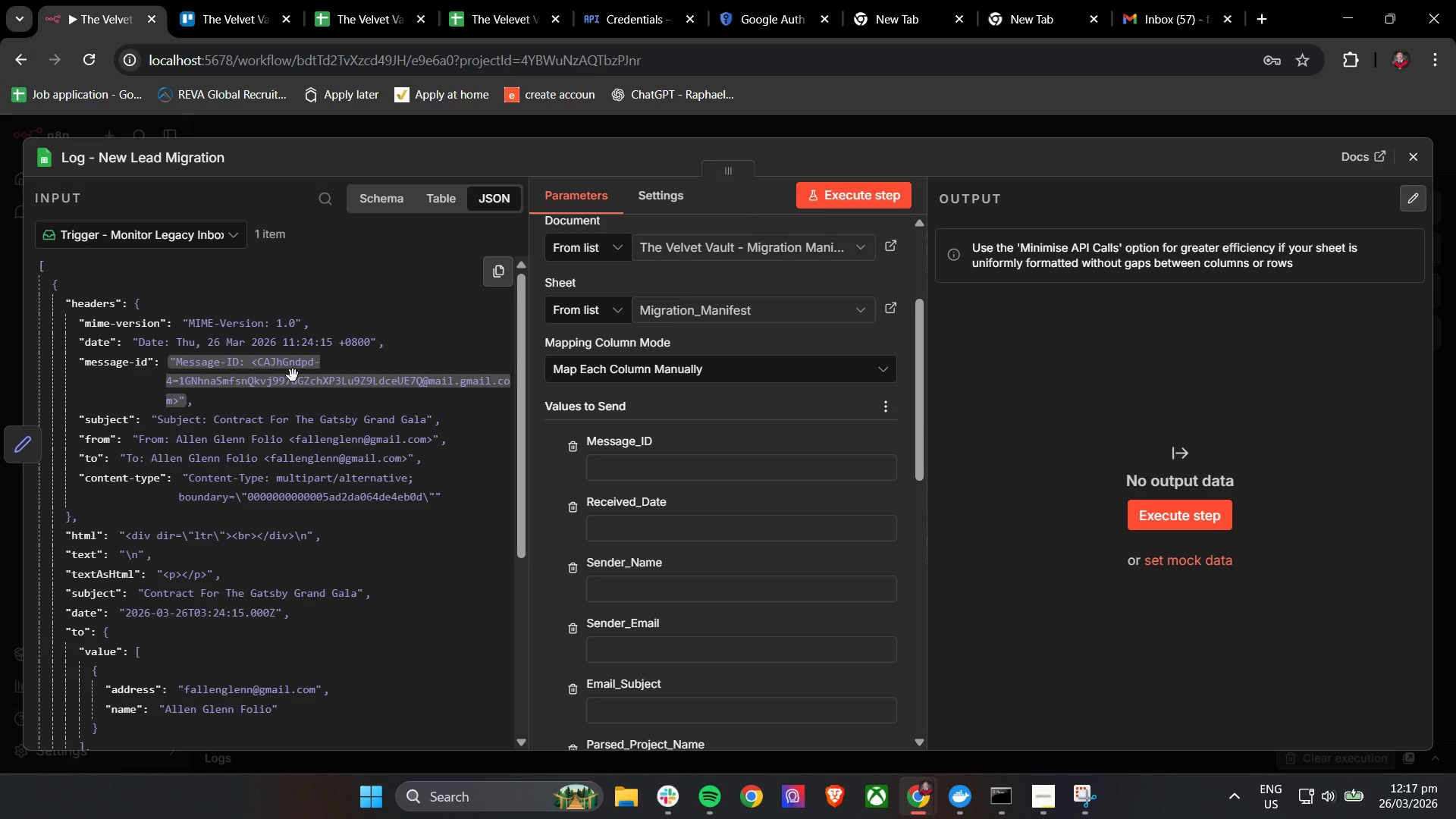 
left_click([631, 462])
 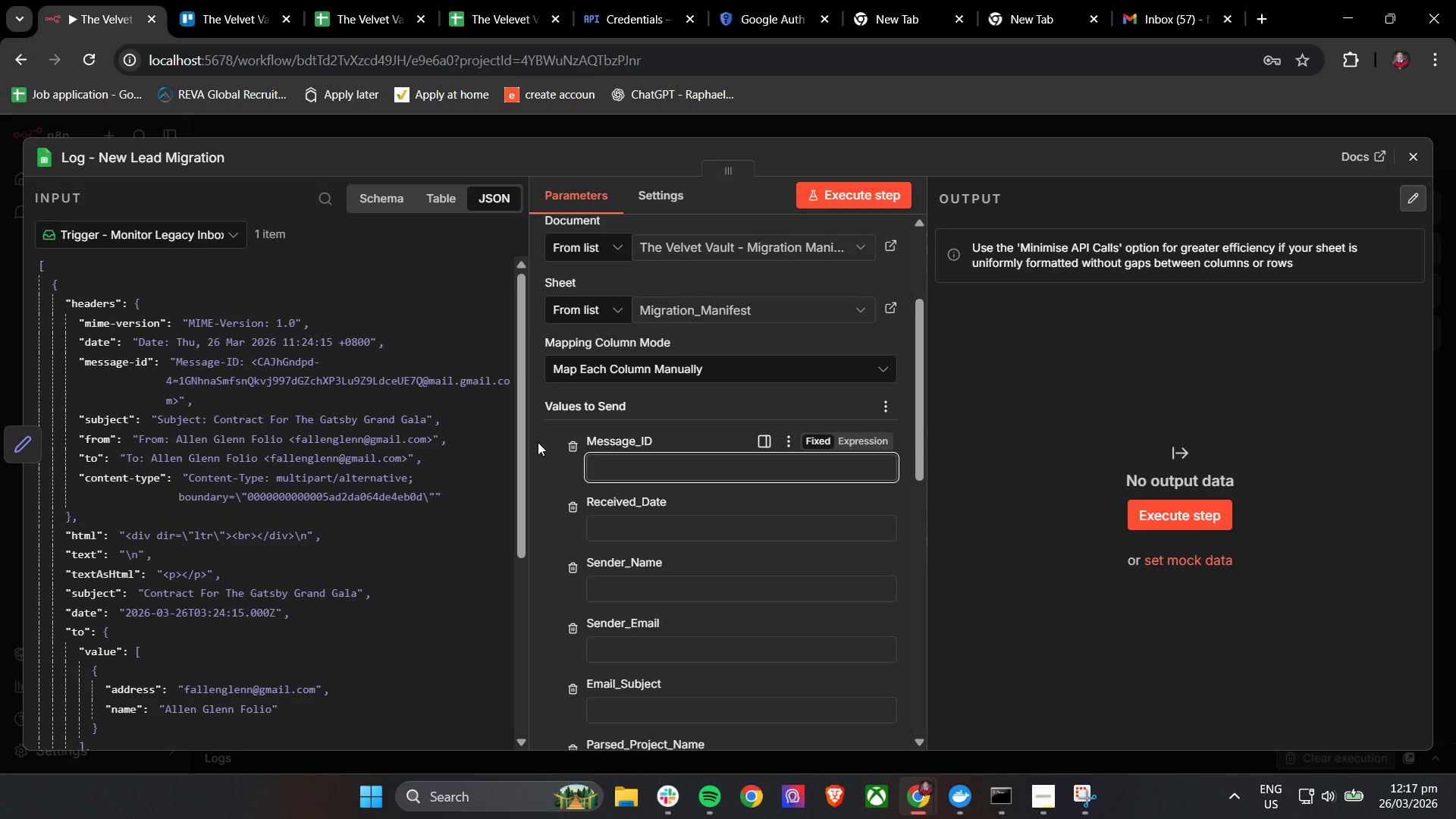 
wait(8.83)
 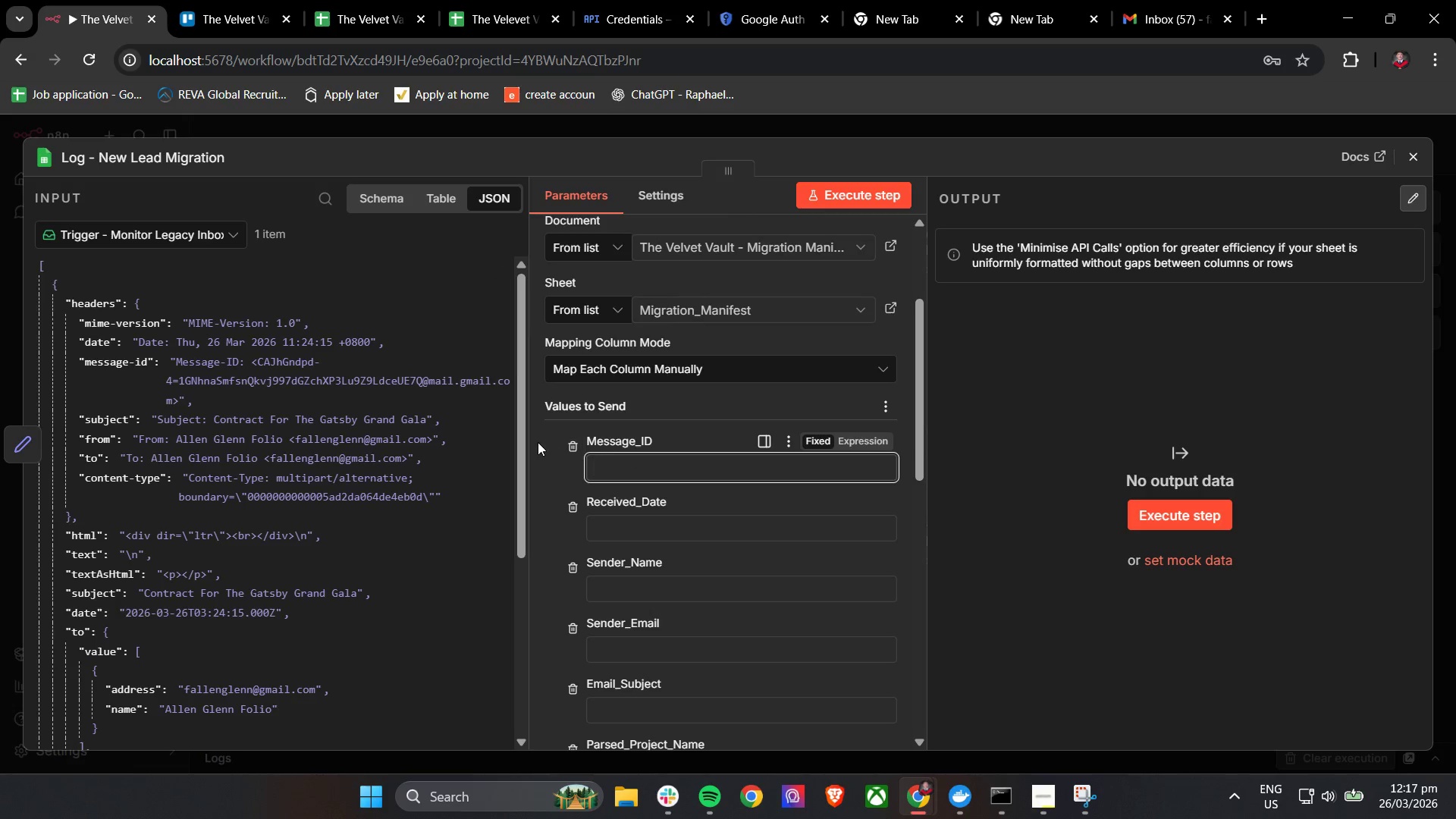 
left_click([1422, 158])
 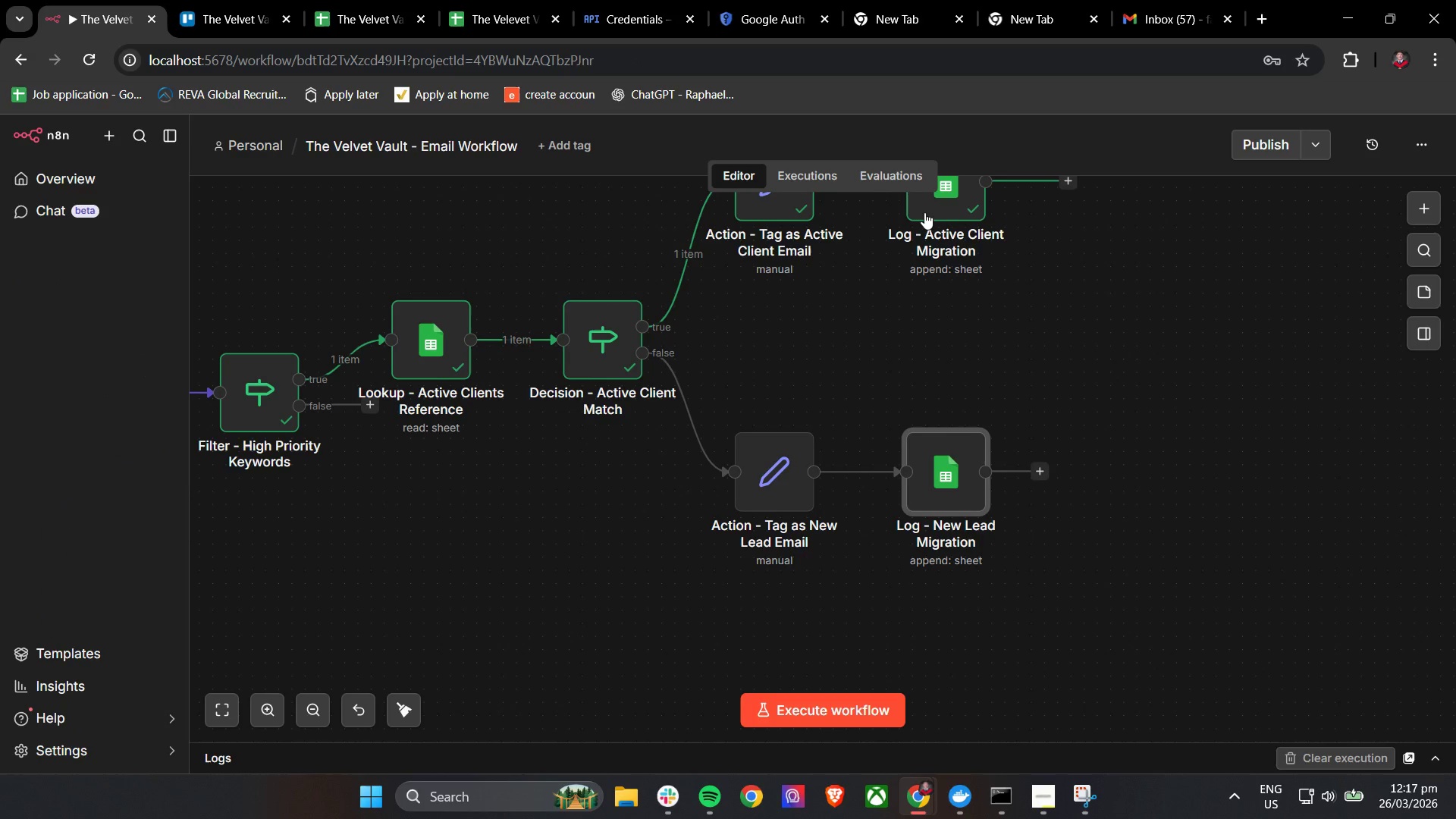 
double_click([925, 212])
 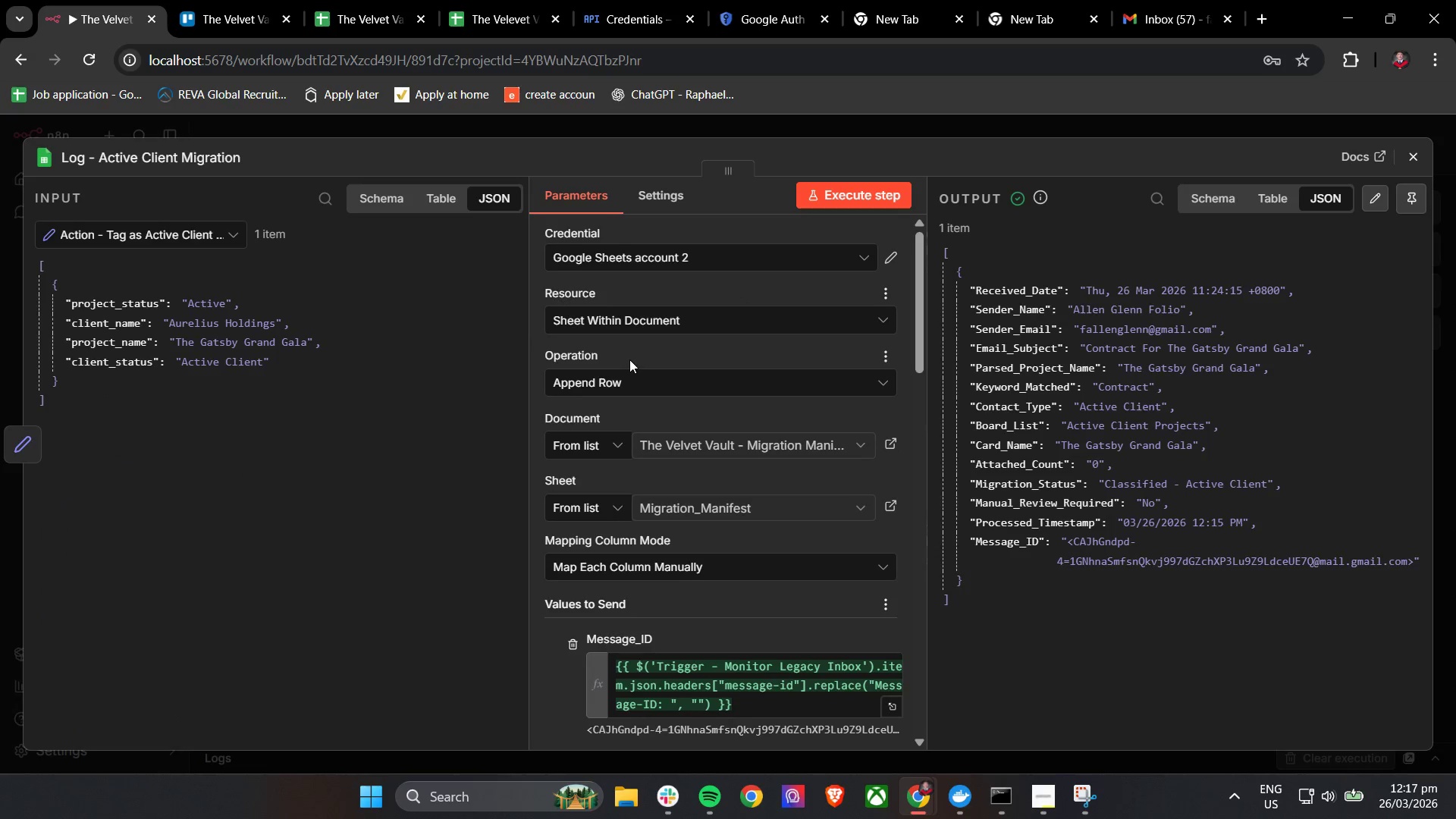 
scroll: coordinate [678, 425], scroll_direction: down, amount: 3.0
 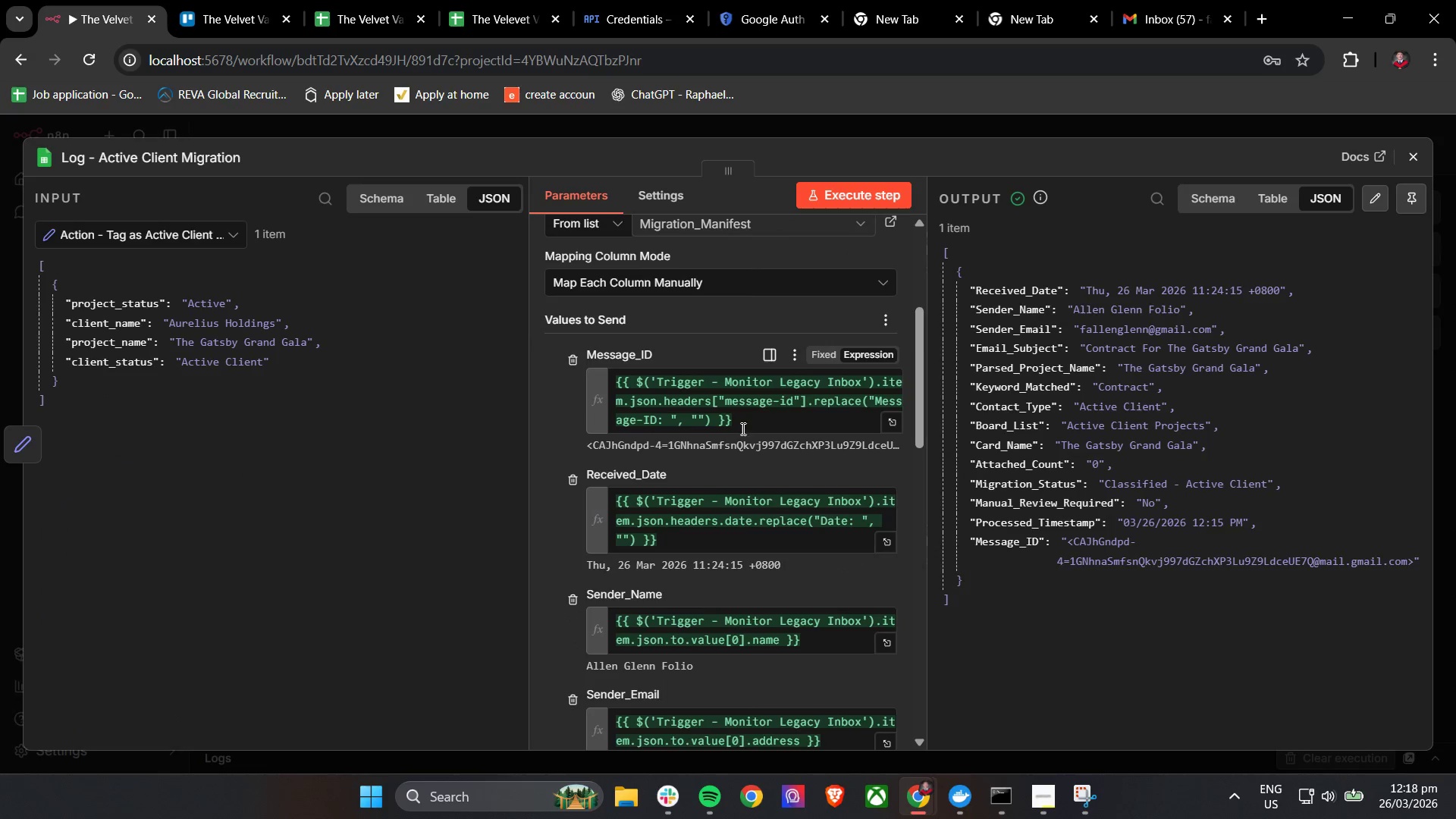 
left_click([755, 417])
 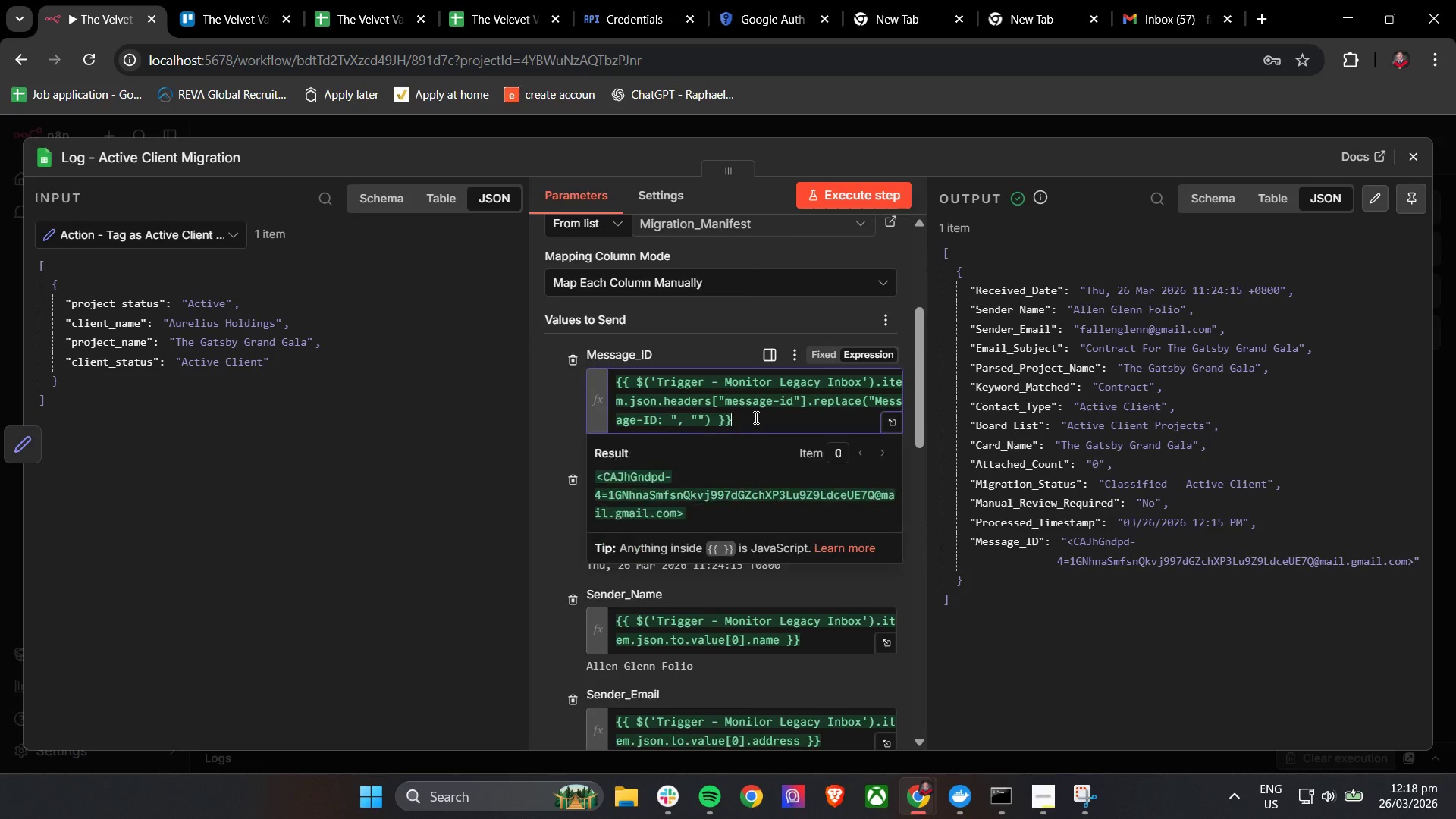 
key(Control+A)
 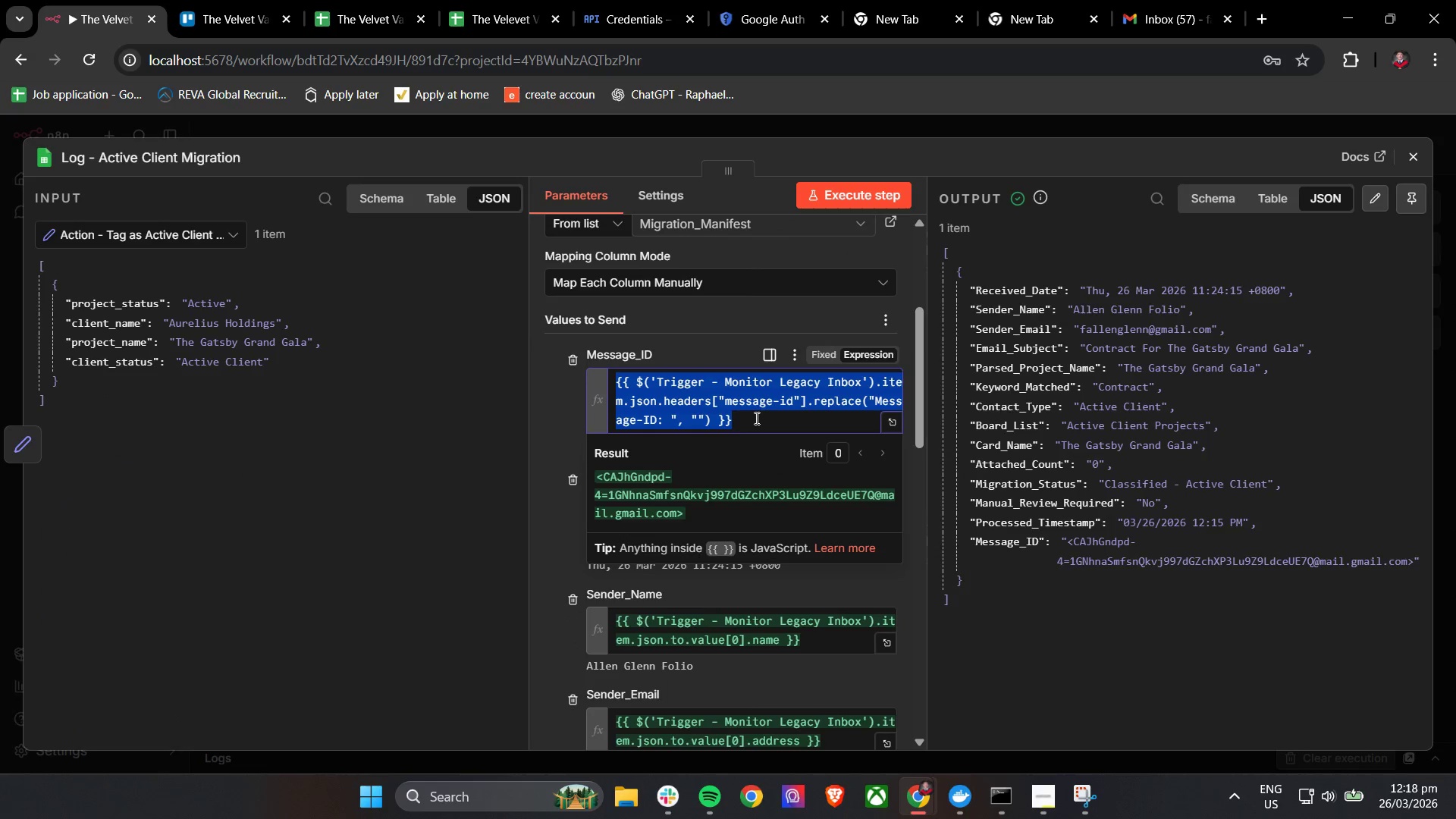 
key(Control+C)
 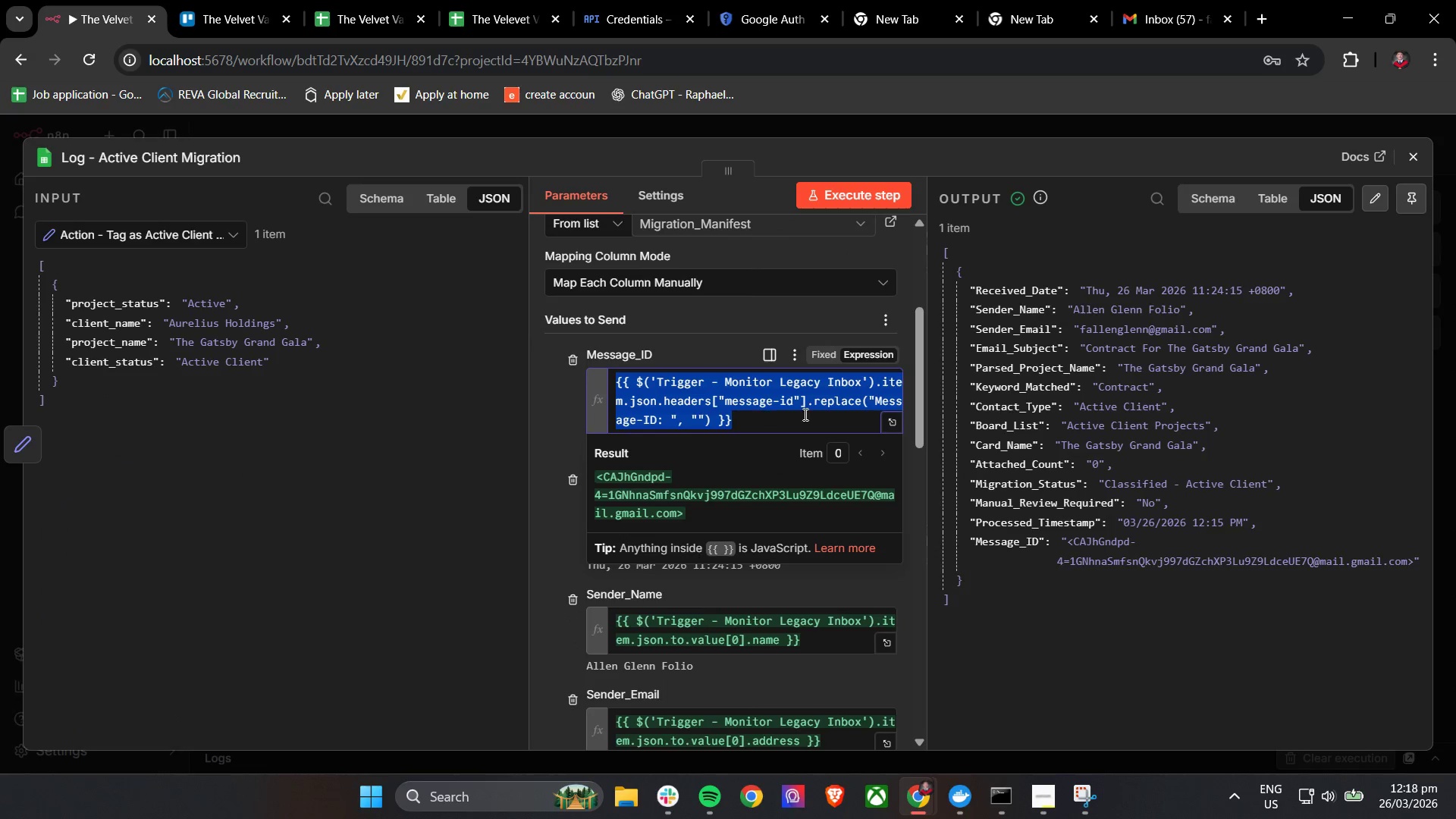 
key(Control+C)
 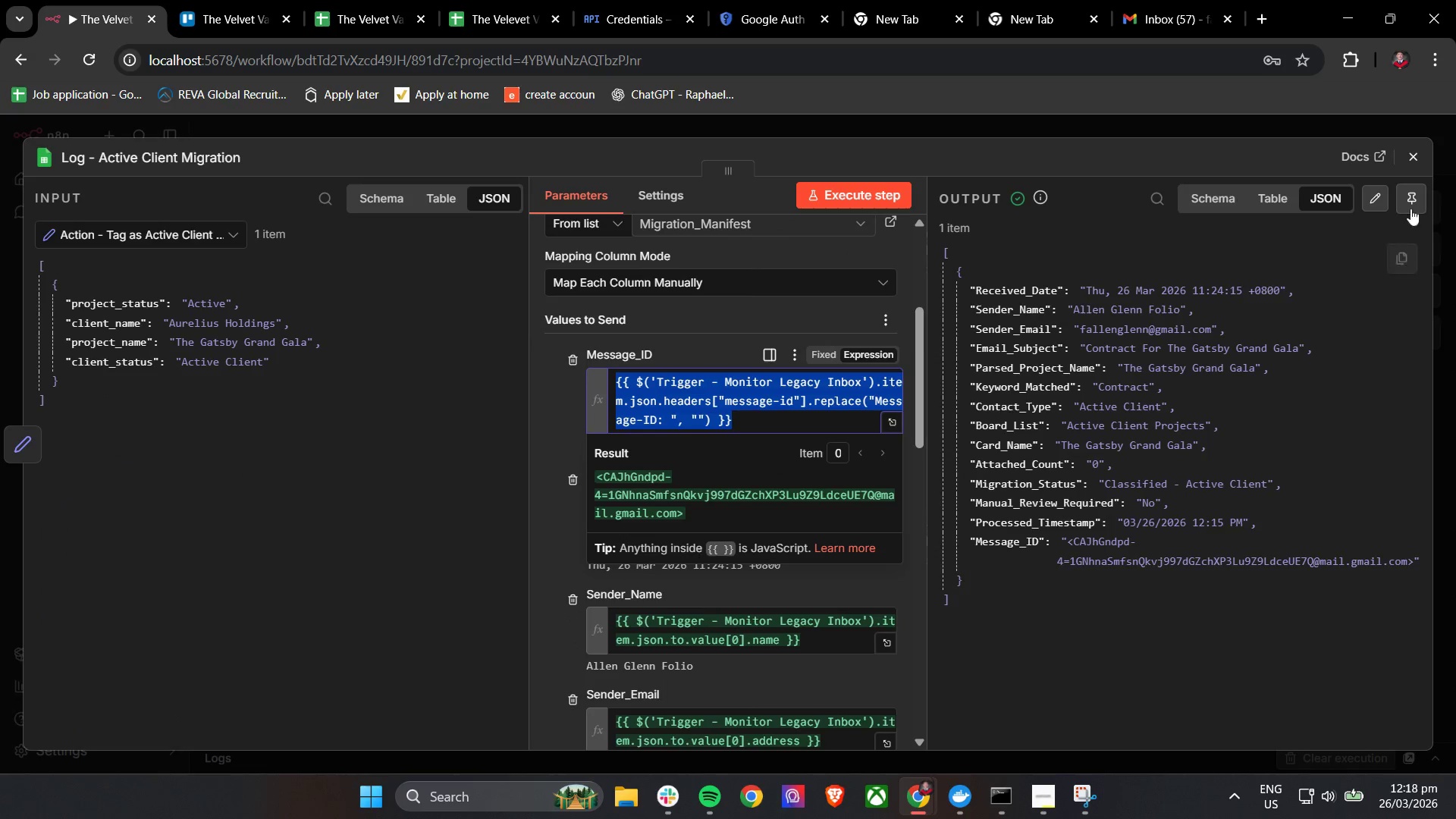 
key(Control+C)
 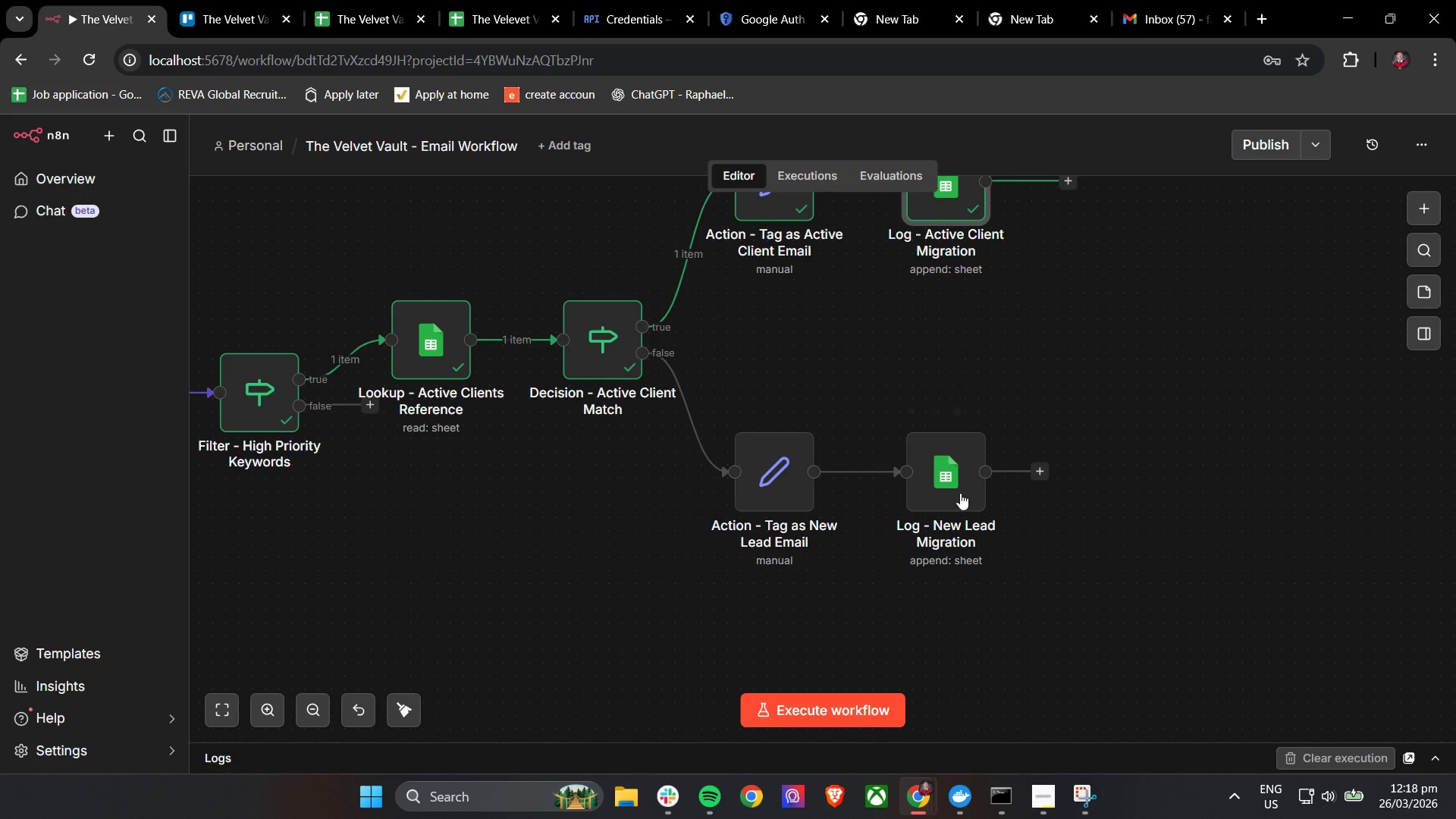 
double_click([957, 489])
 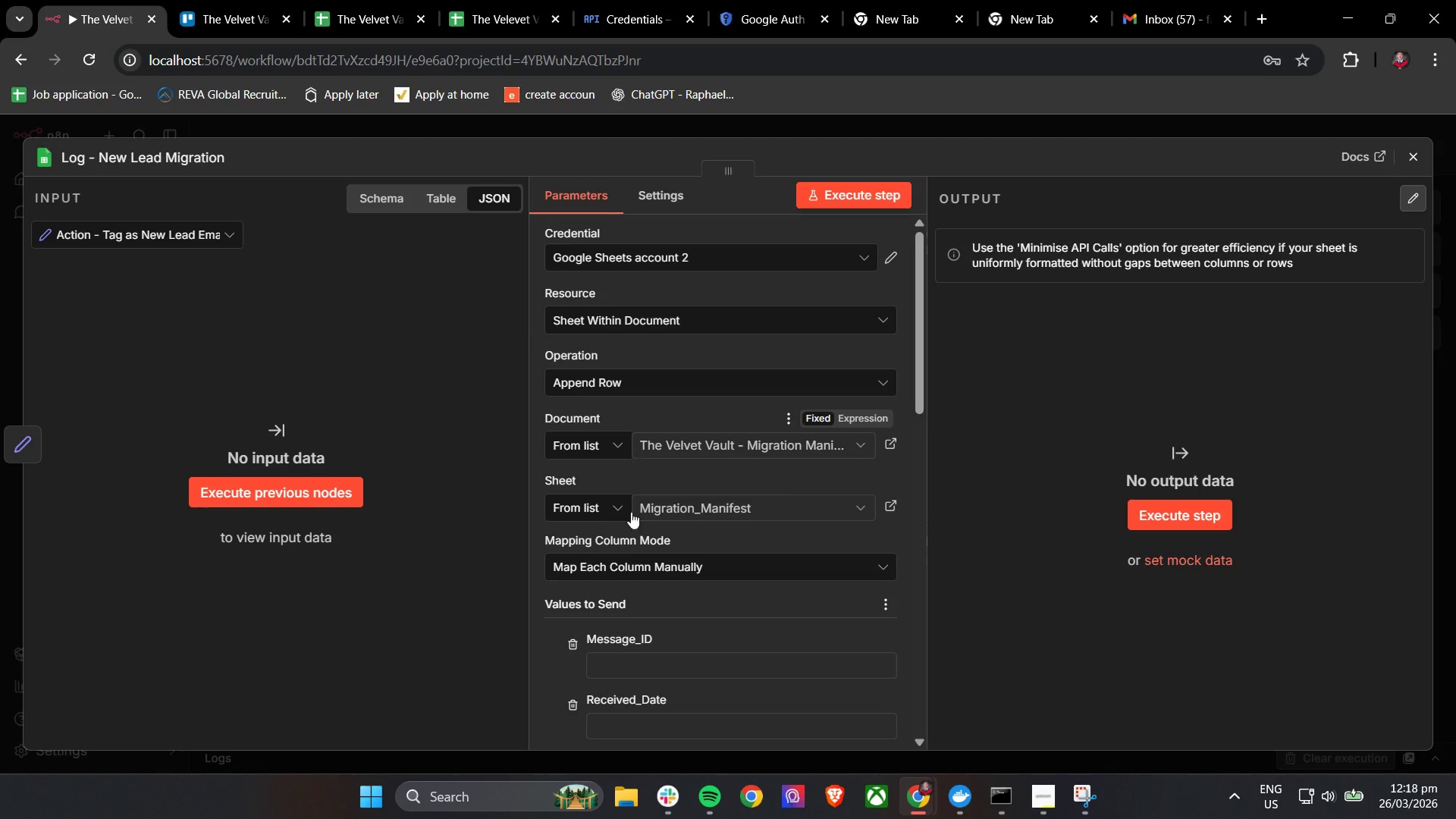 
left_click([633, 564])
 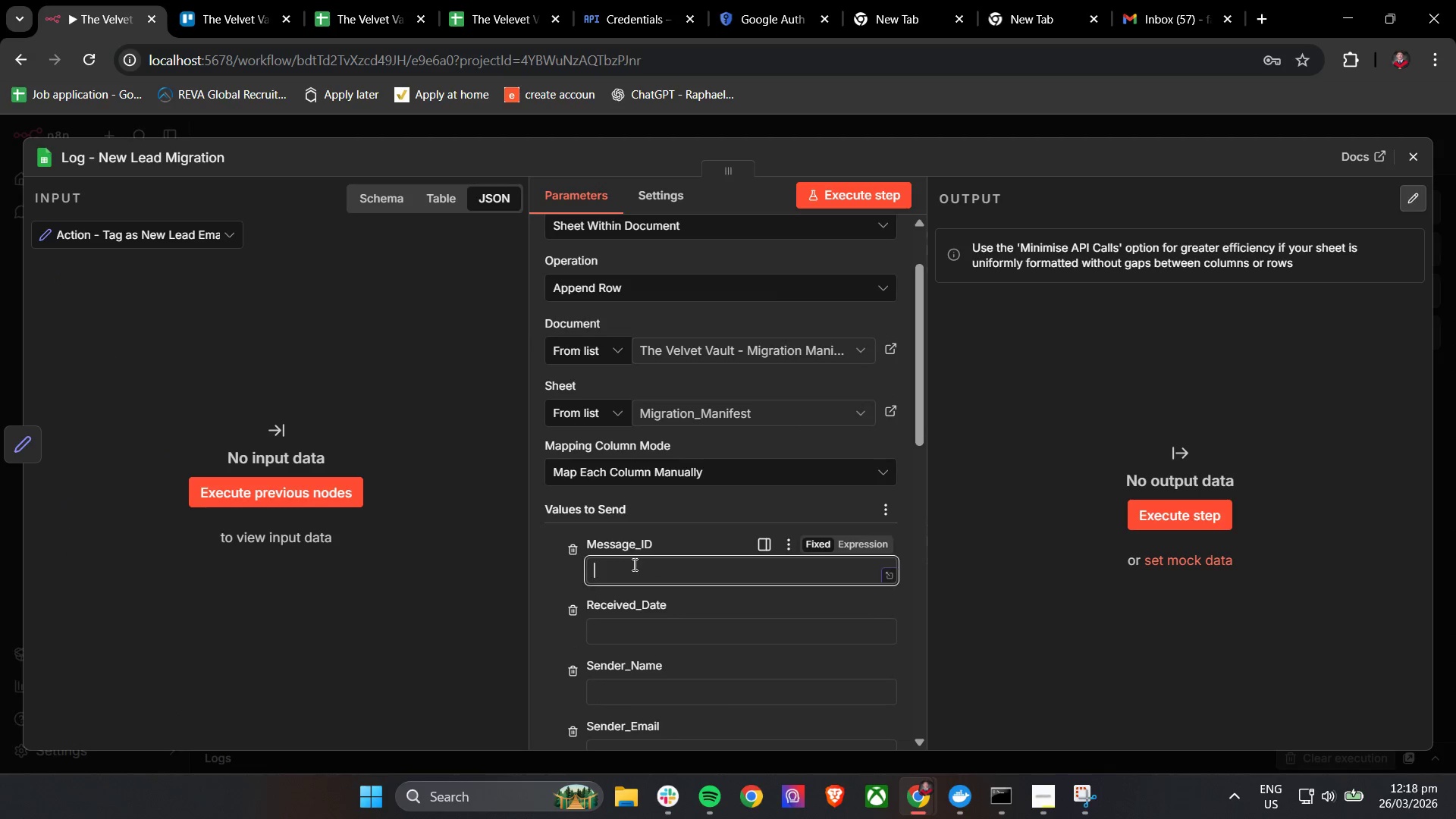 
scroll: coordinate [631, 562], scroll_direction: down, amount: 1.0
 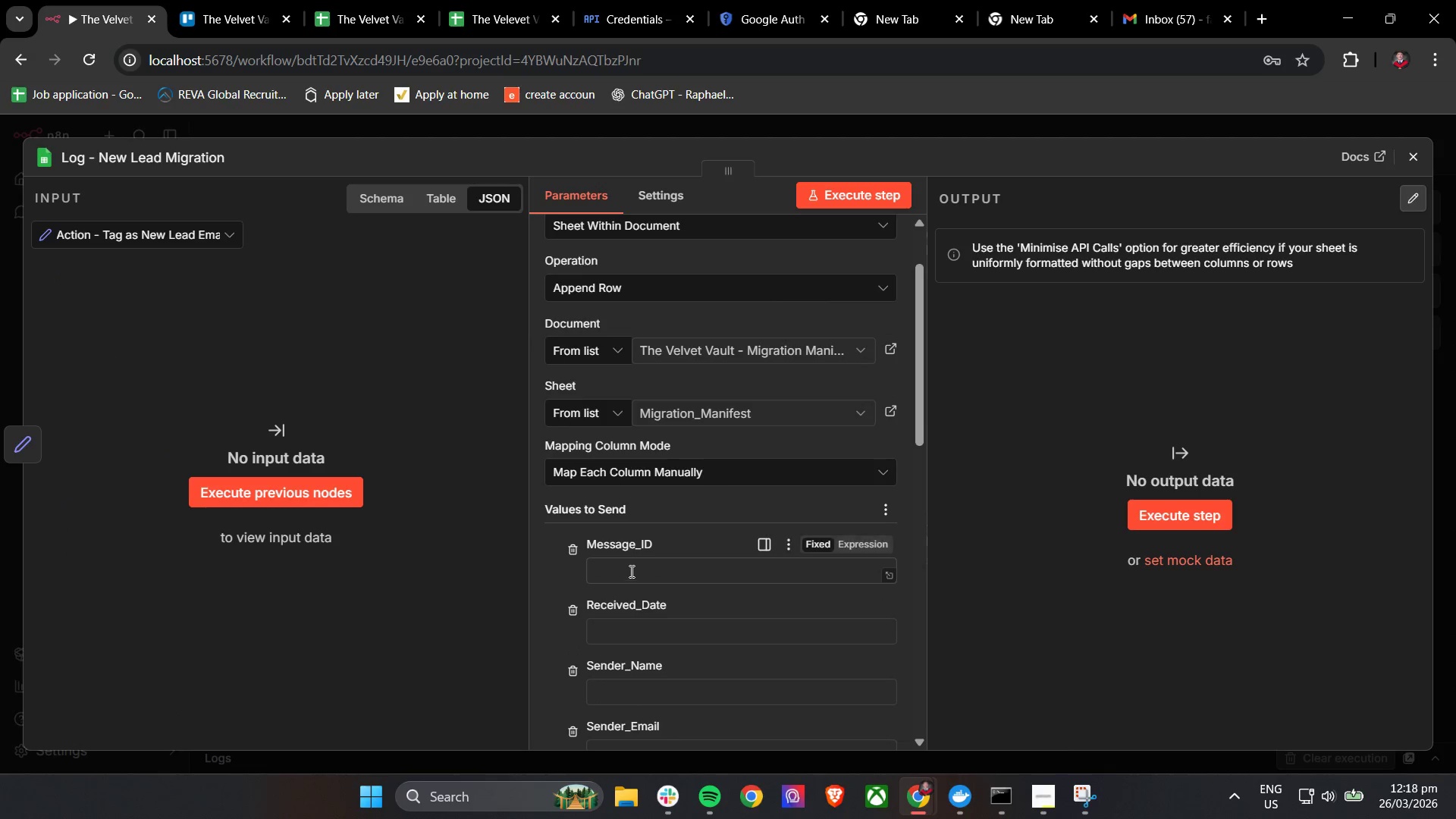 
key(Control+V)
 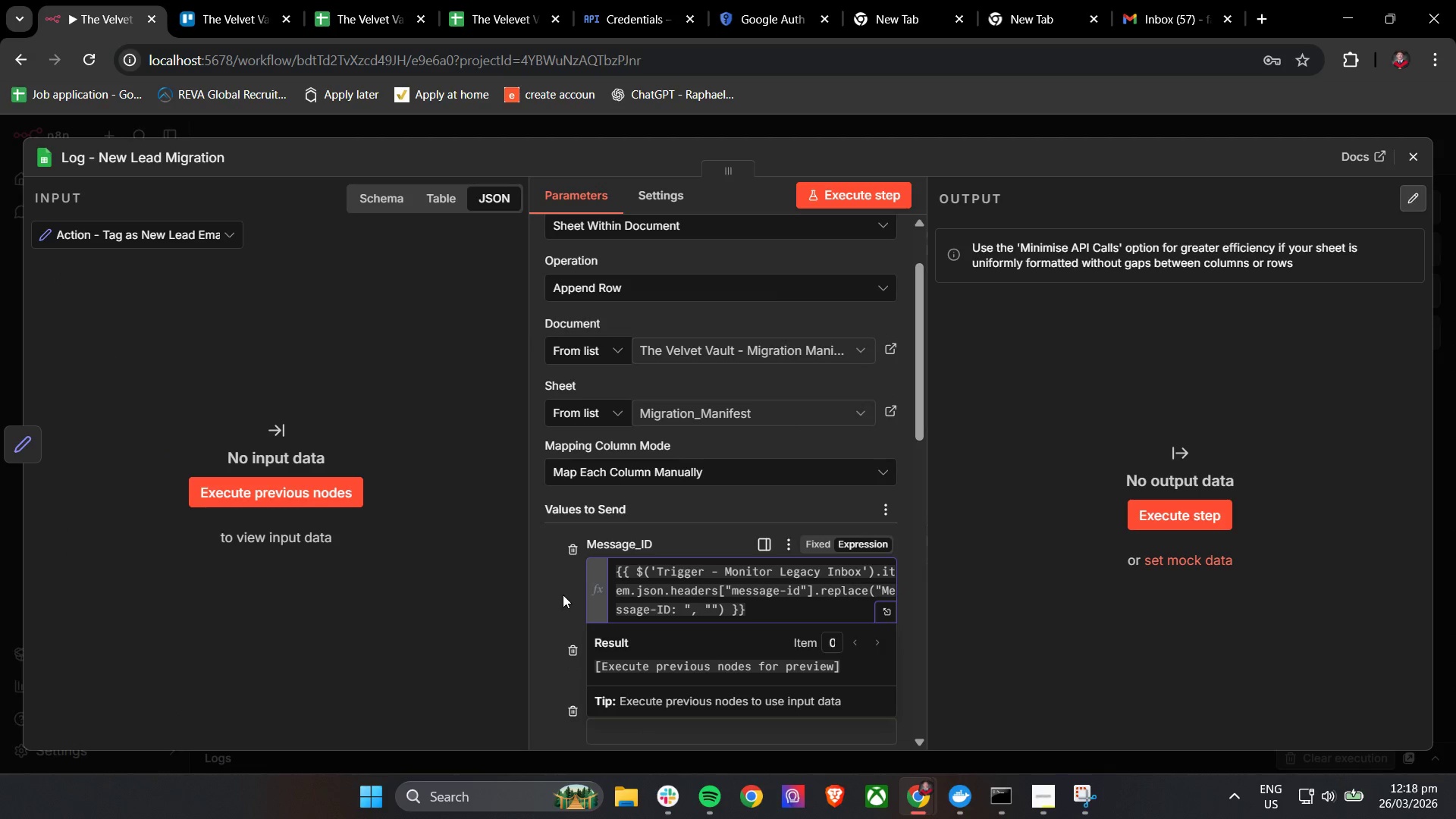 
left_click([563, 592])
 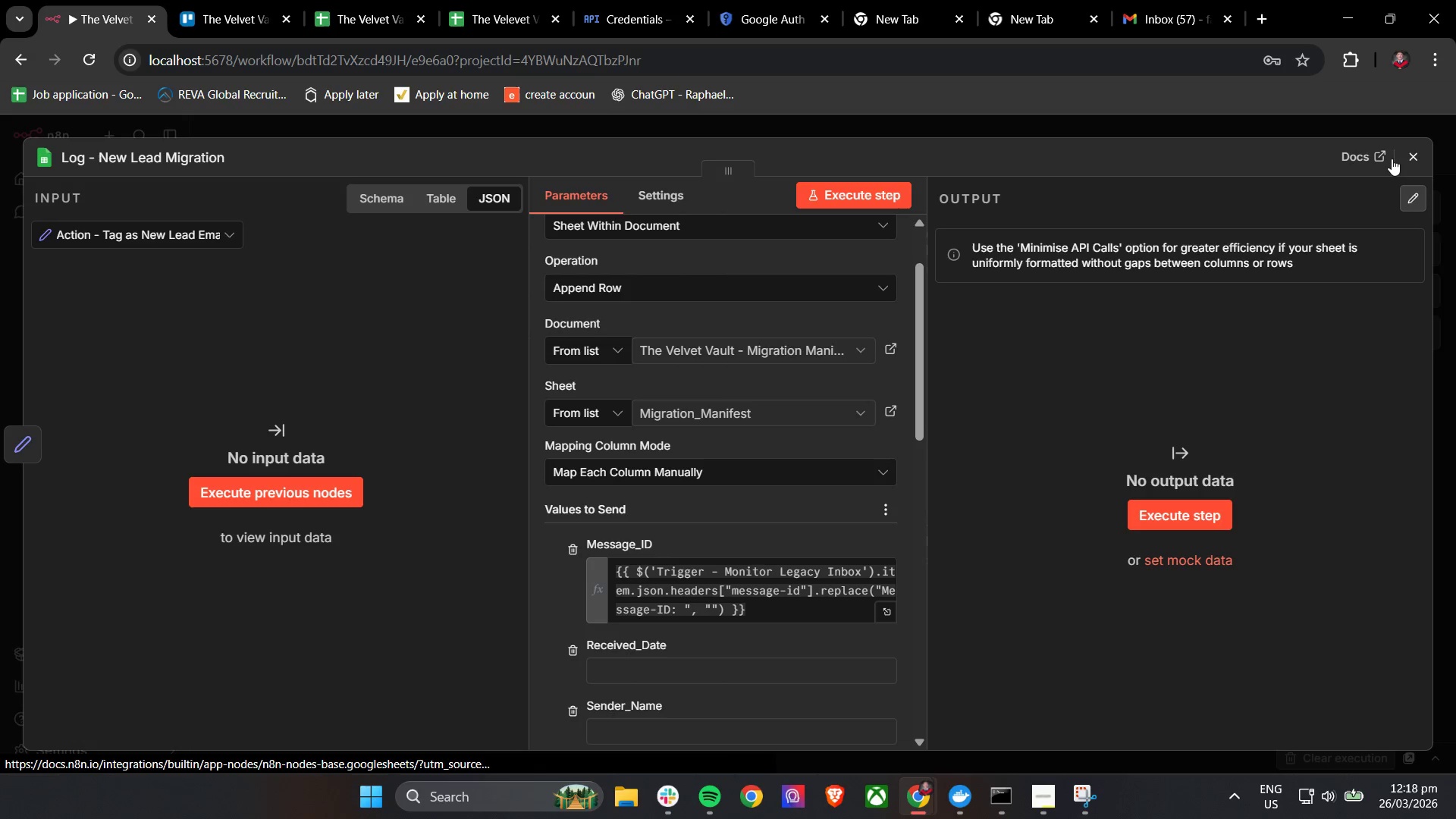 
wait(8.09)
 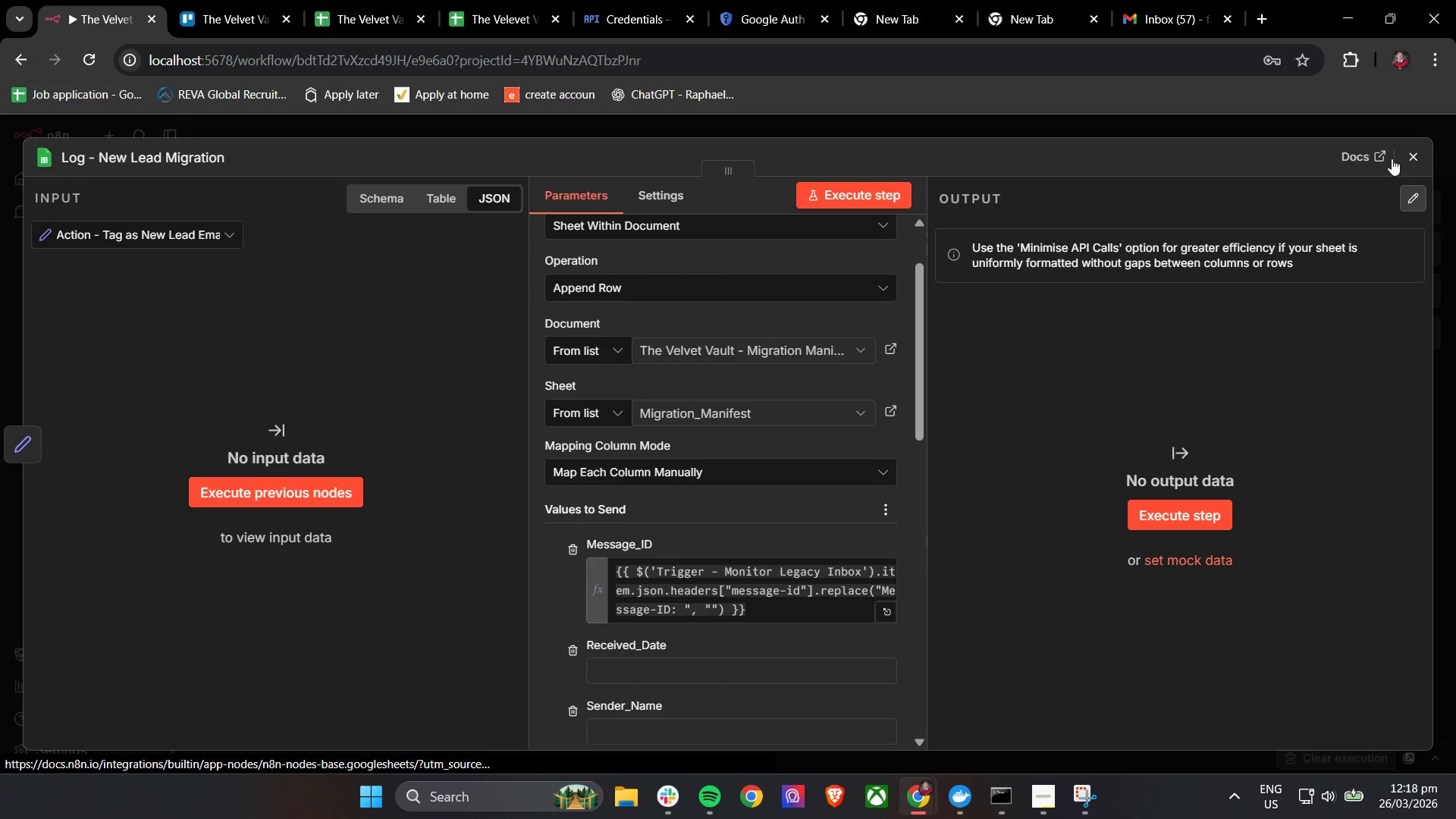 
left_click([1413, 163])
 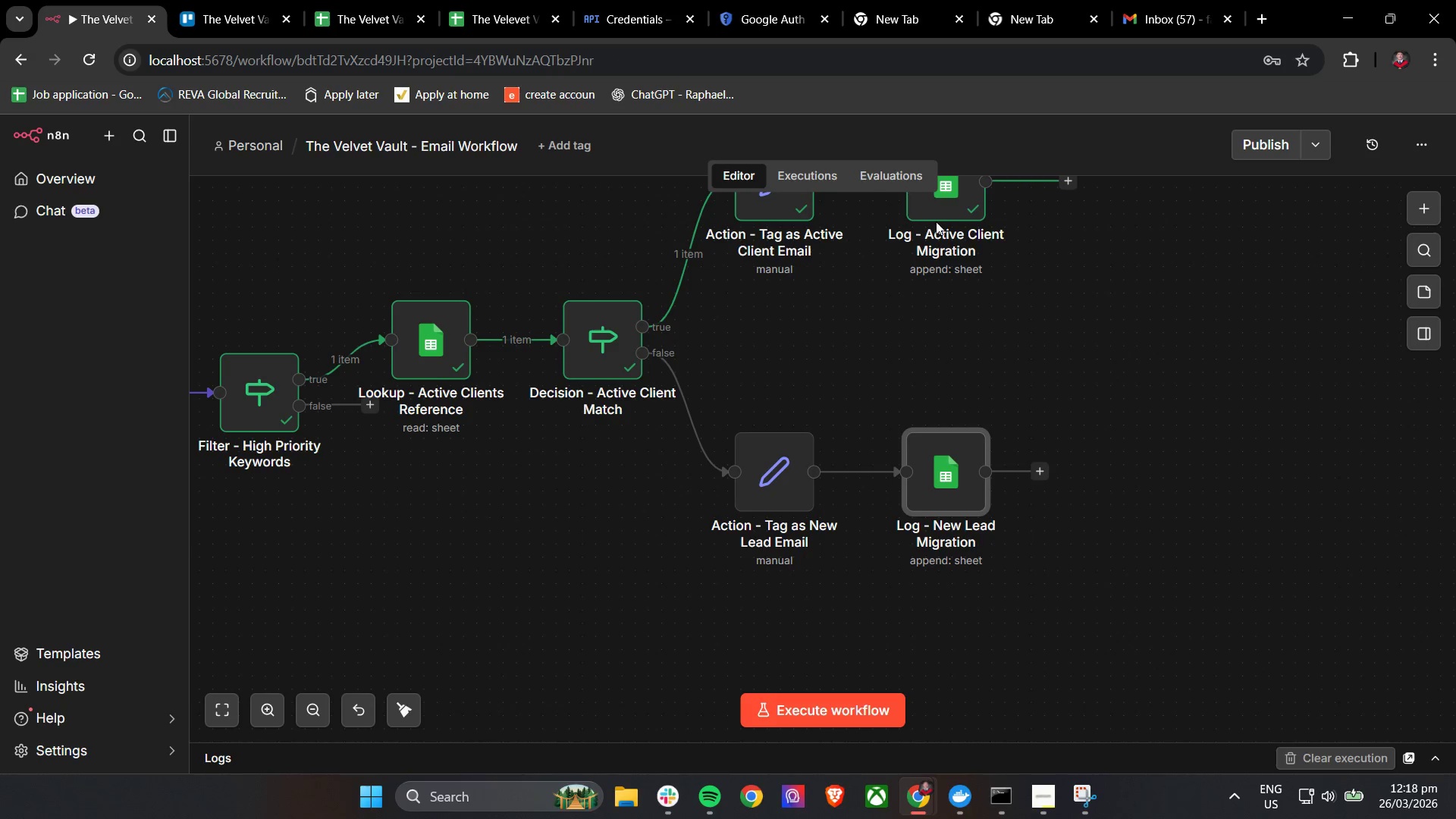 
double_click([936, 221])
 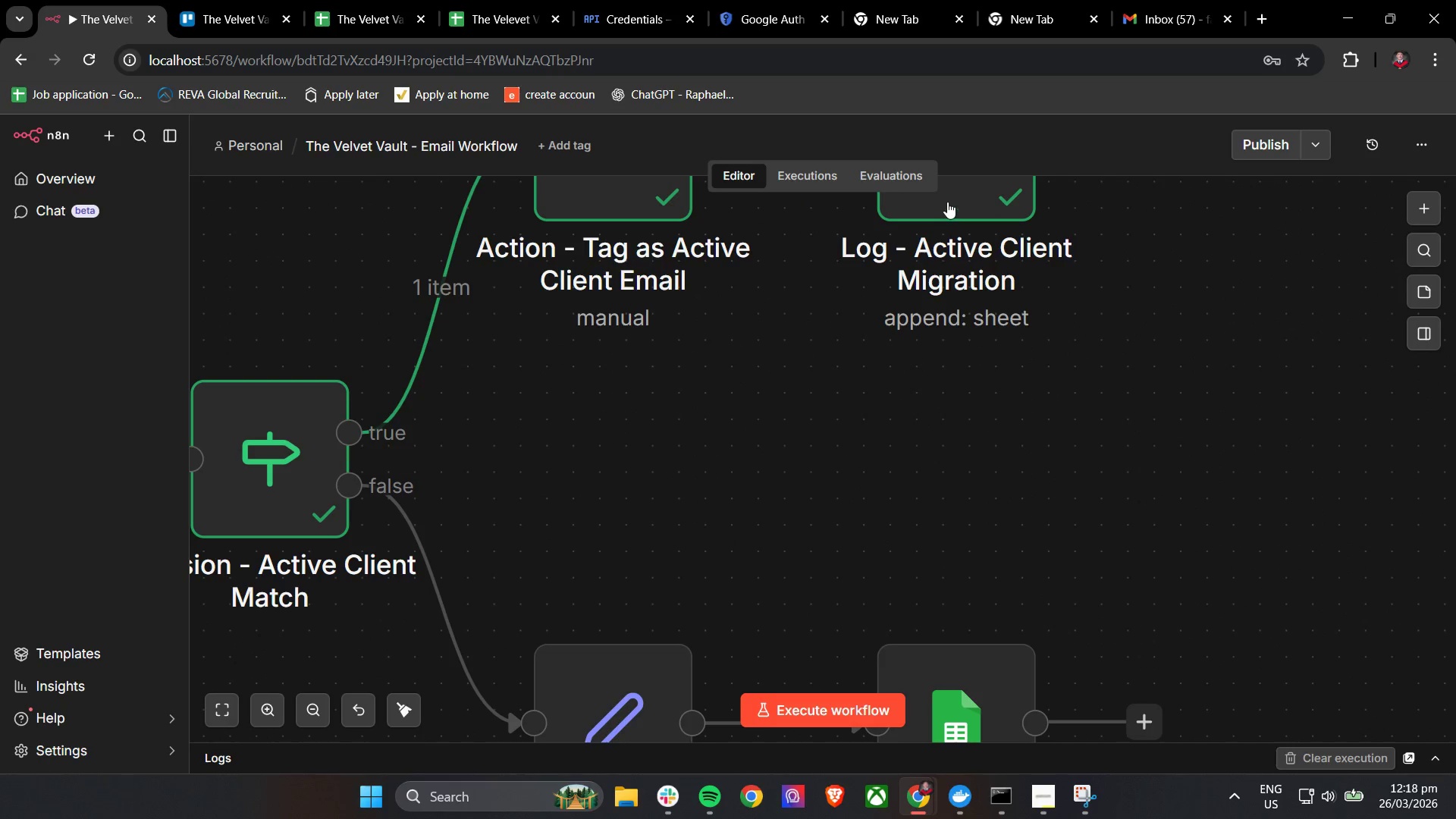 
double_click([947, 202])
 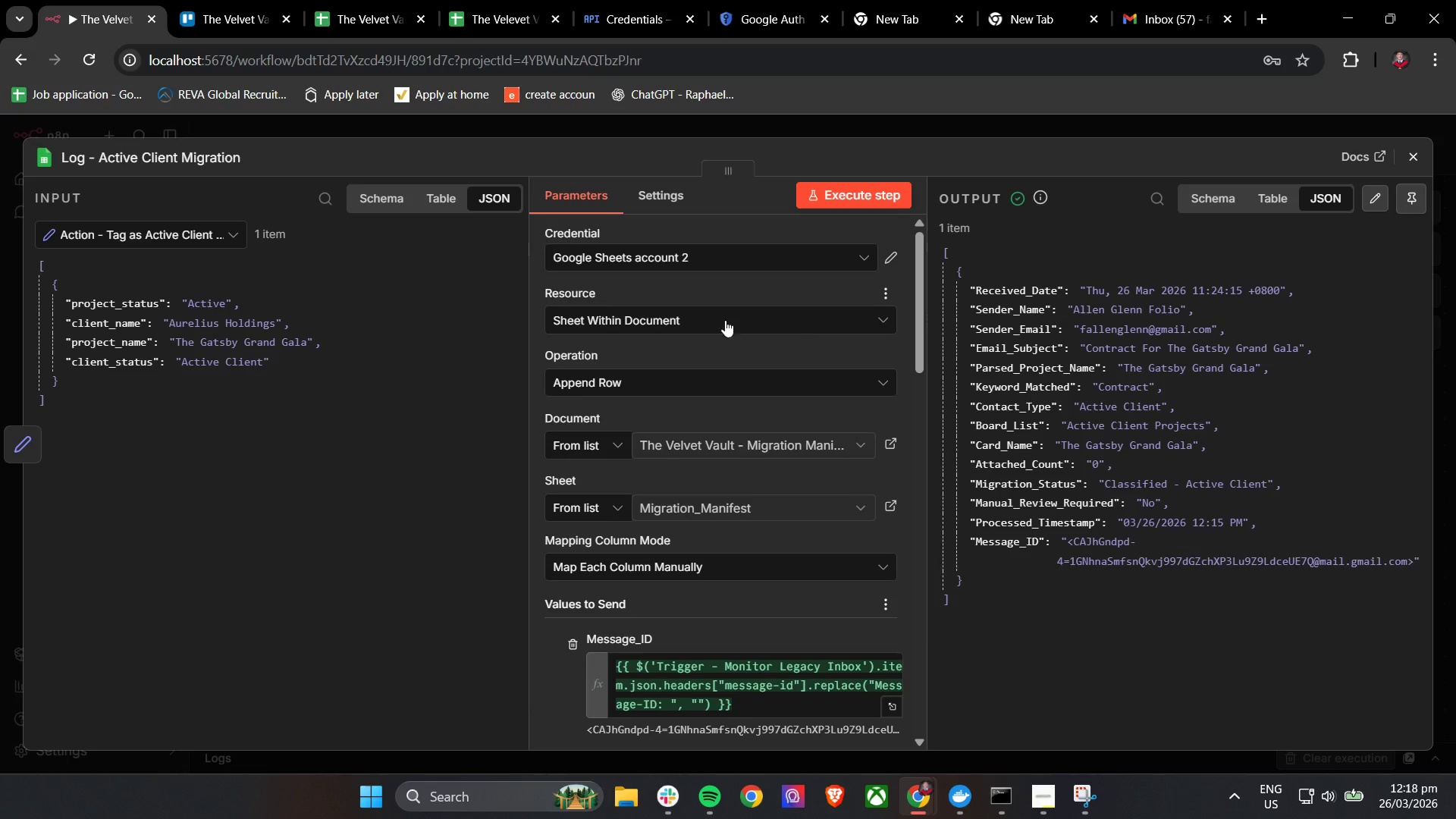 
scroll: coordinate [715, 533], scroll_direction: down, amount: 3.0
 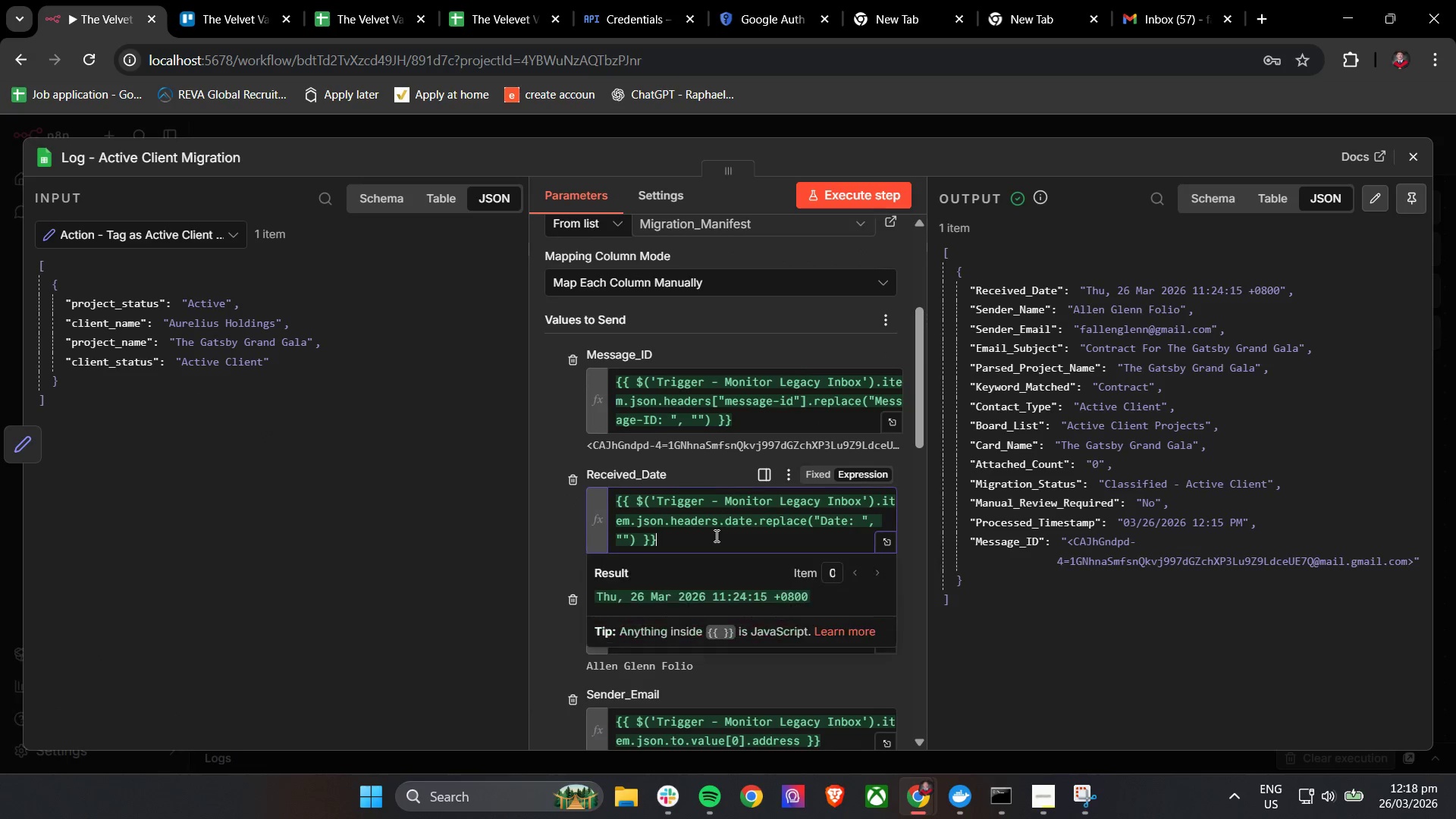 
key(Control+A)
 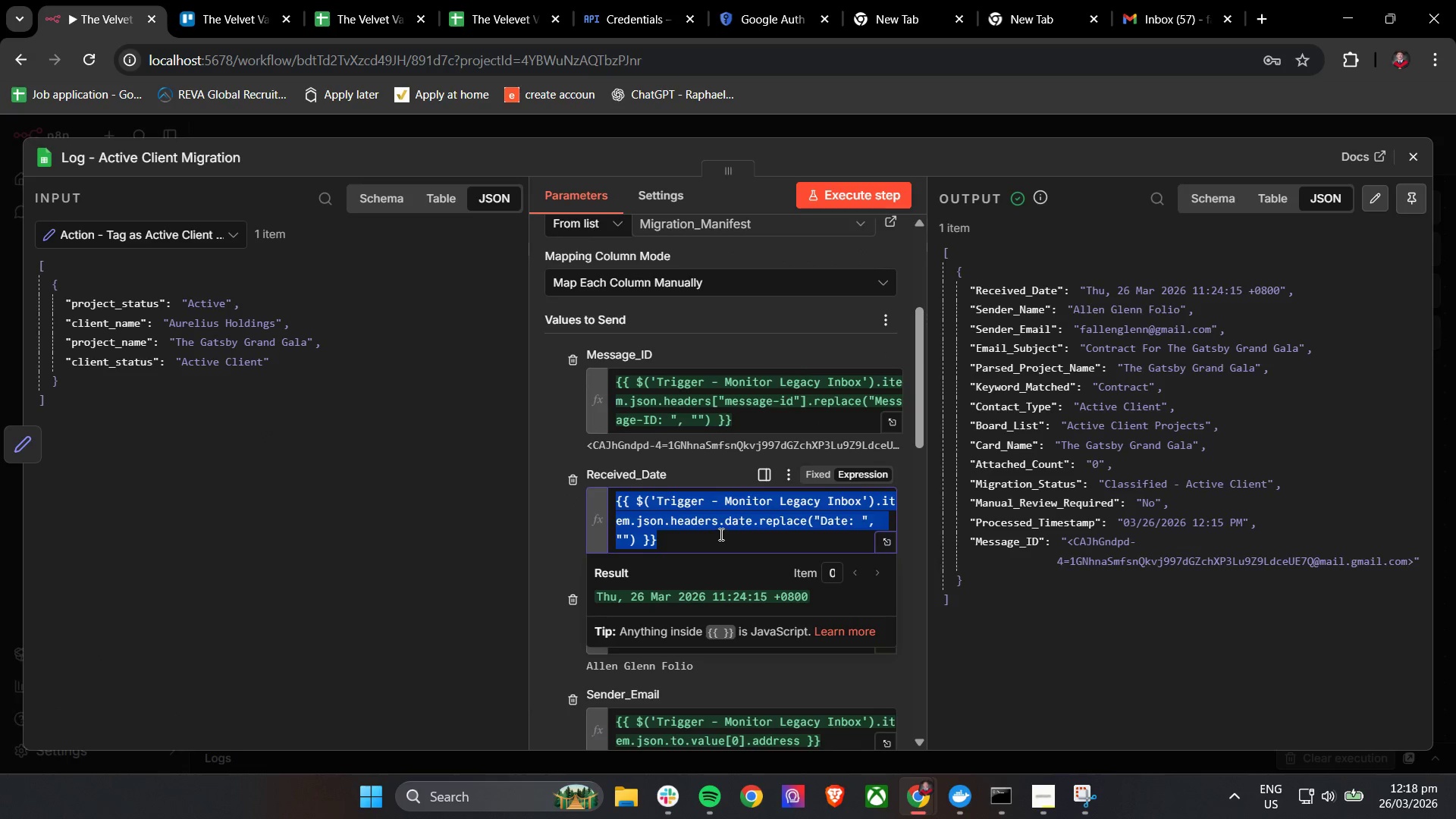 
key(Control+C)
 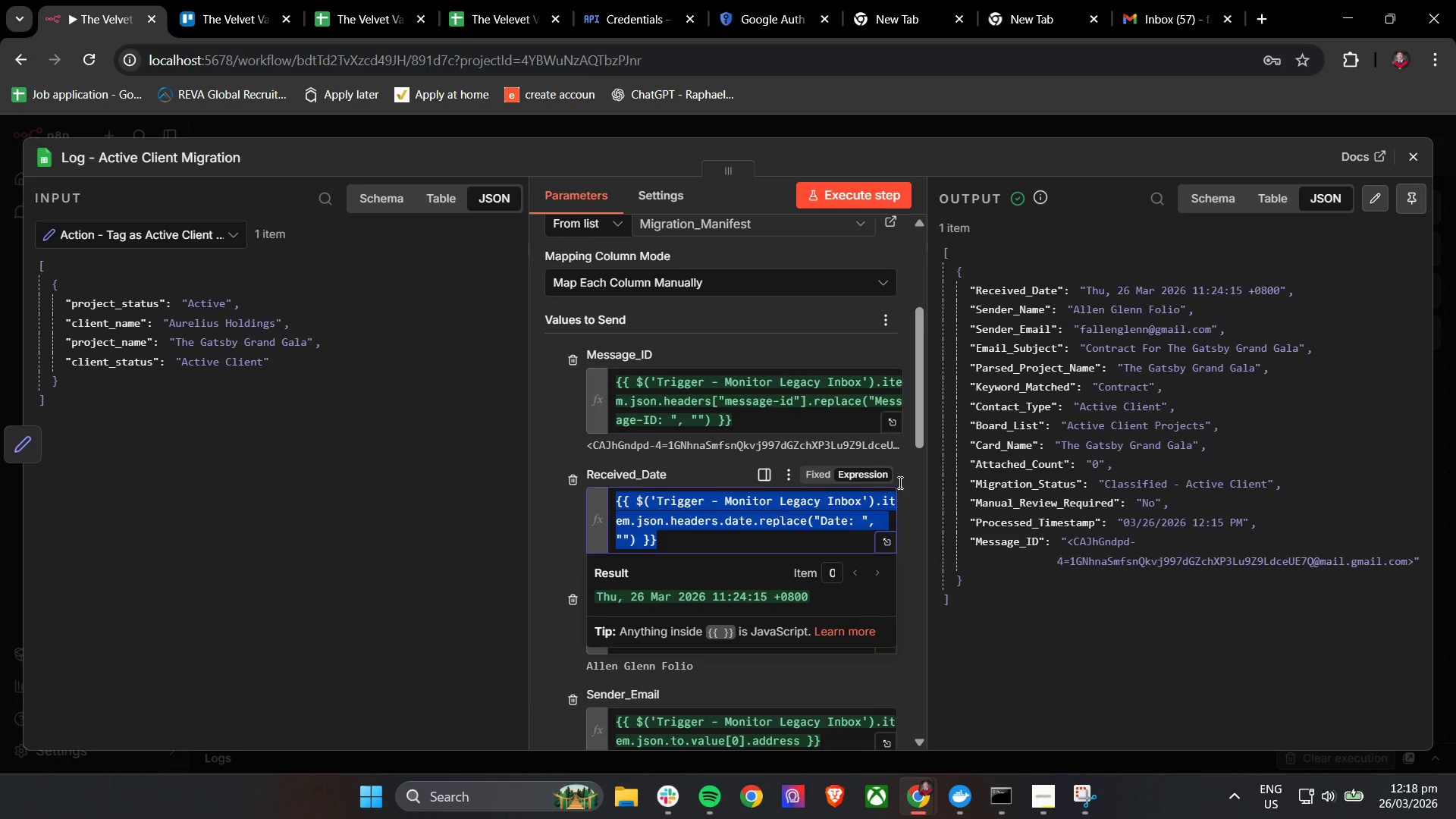 
key(Control+C)
 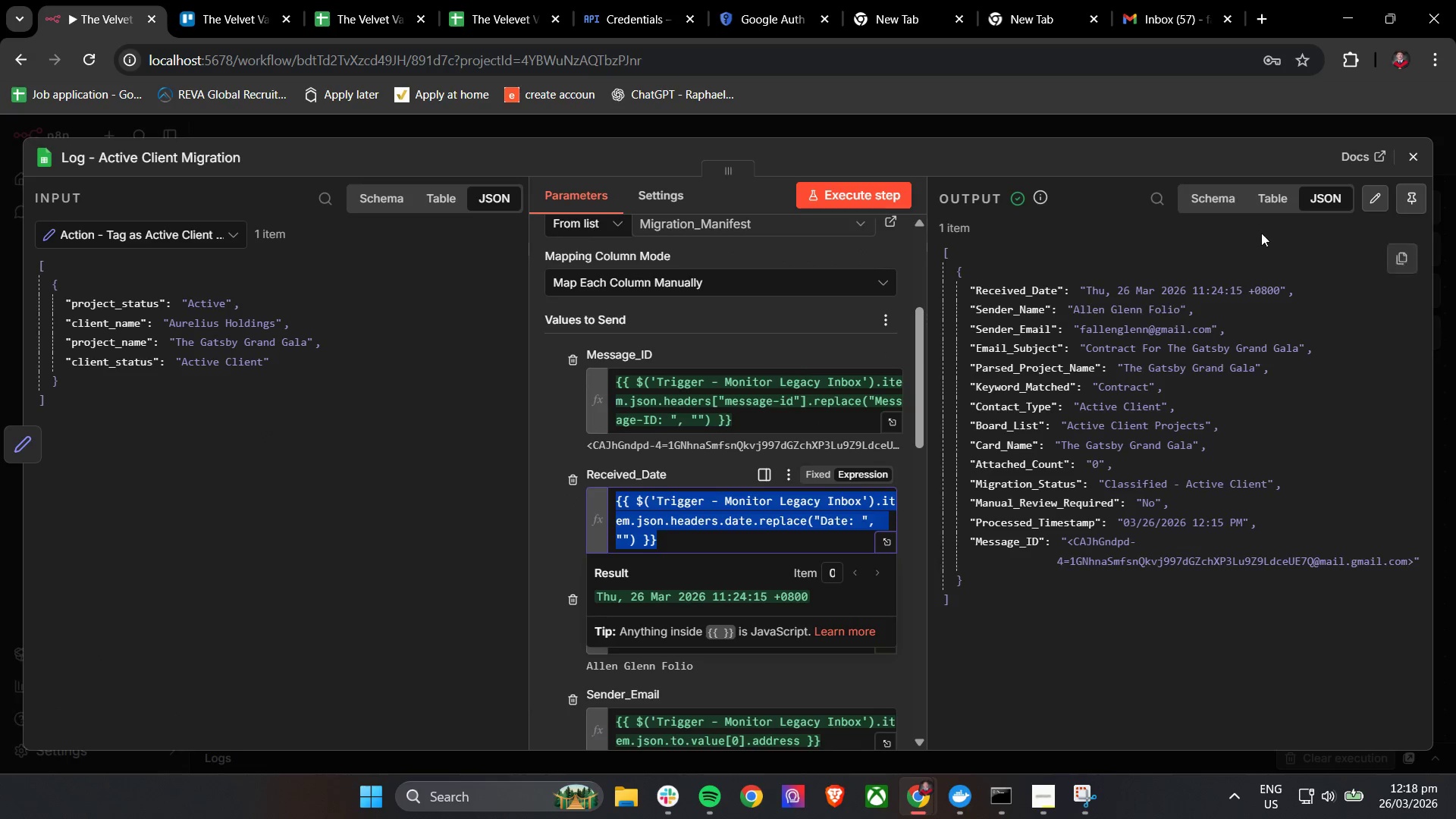 
key(Control+C)
 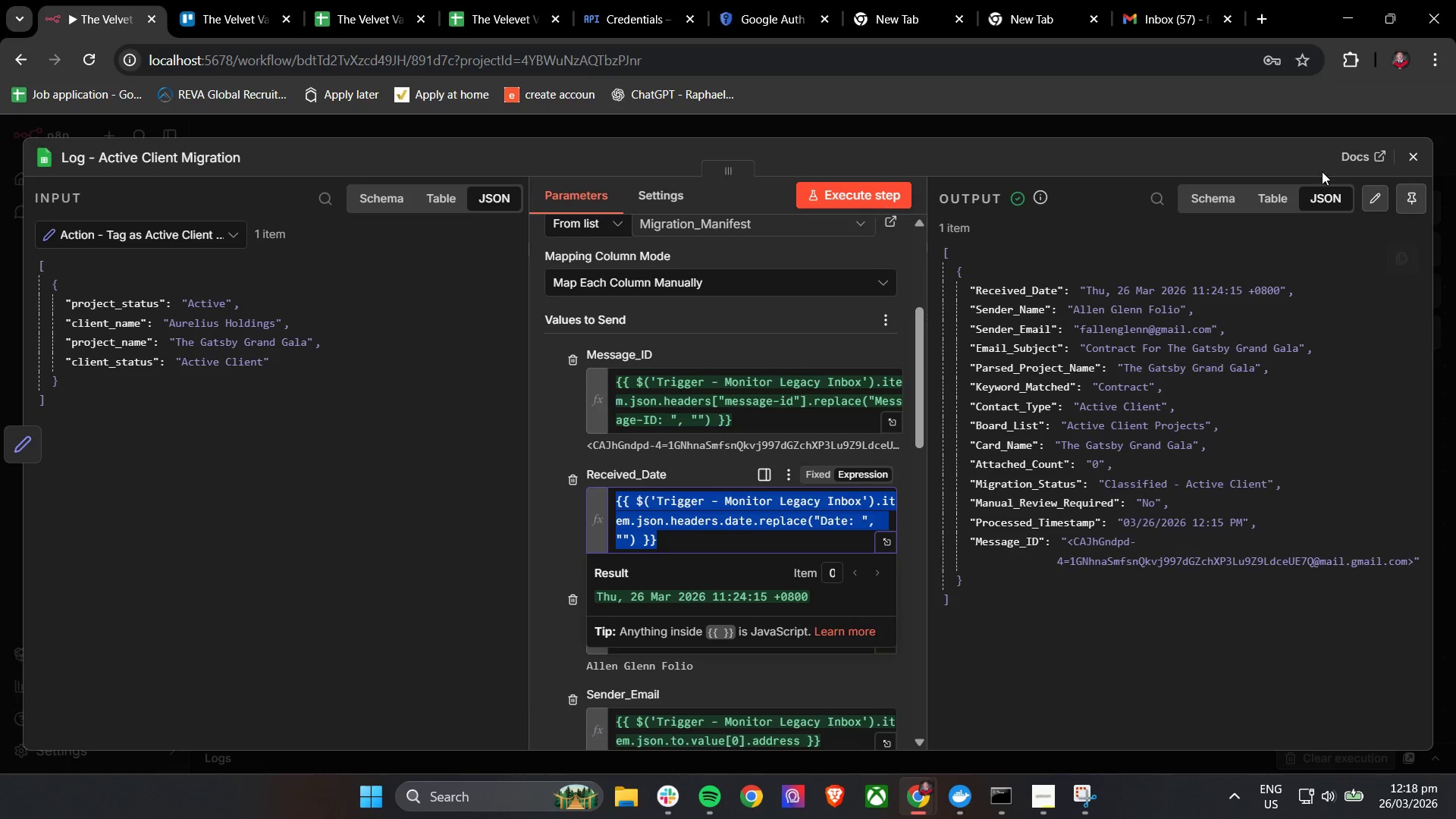 
key(Control+C)
 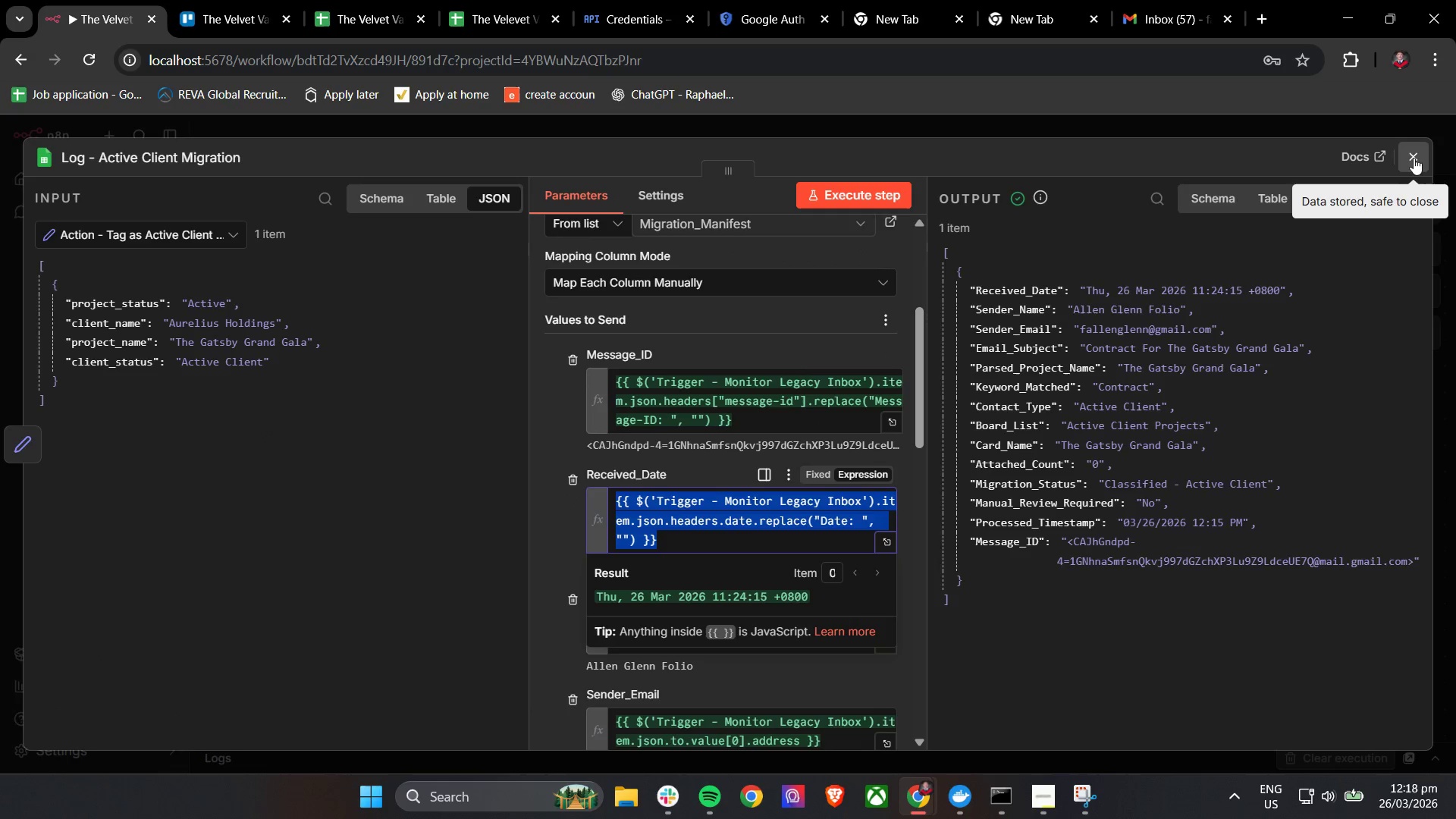 
left_click([1410, 157])
 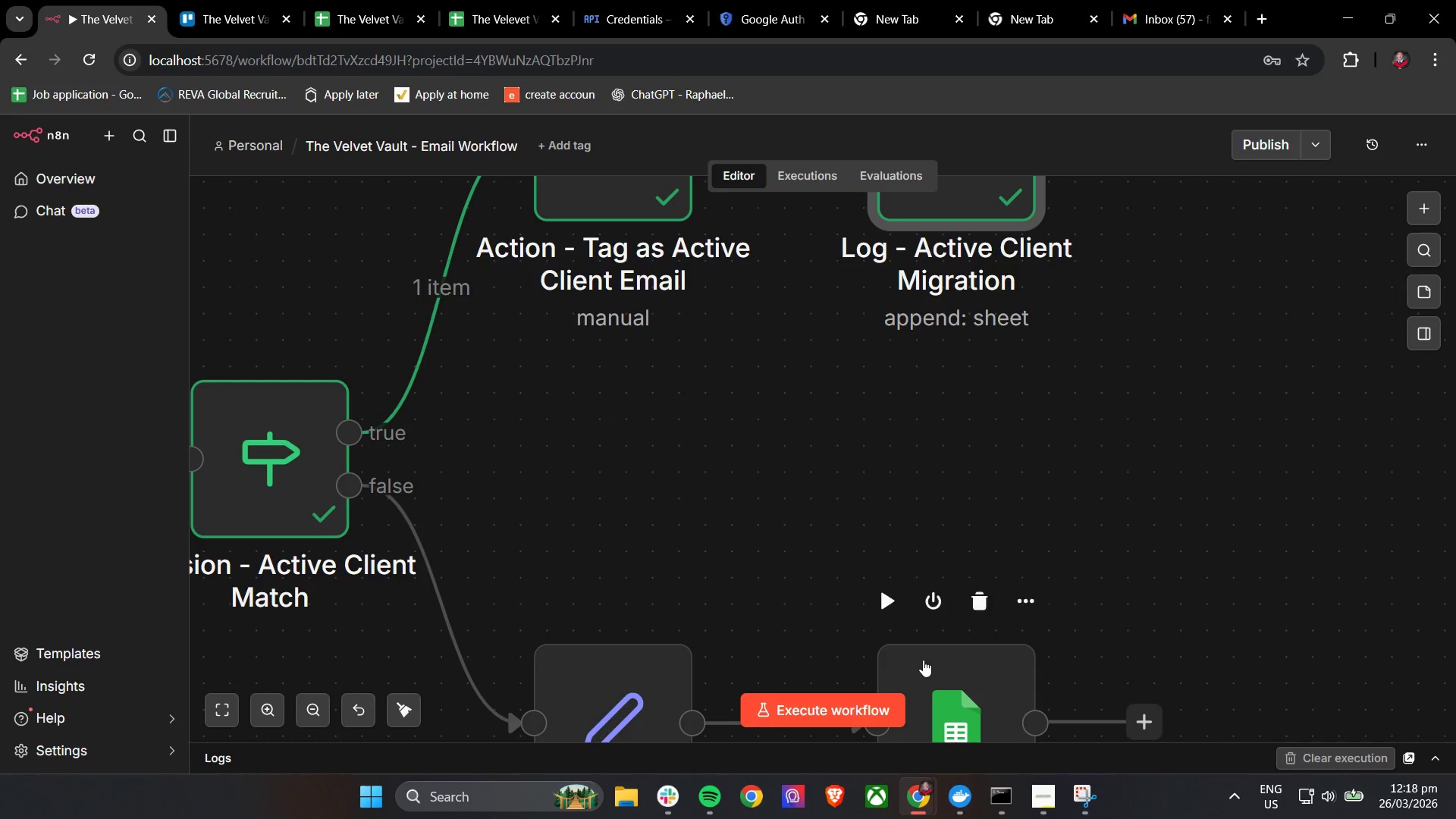 
double_click([923, 659])
 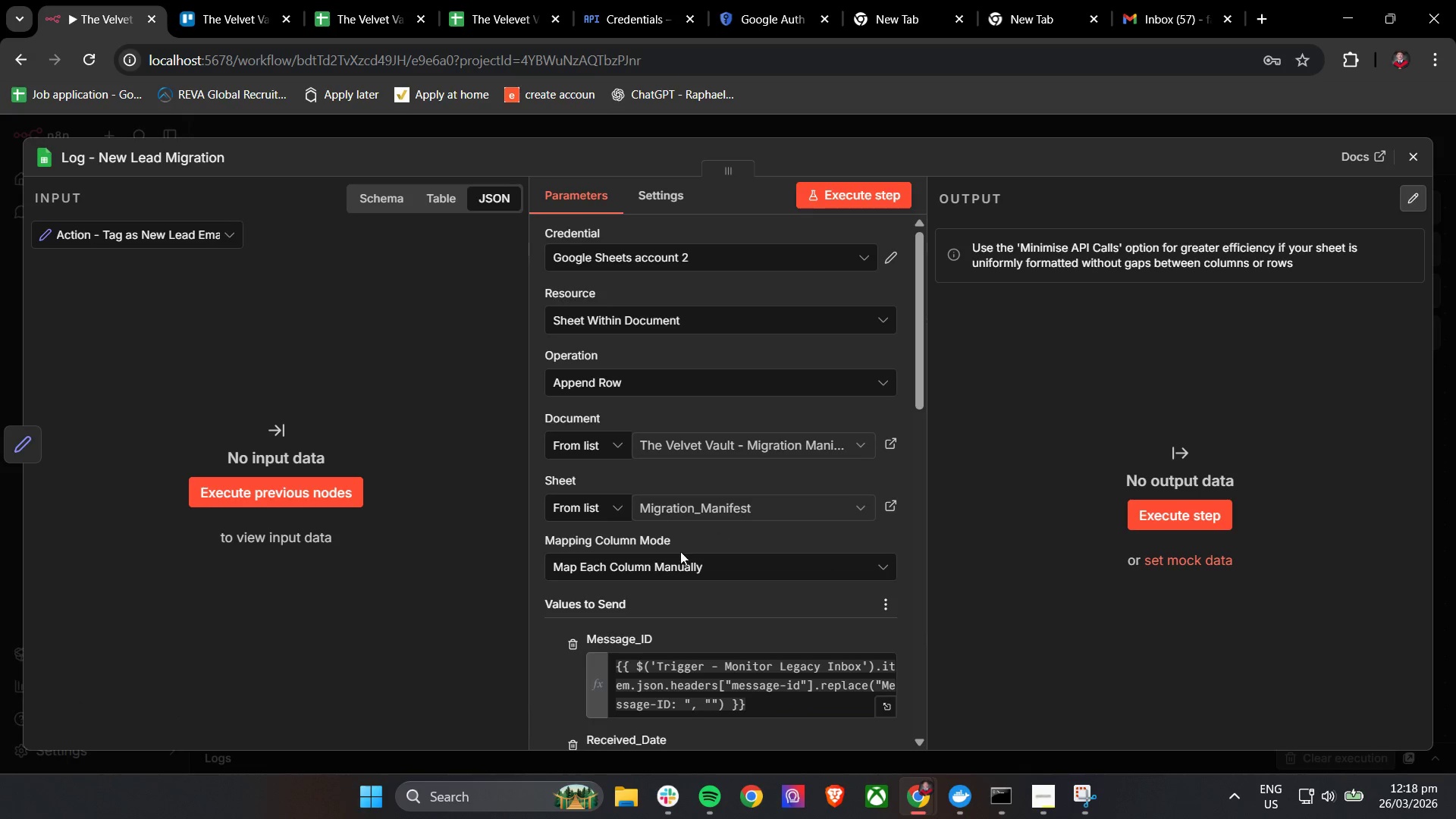 
scroll: coordinate [686, 590], scroll_direction: down, amount: 4.0
 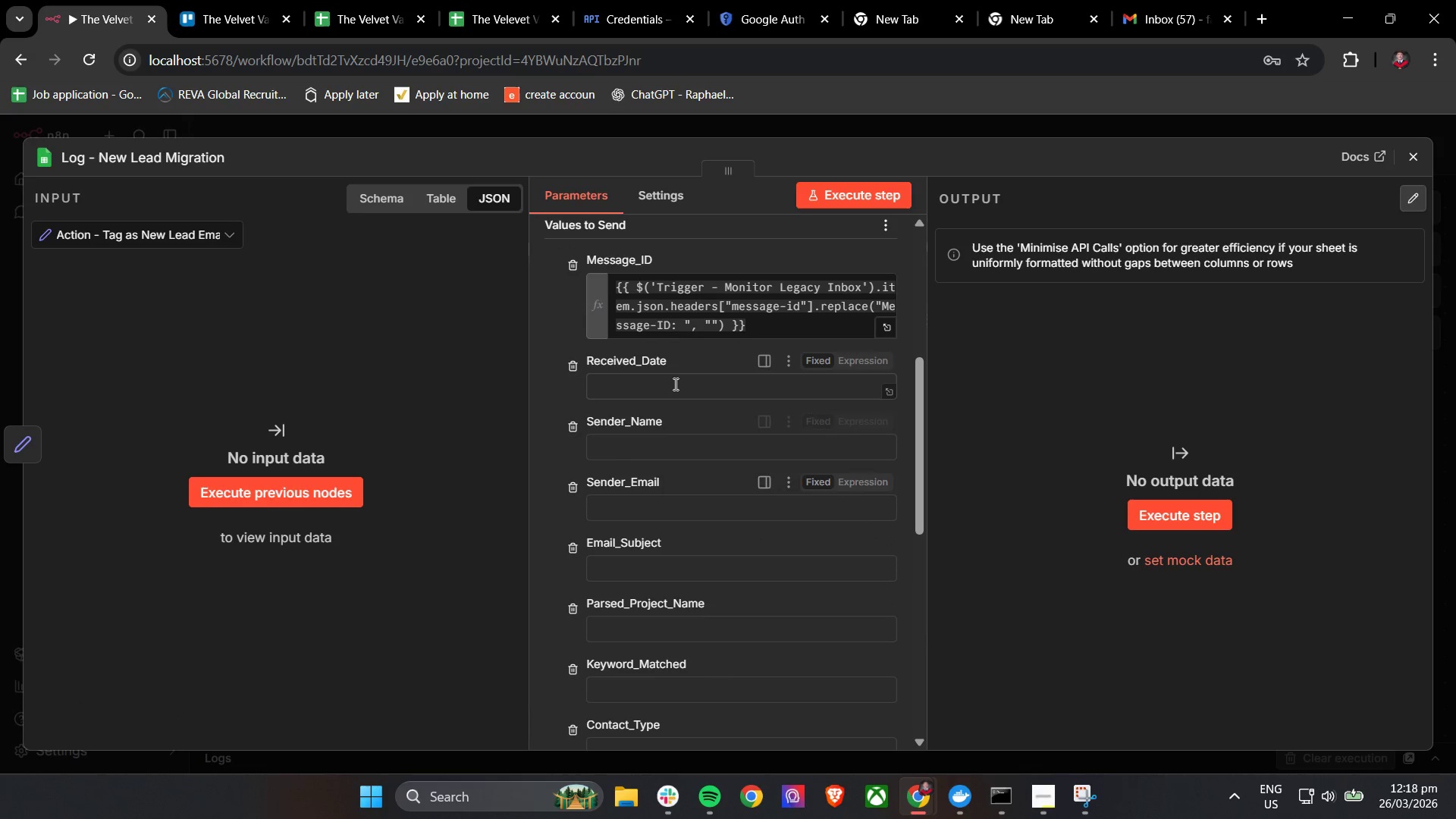 
double_click([673, 384])
 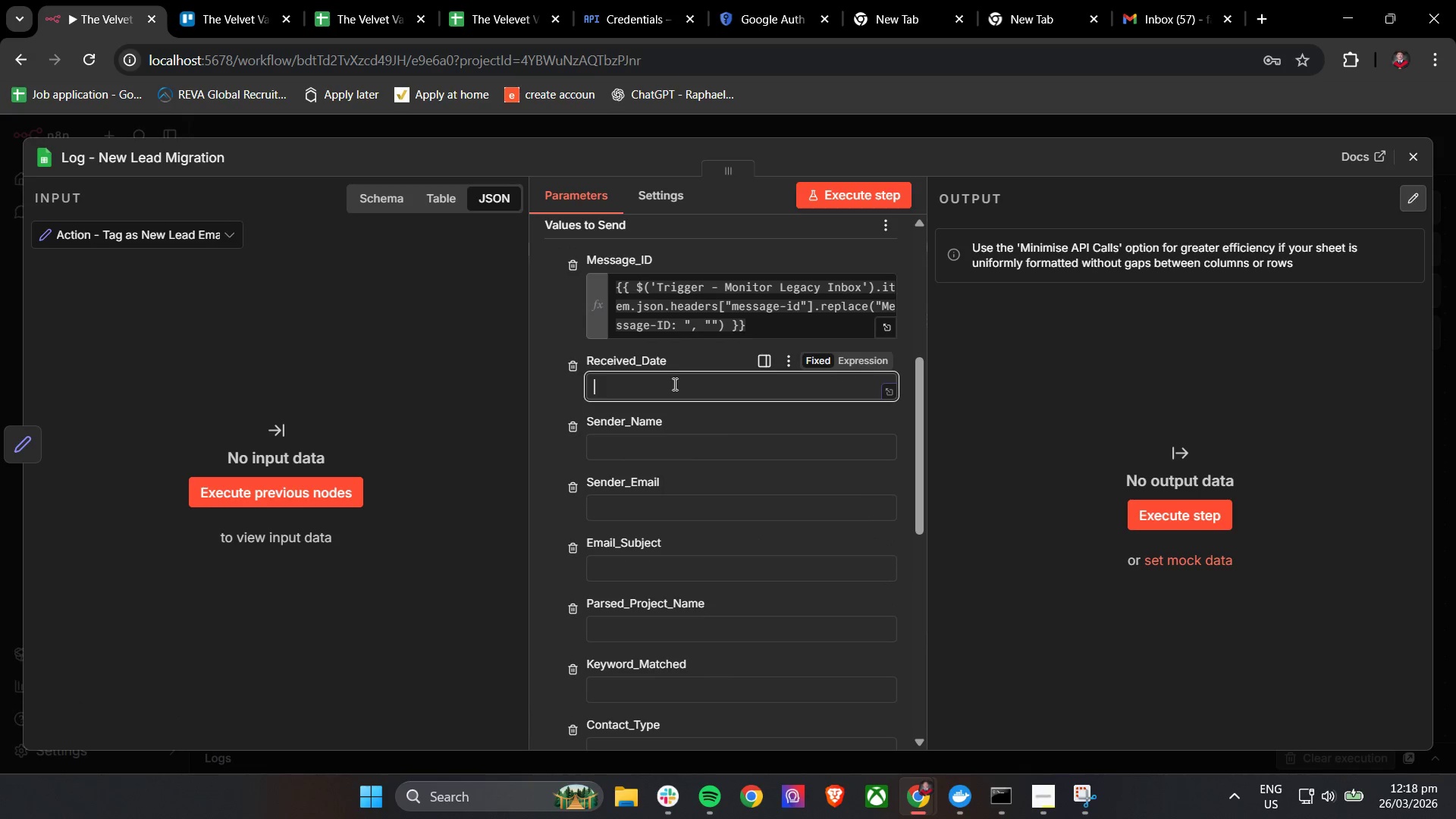 
key(Control+V)
 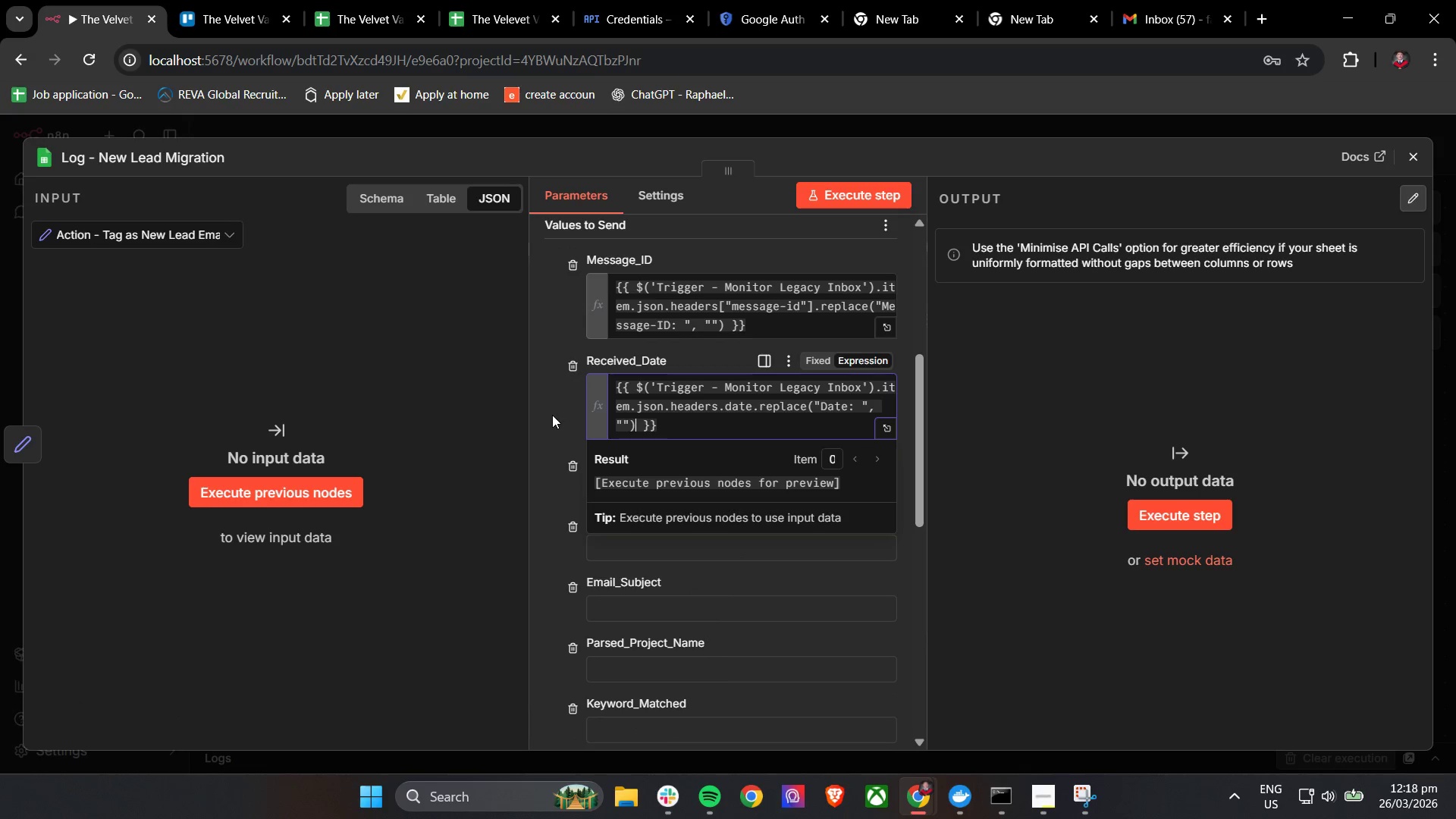 
left_click([550, 414])
 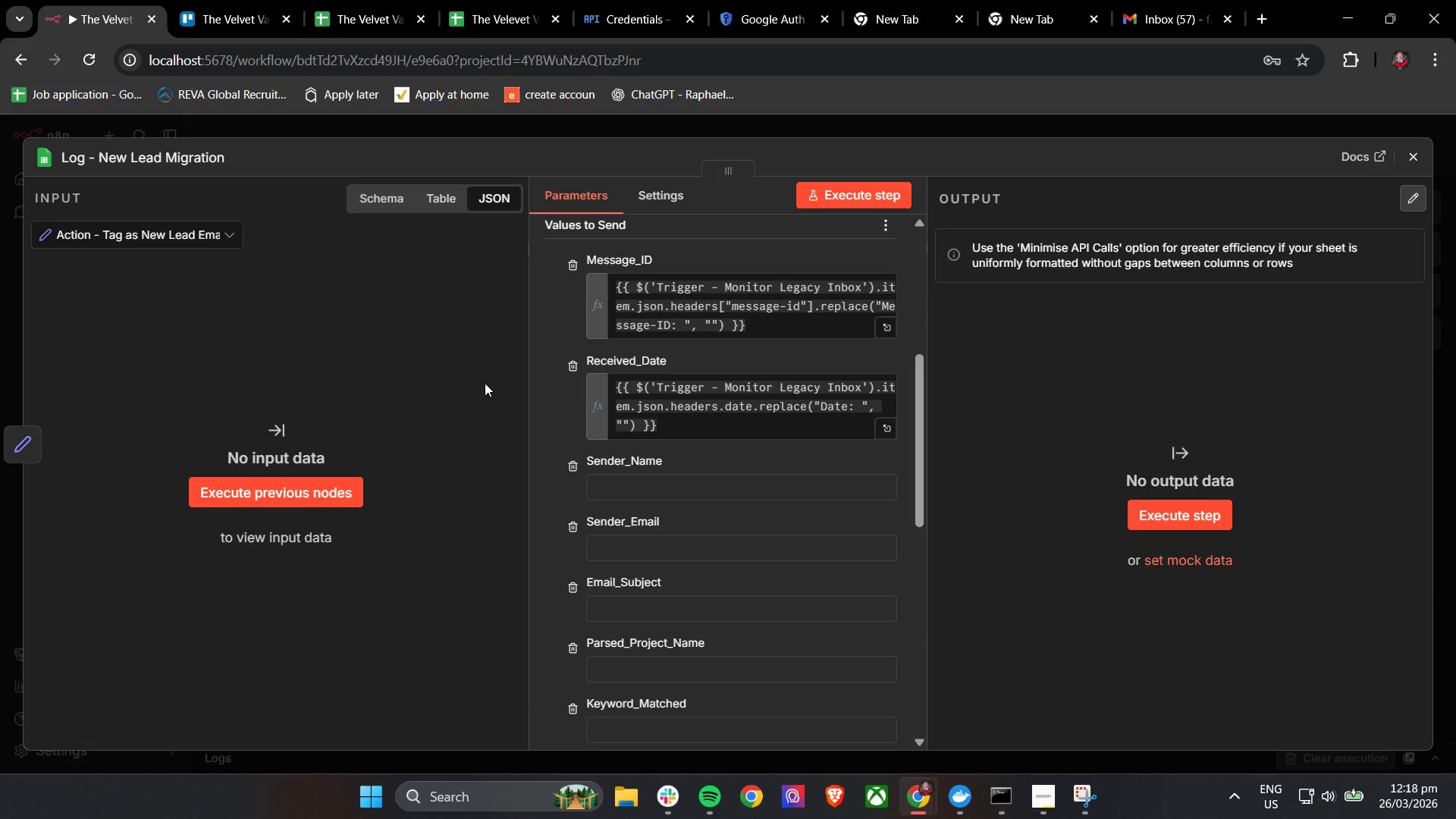 
wait(5.84)
 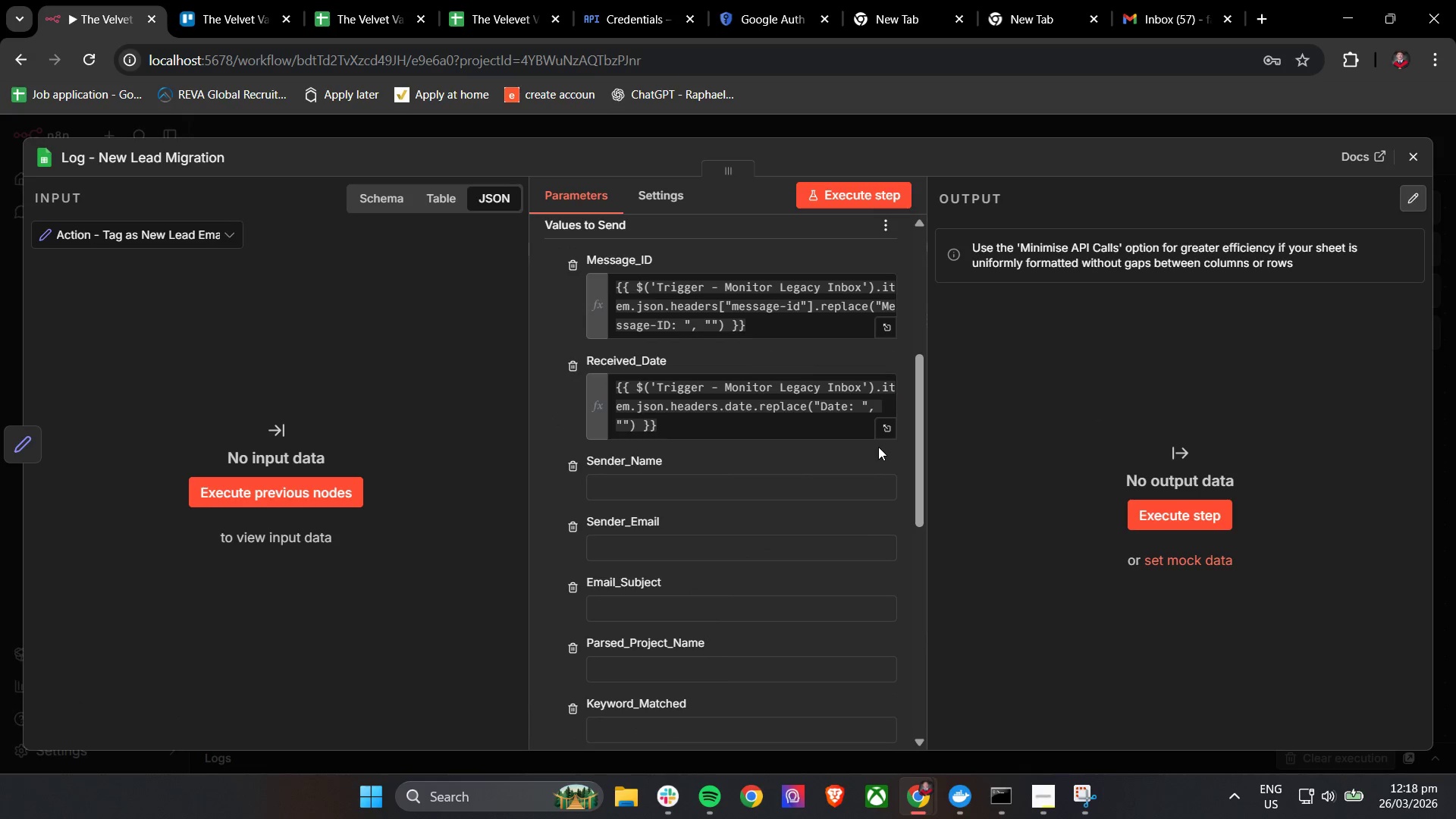 
left_click([1413, 153])
 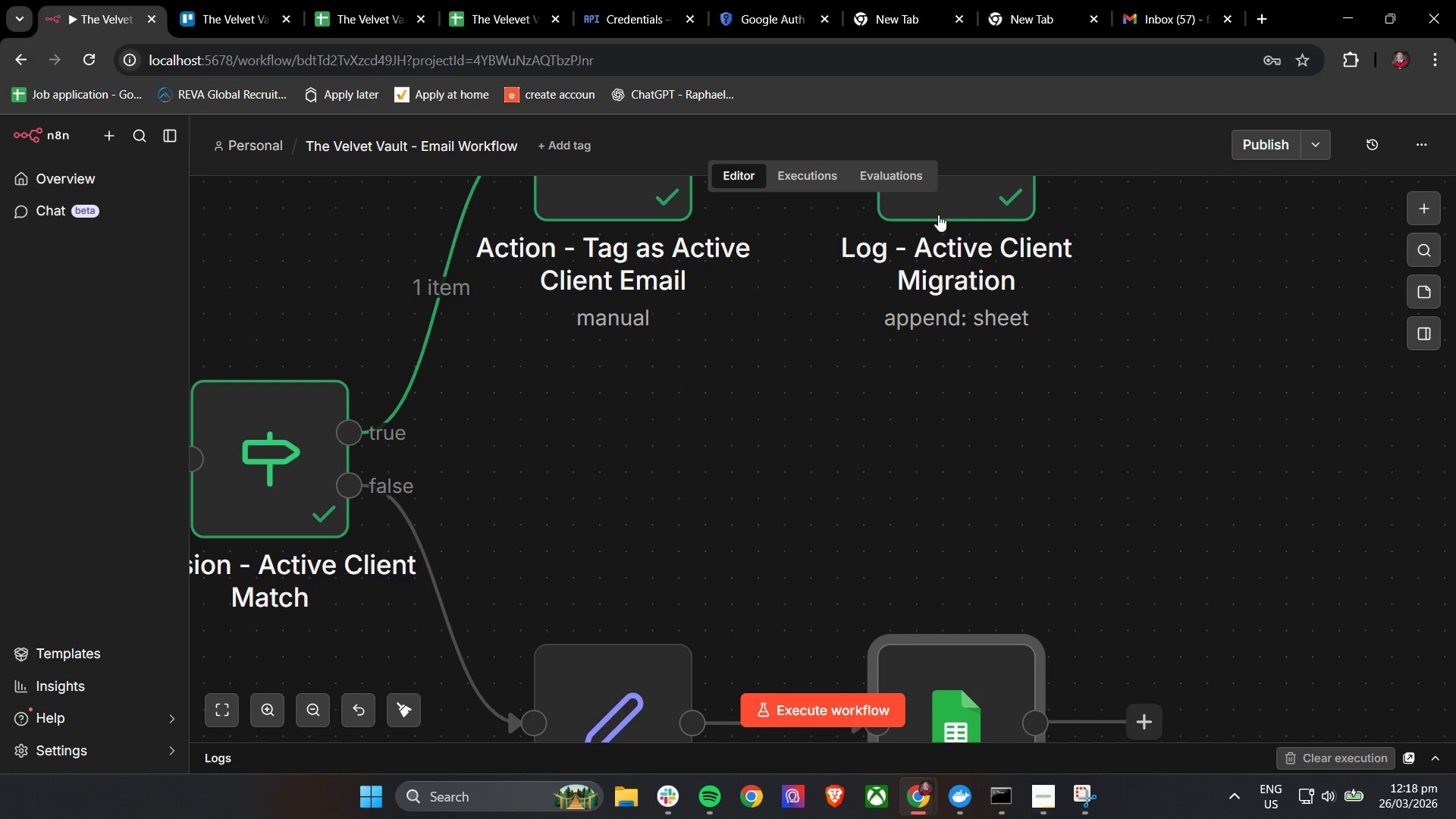 
double_click([943, 212])
 